 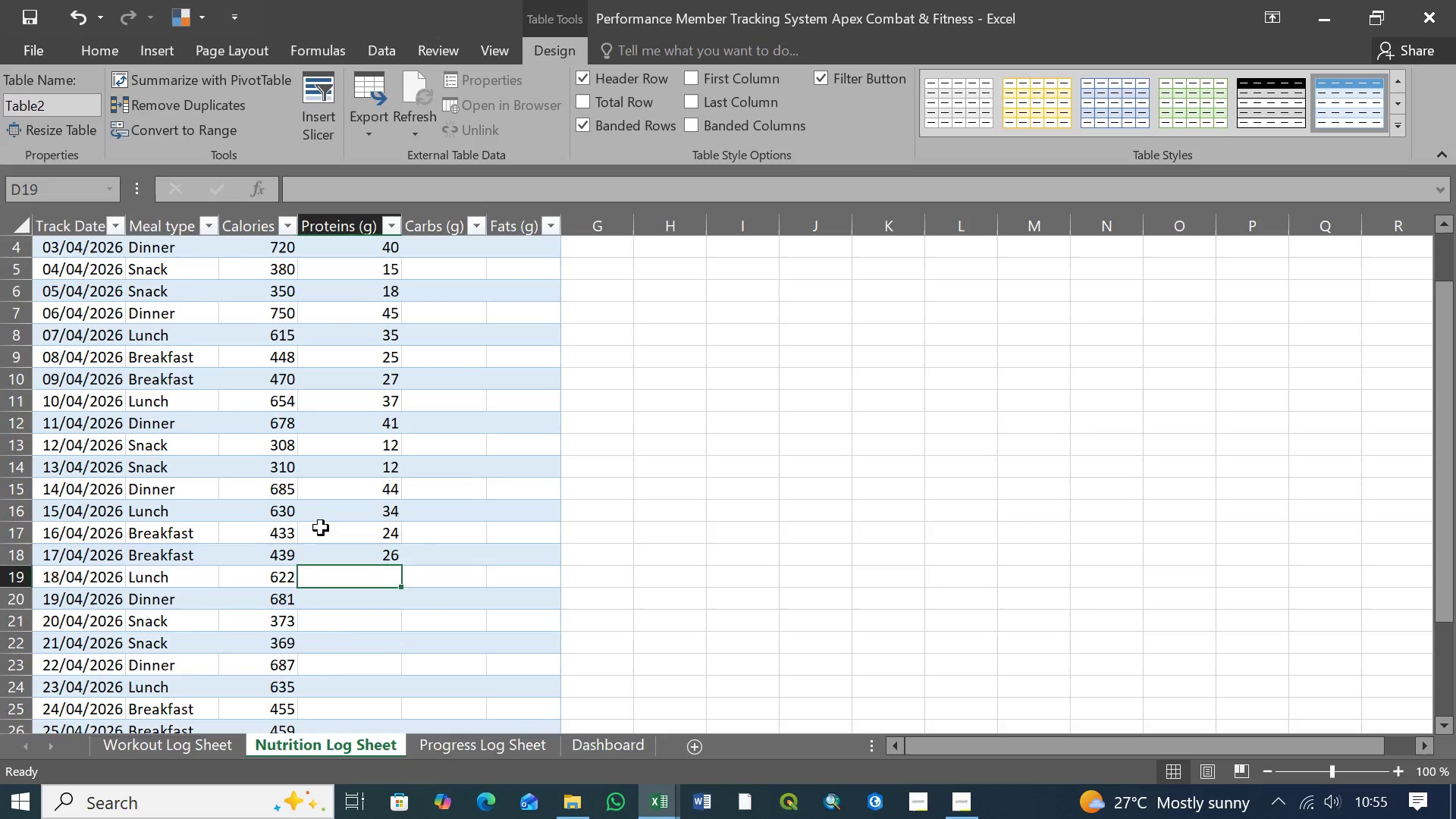 
left_click([372, 448])
 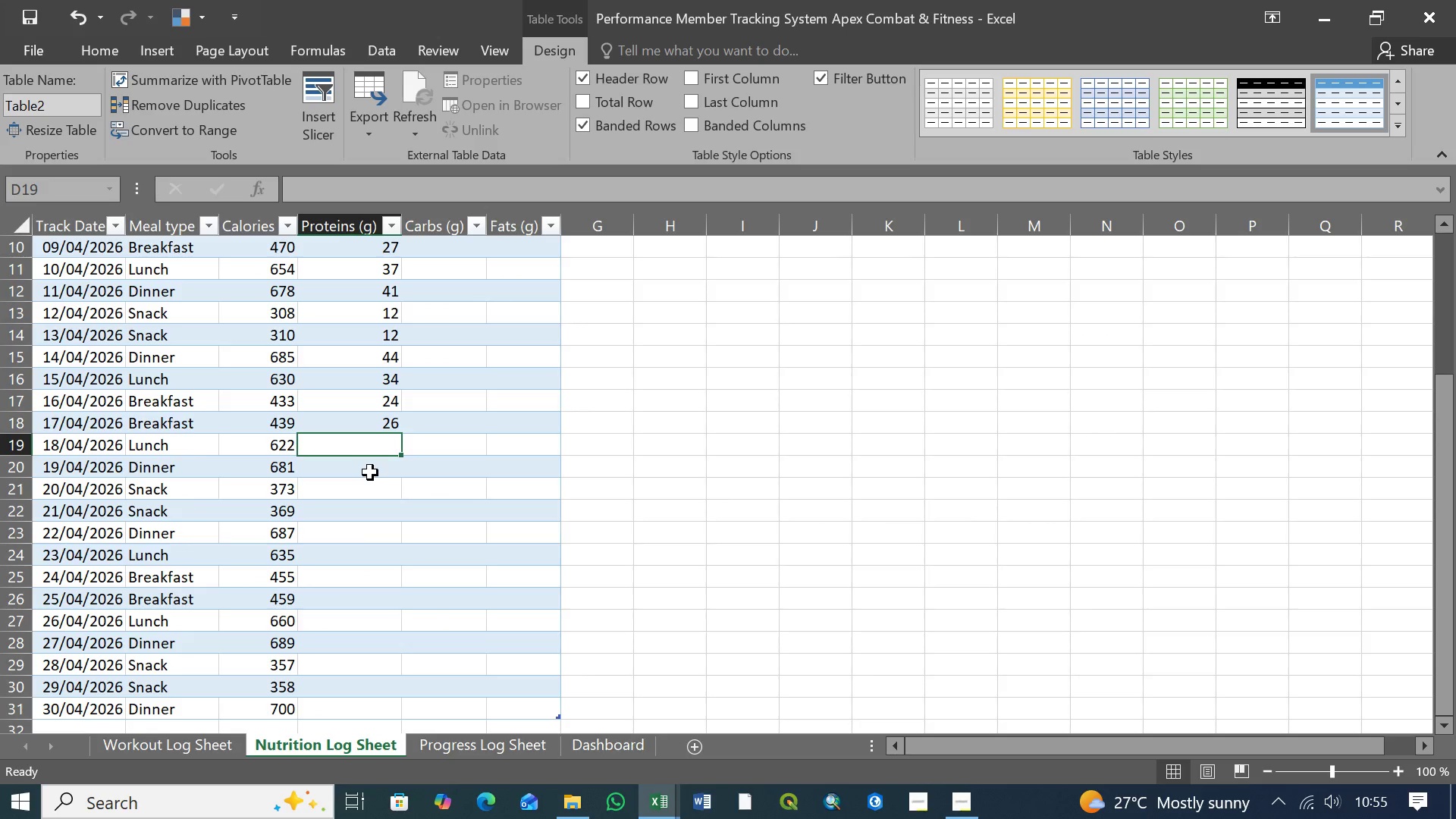 
left_click([370, 472])
 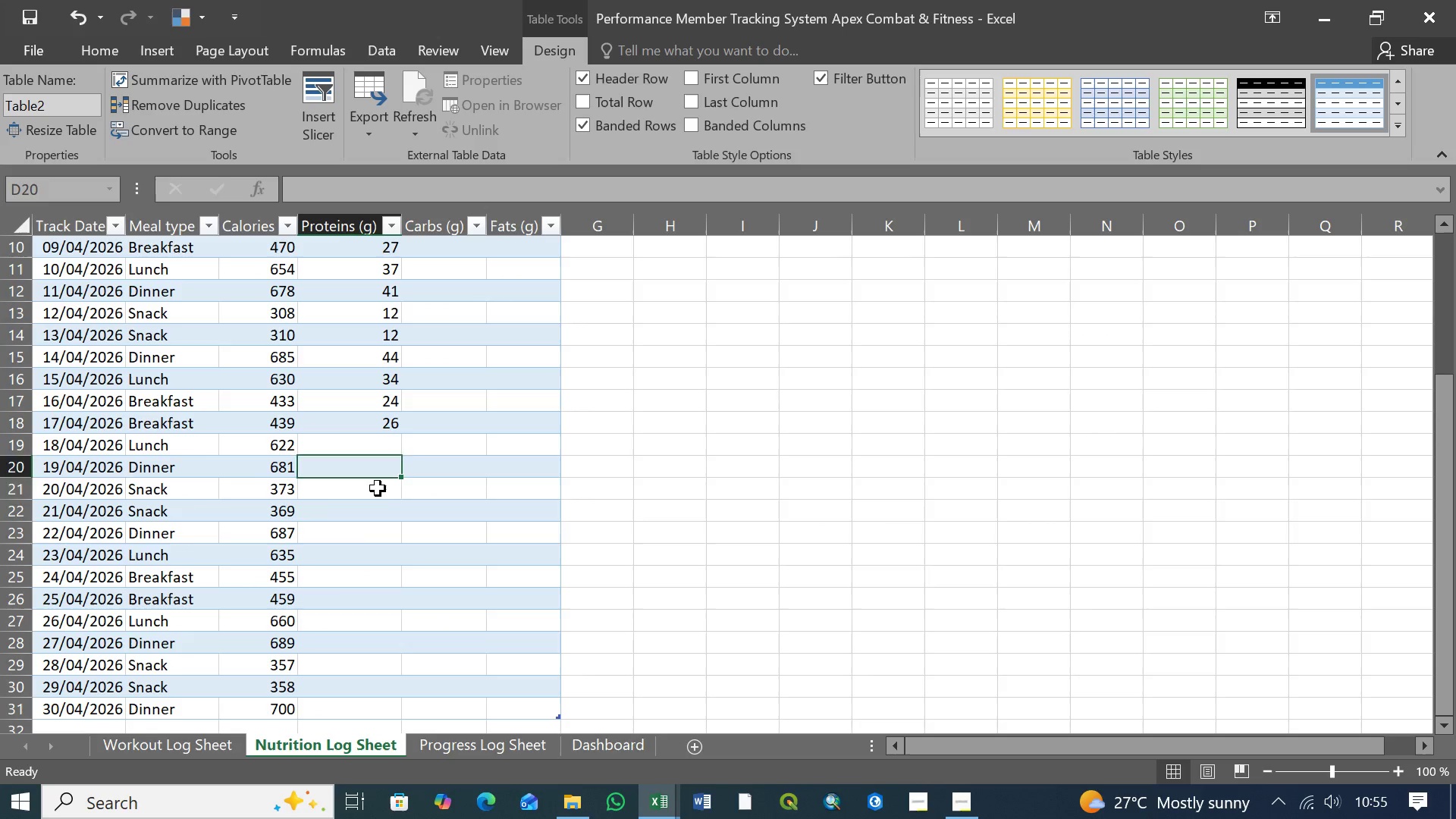 
left_click([378, 488])
 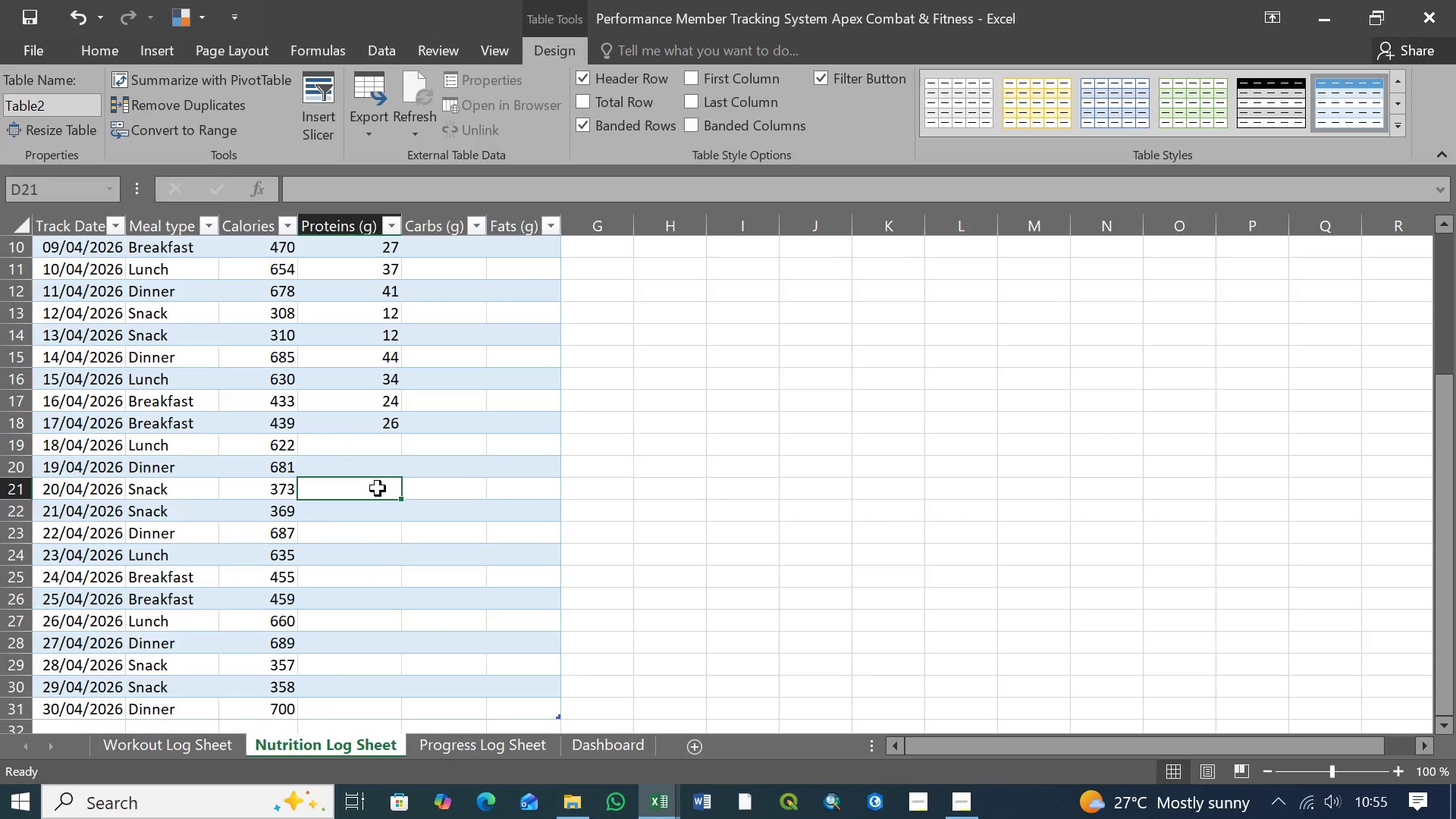 
key(Control+S)
 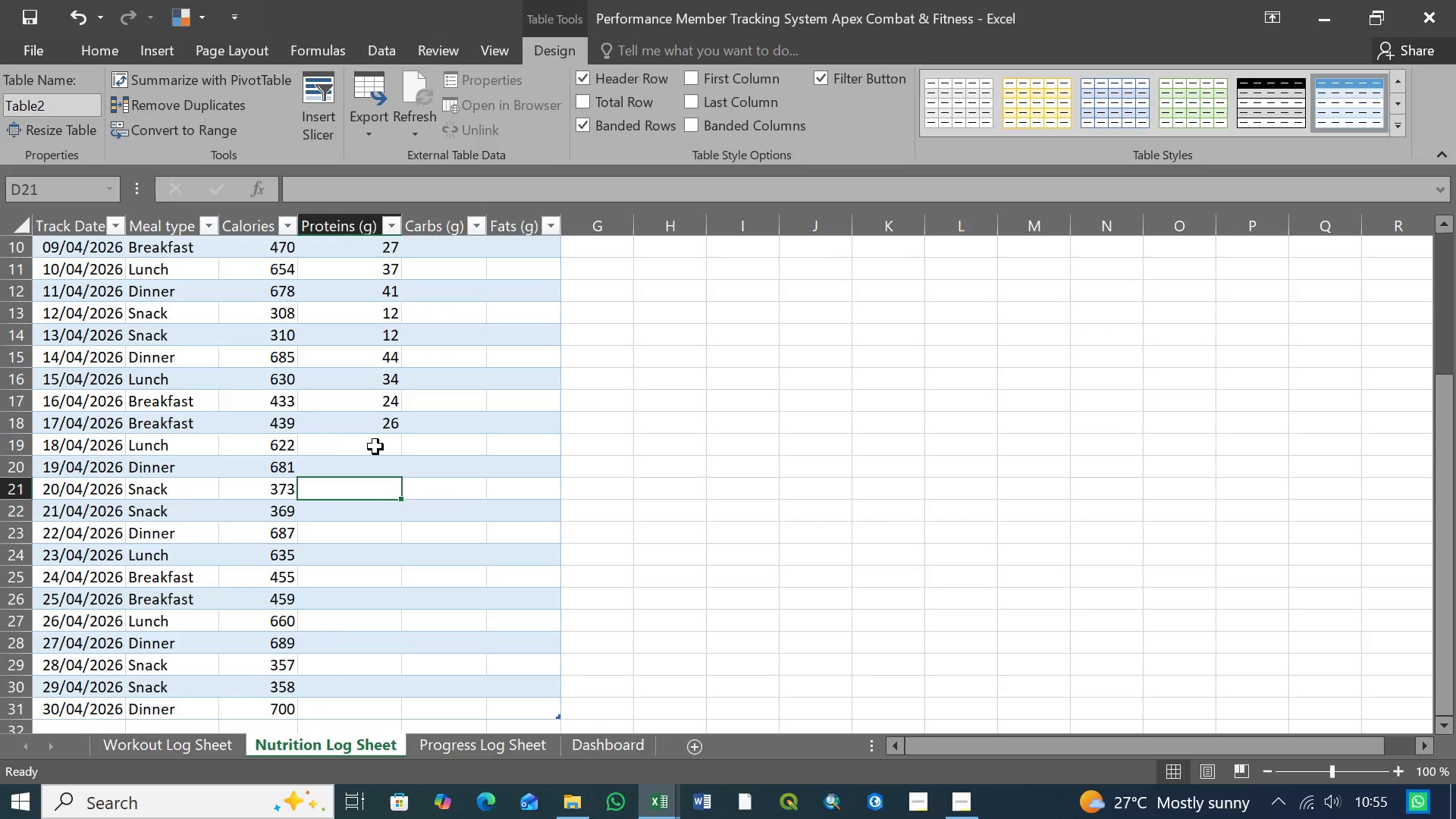 
left_click([375, 447])
 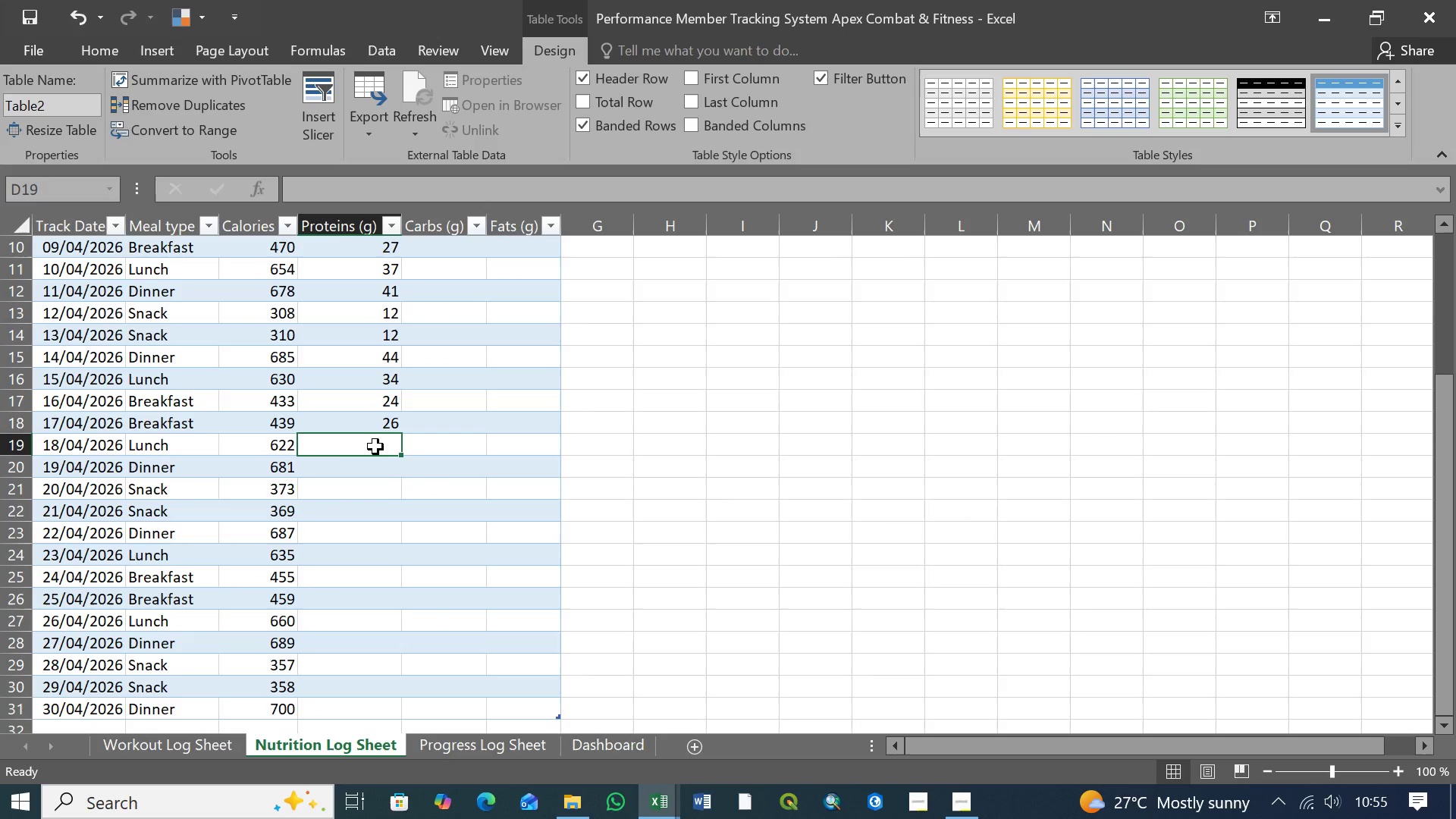 
wait(7.14)
 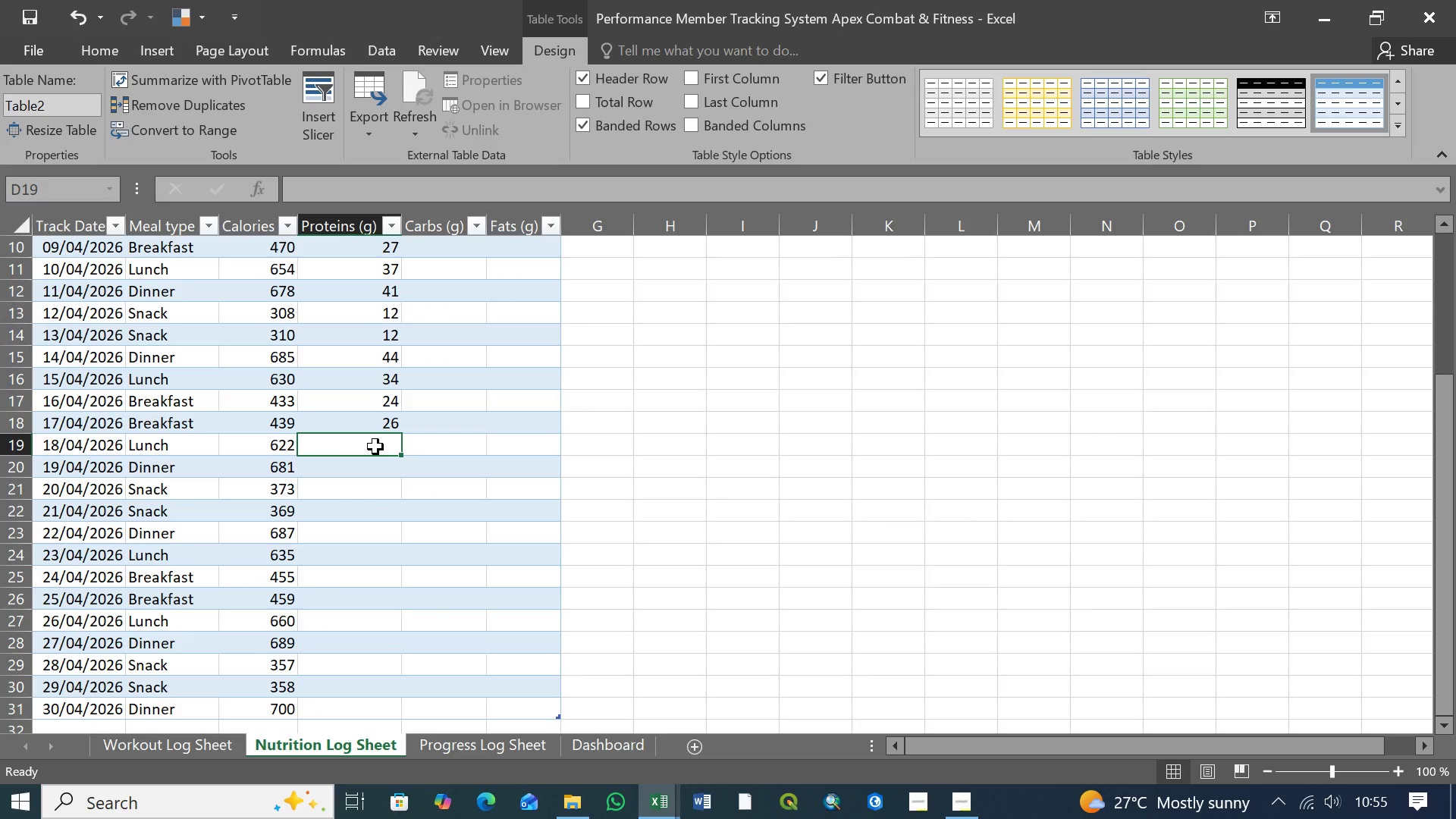 
type(32)
 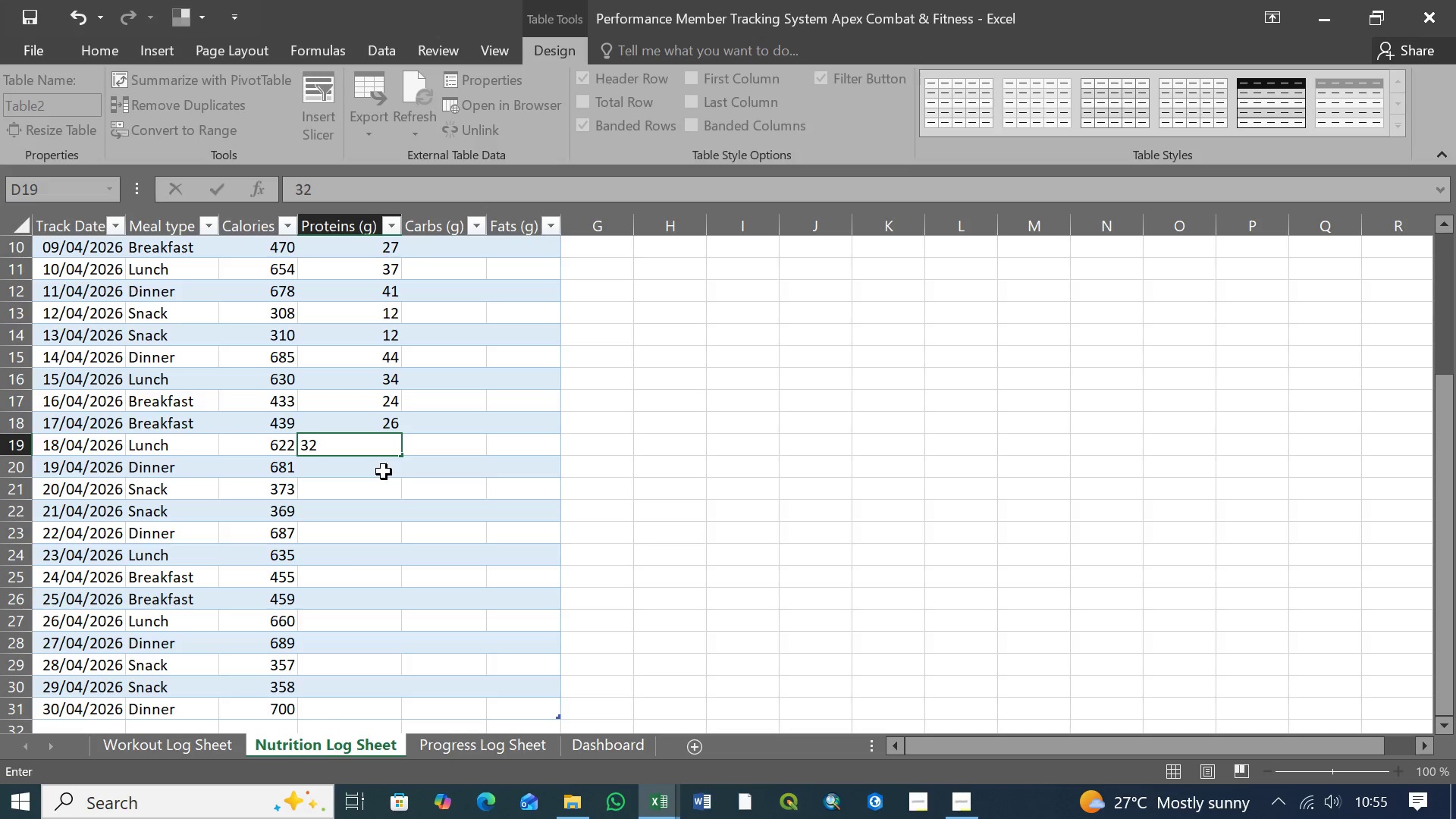 
left_click([384, 470])
 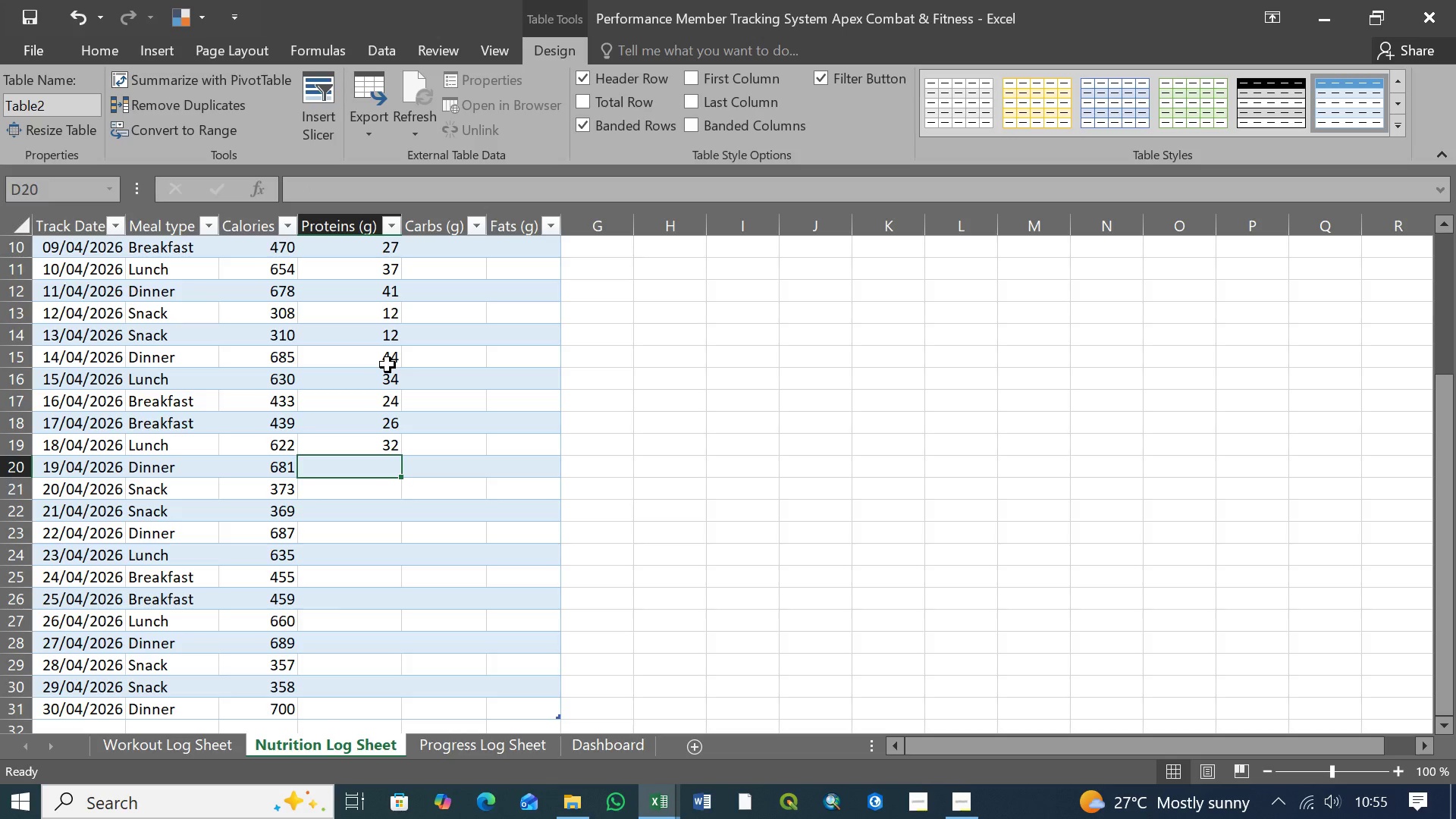 
wait(9.89)
 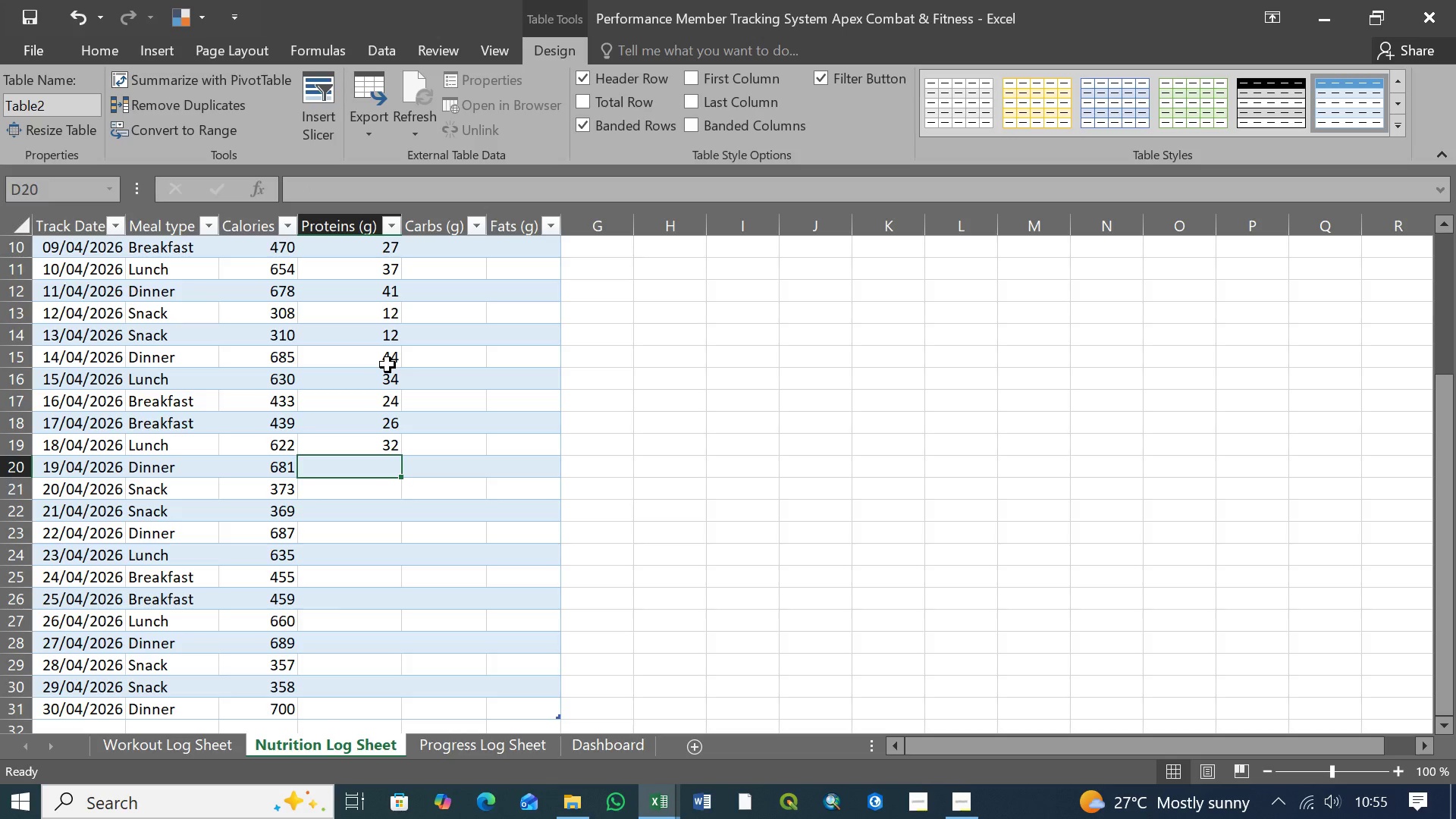 
left_click([378, 467])
 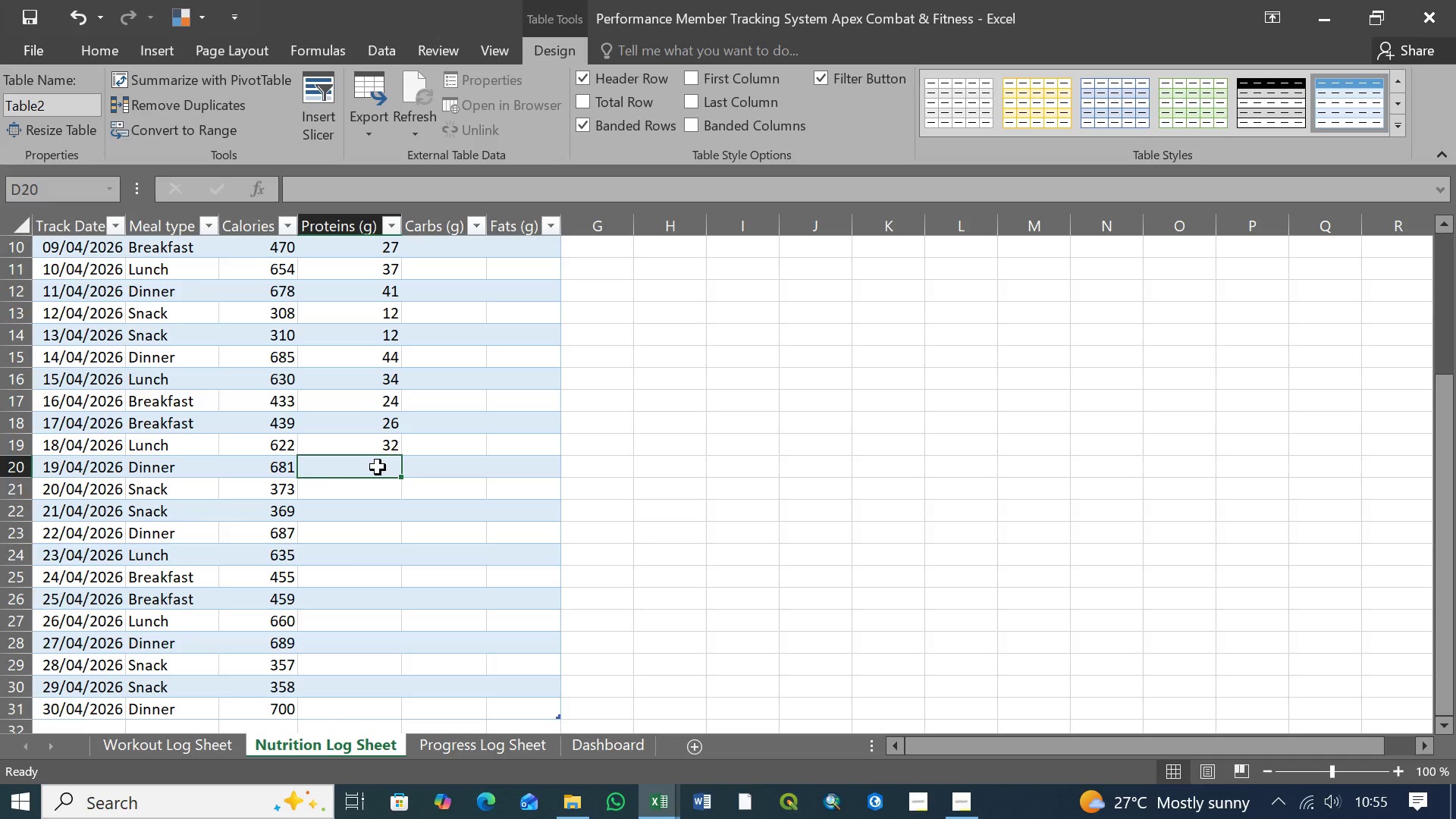 
type(42)
 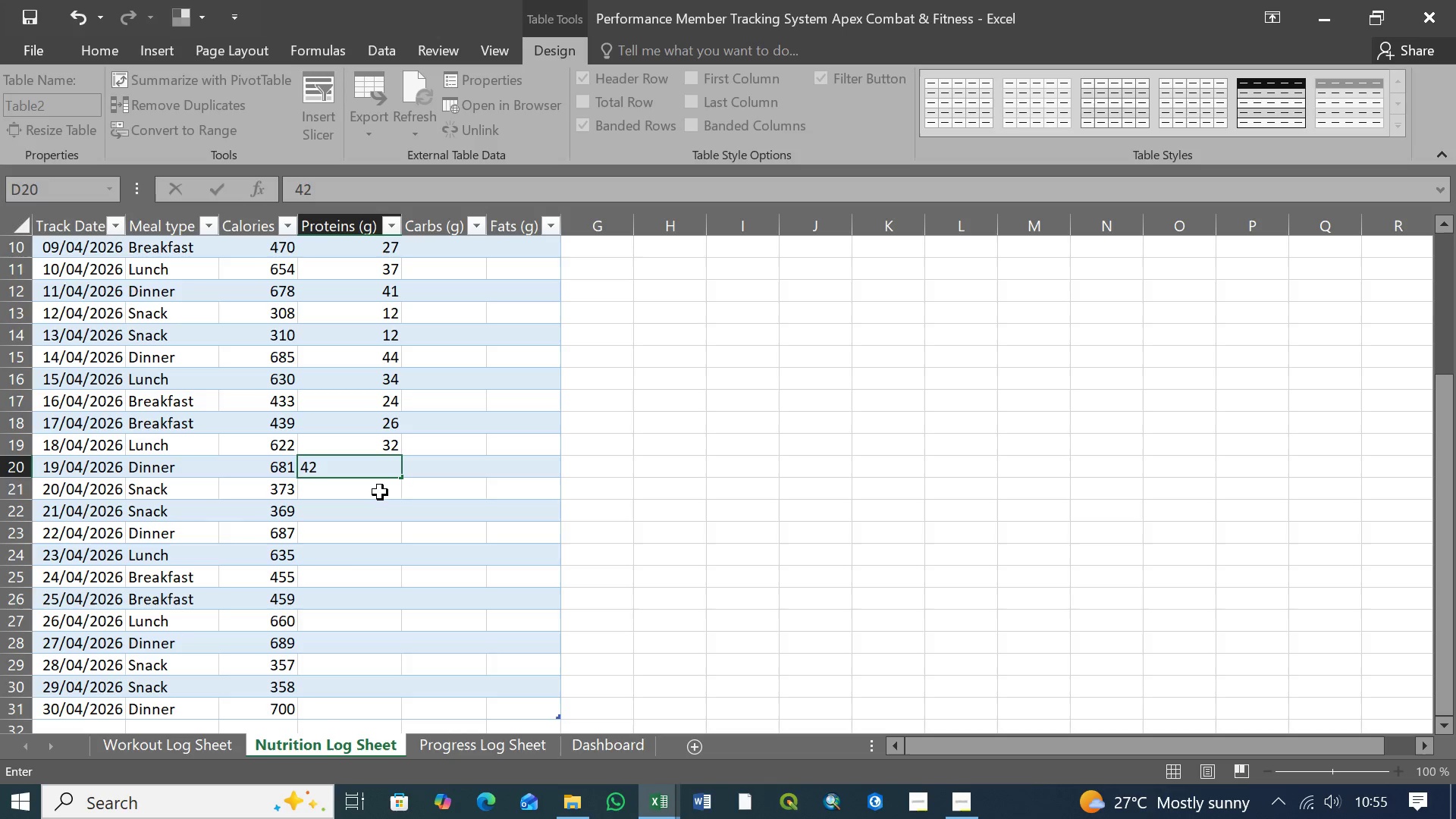 
left_click([380, 492])
 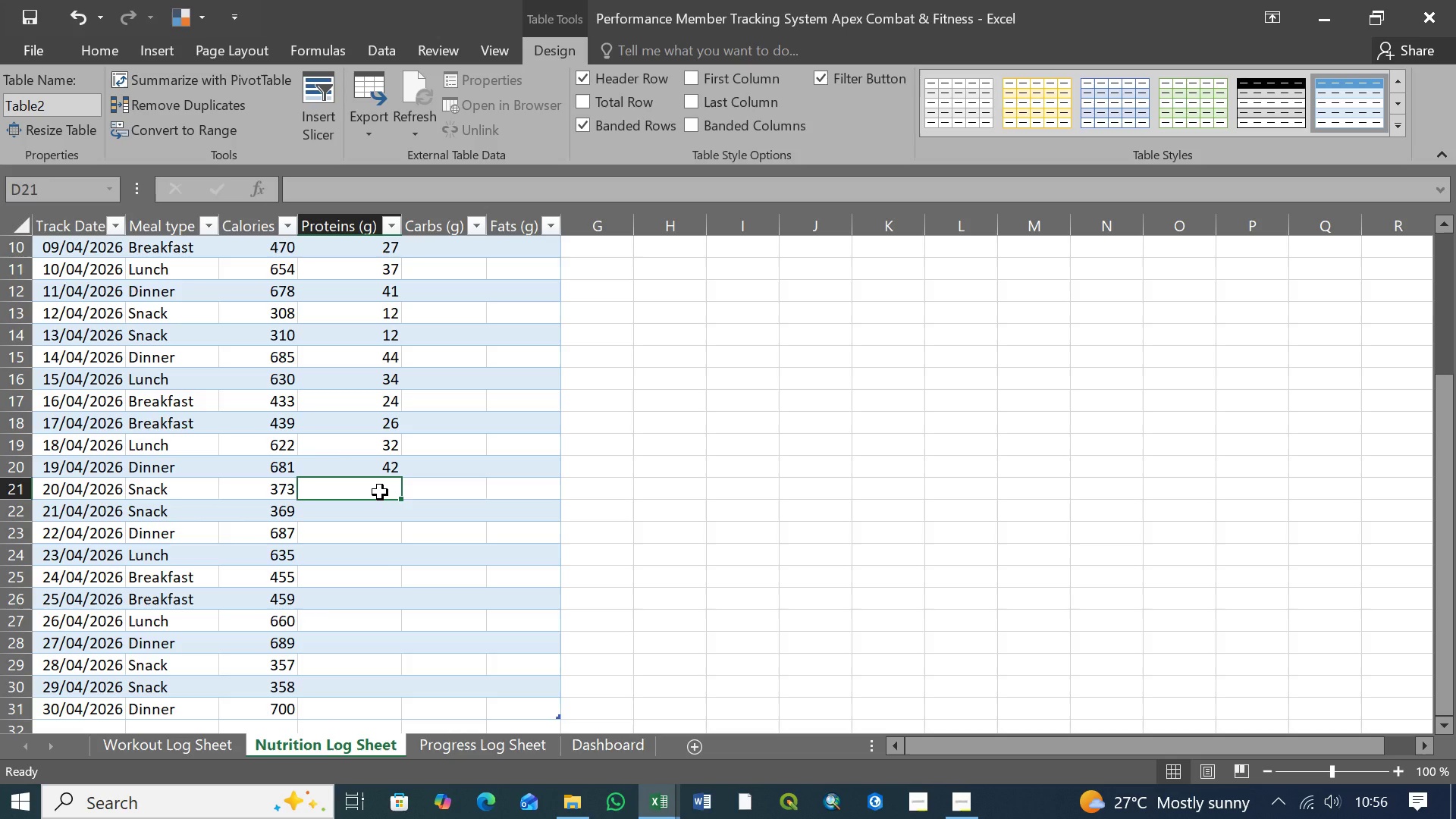 
wait(8.78)
 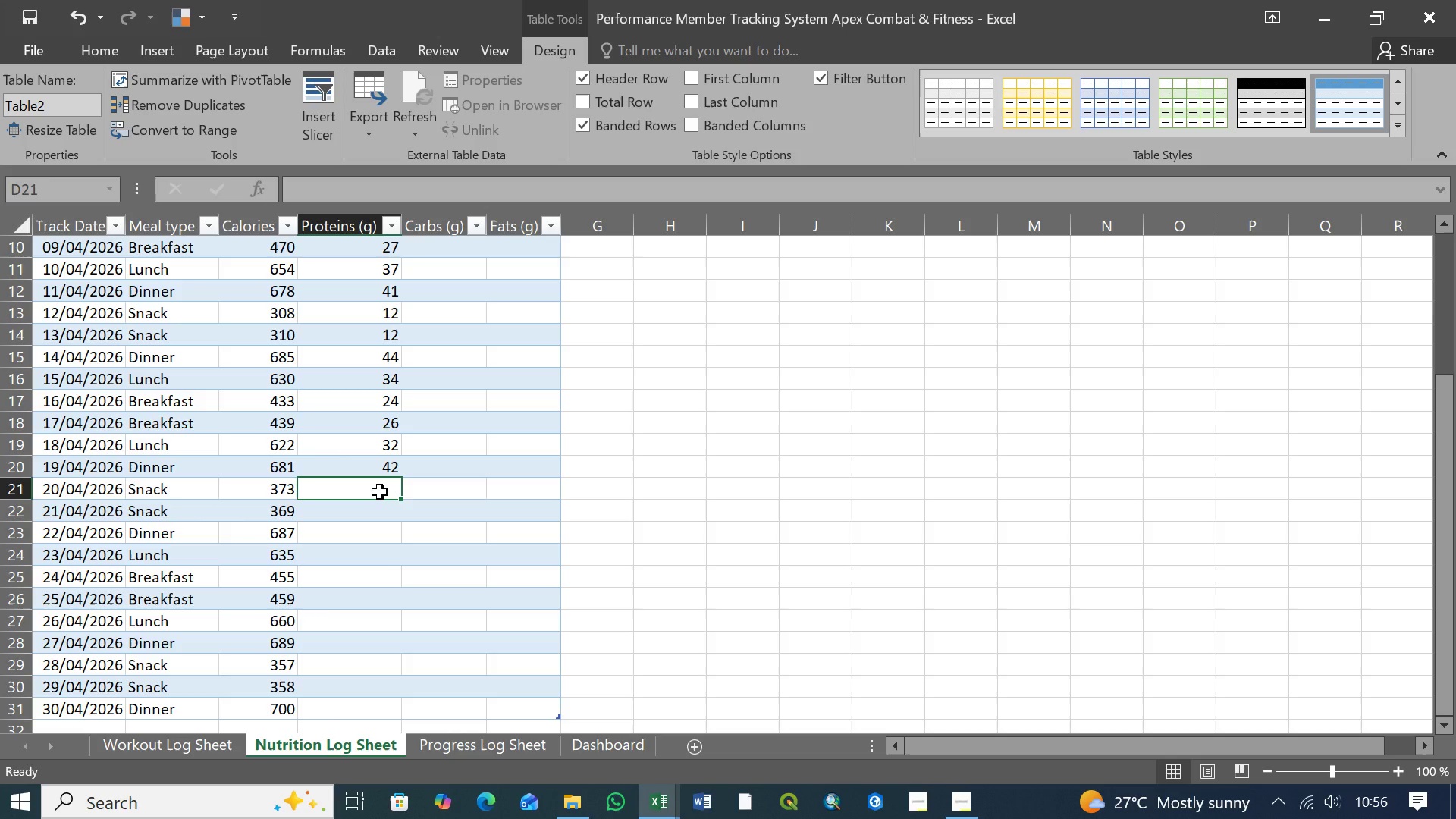 
type(15)
 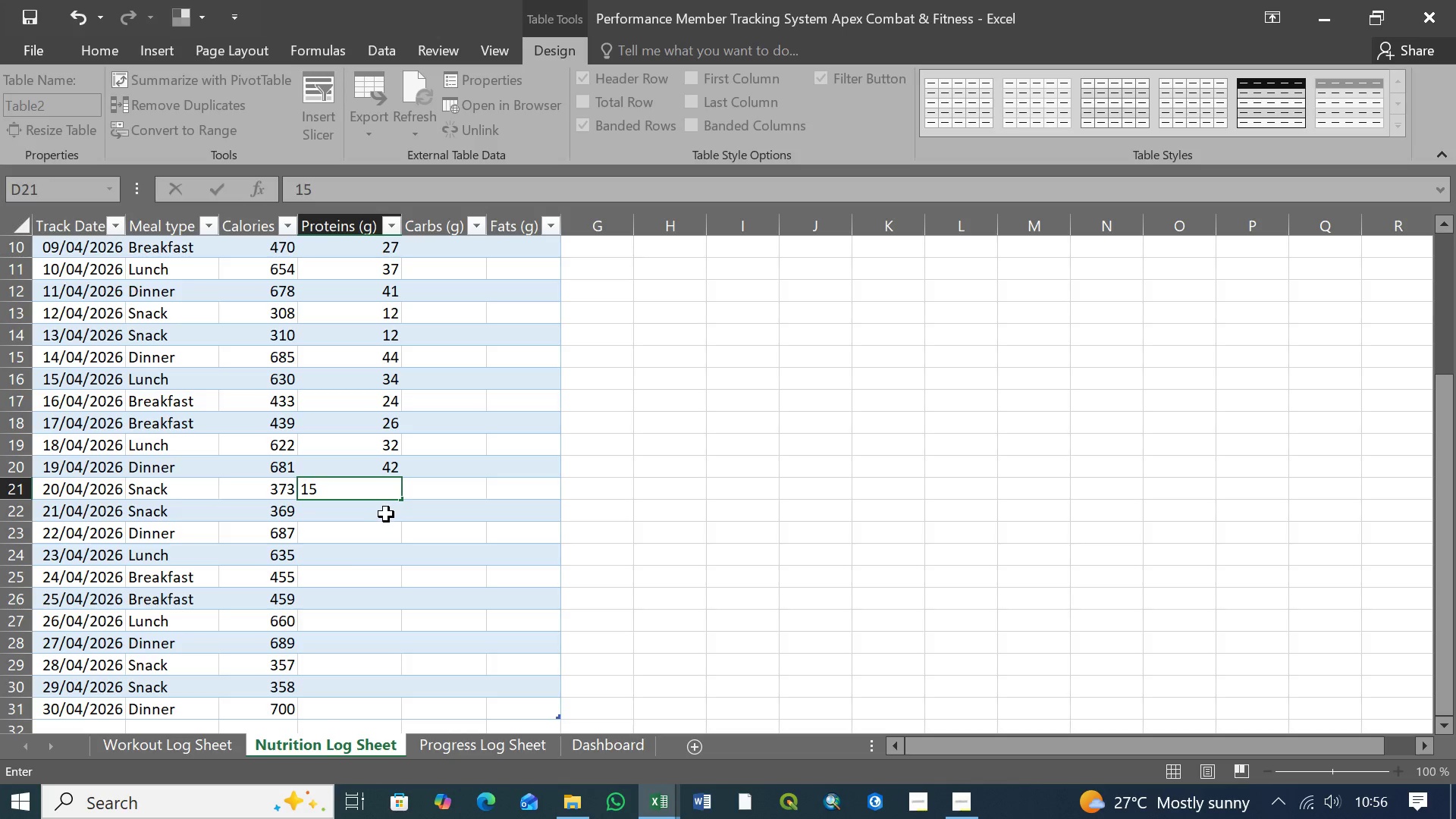 
left_click([386, 514])
 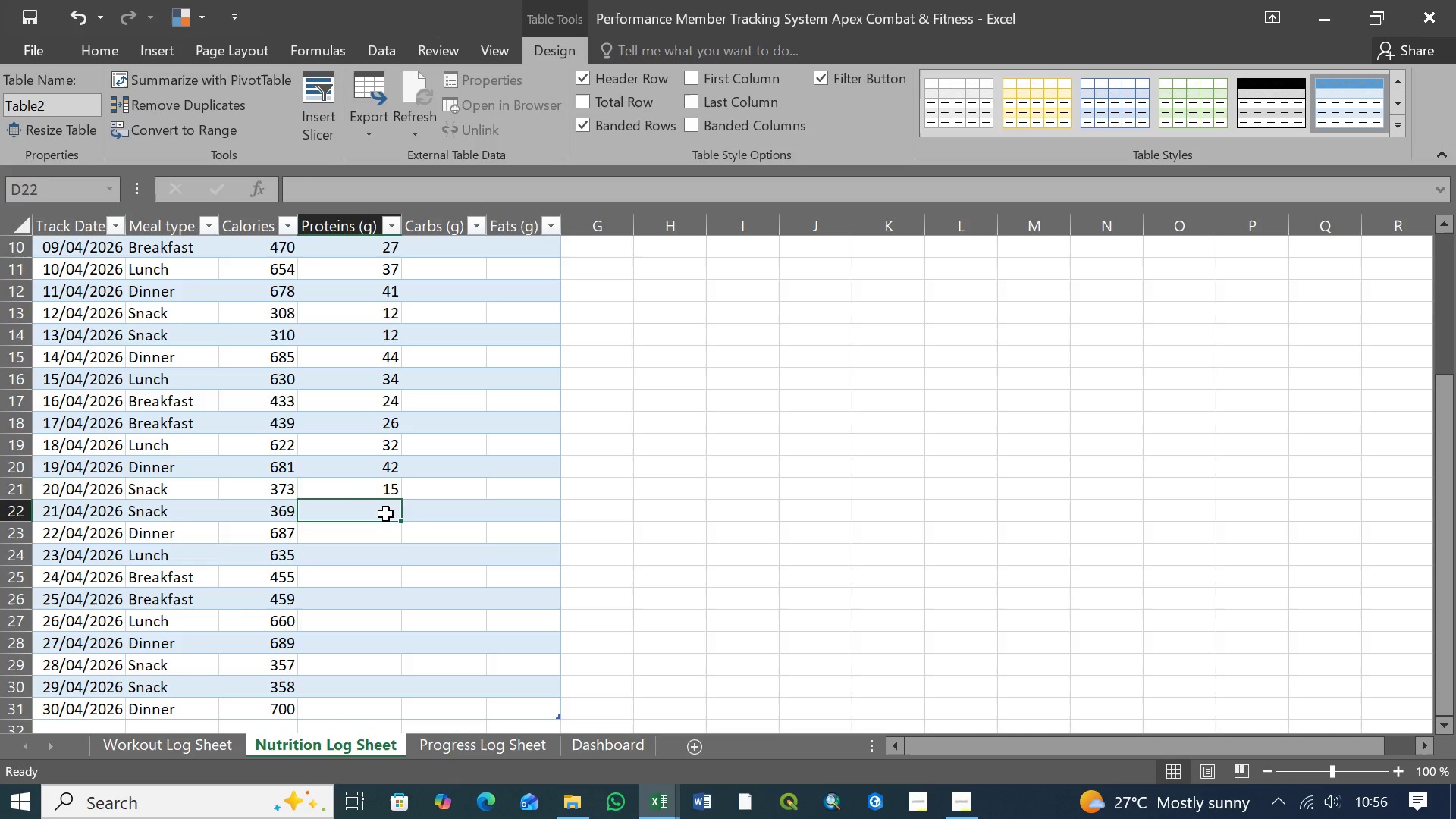 
type(15)
 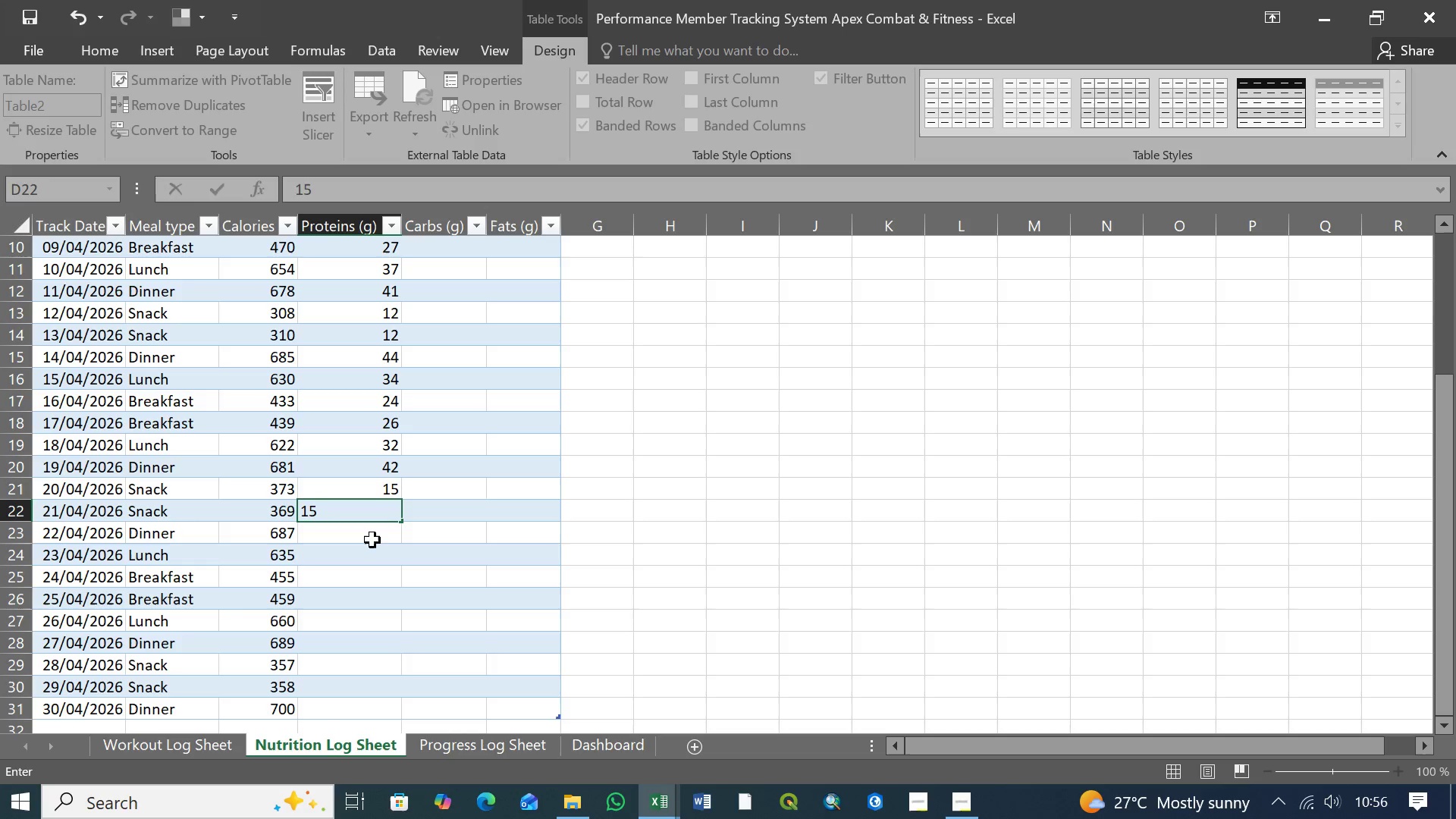 
left_click([372, 540])
 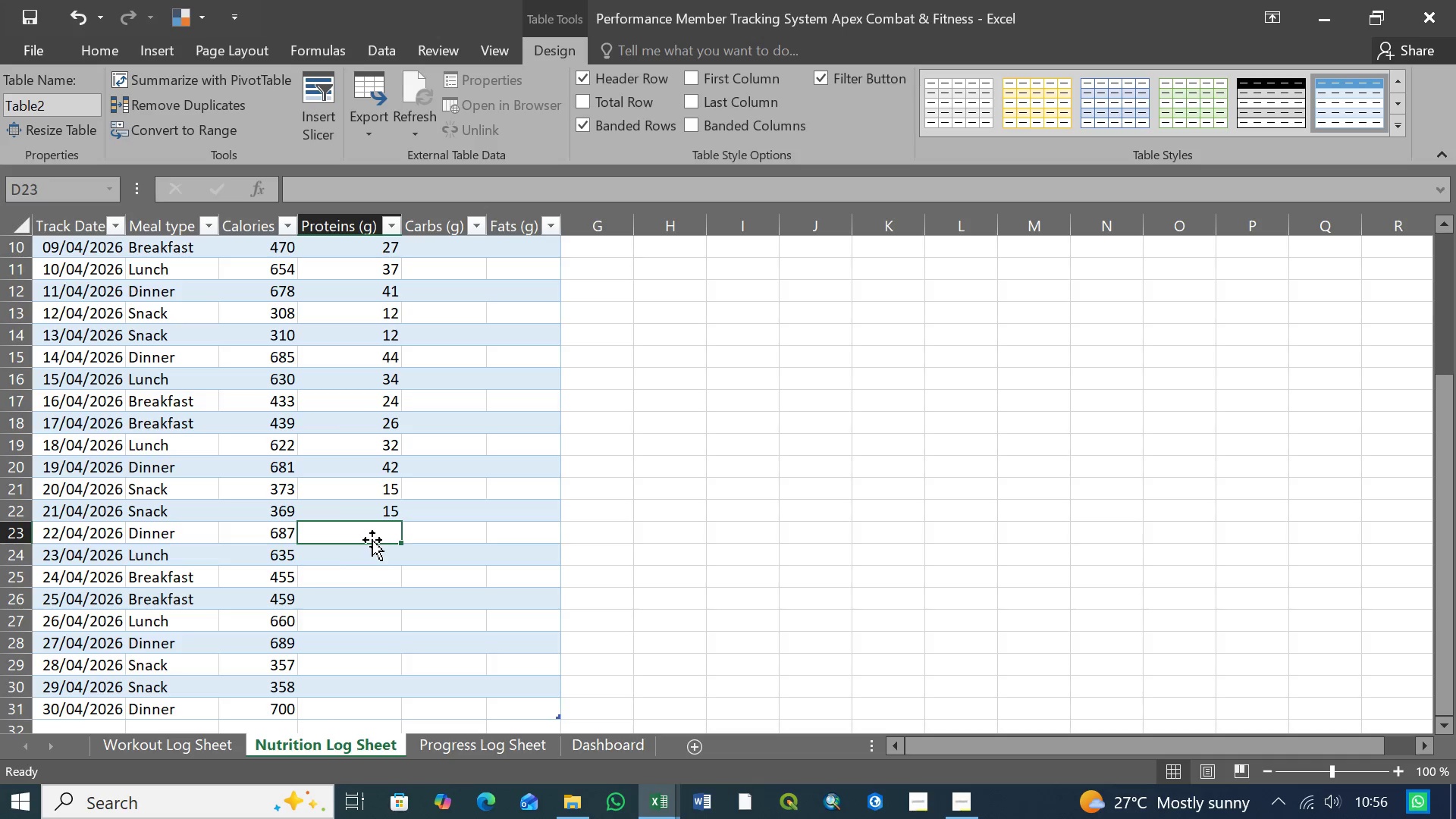 
wait(17.94)
 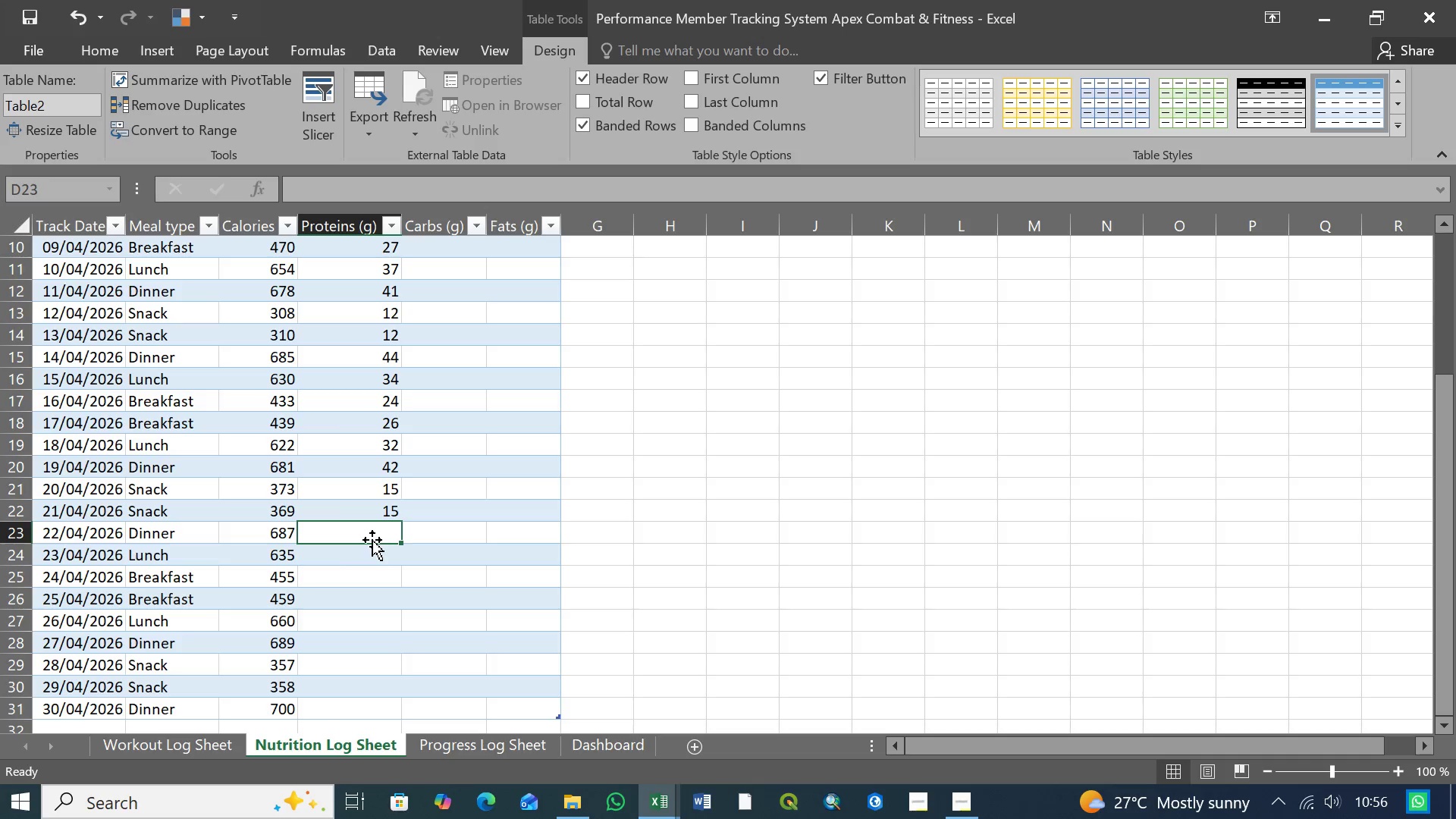 
type(45)
 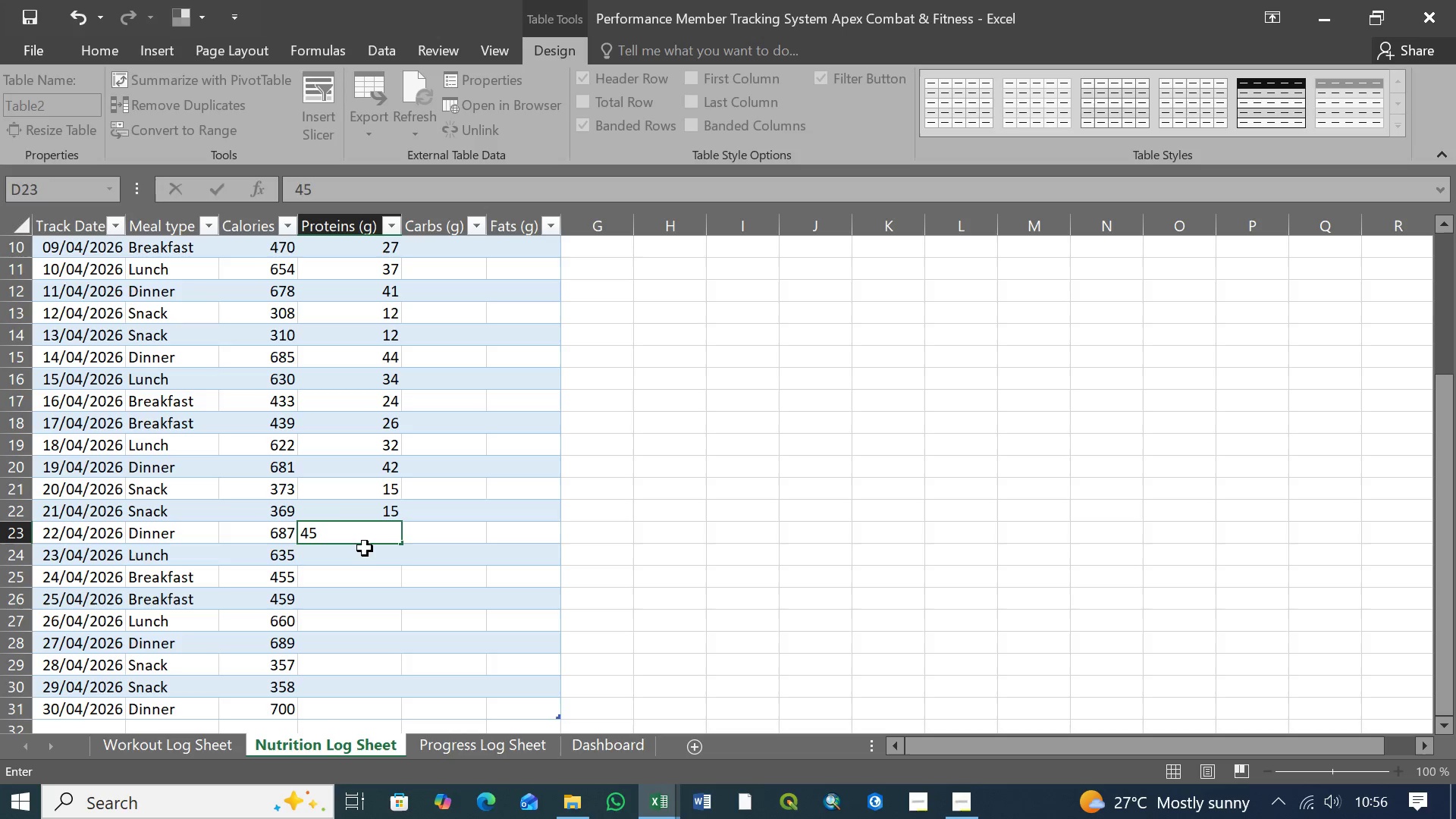 
left_click([365, 558])
 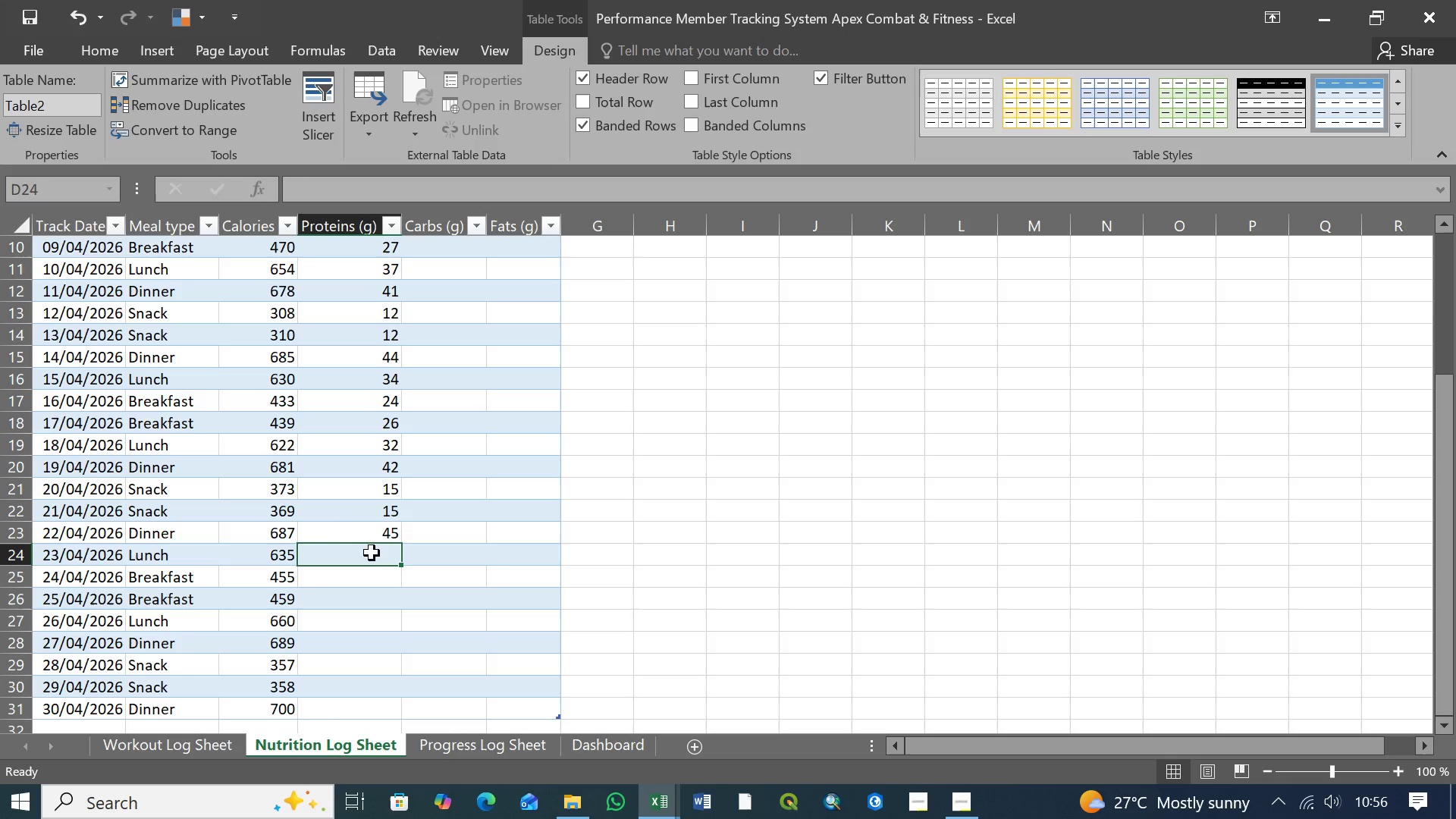 
left_click([379, 532])
 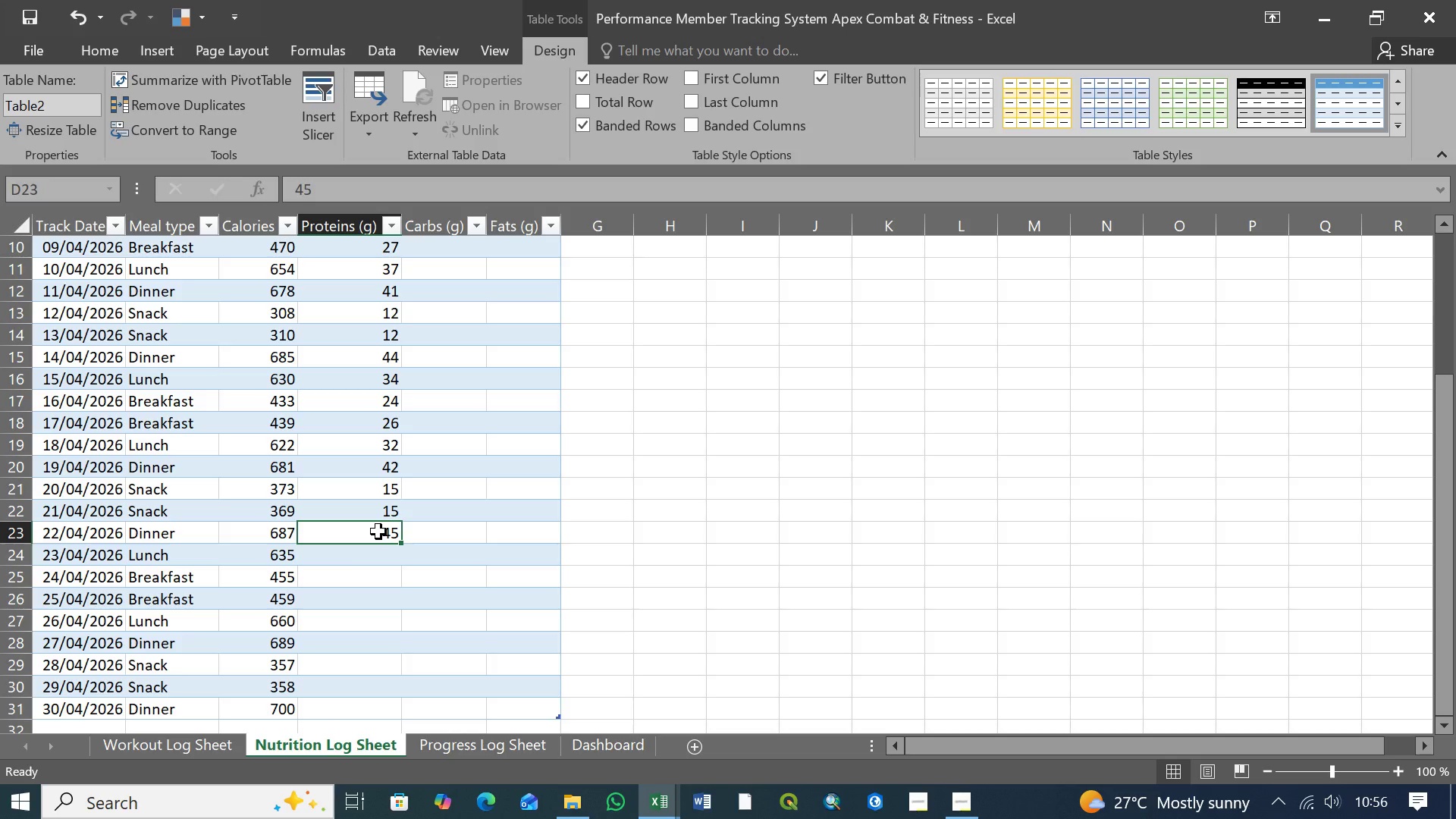 
type(43)
 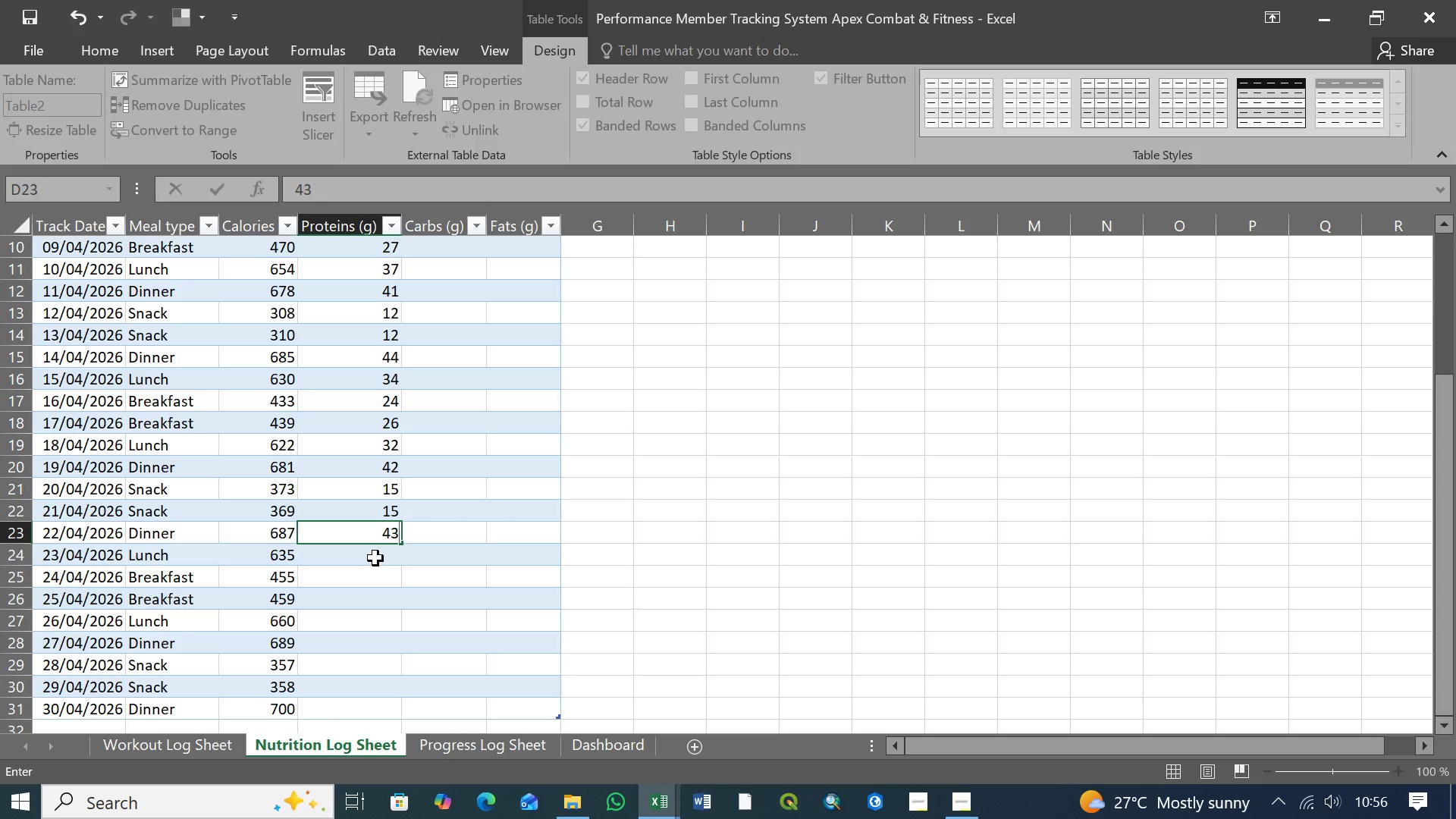 
left_click([375, 558])
 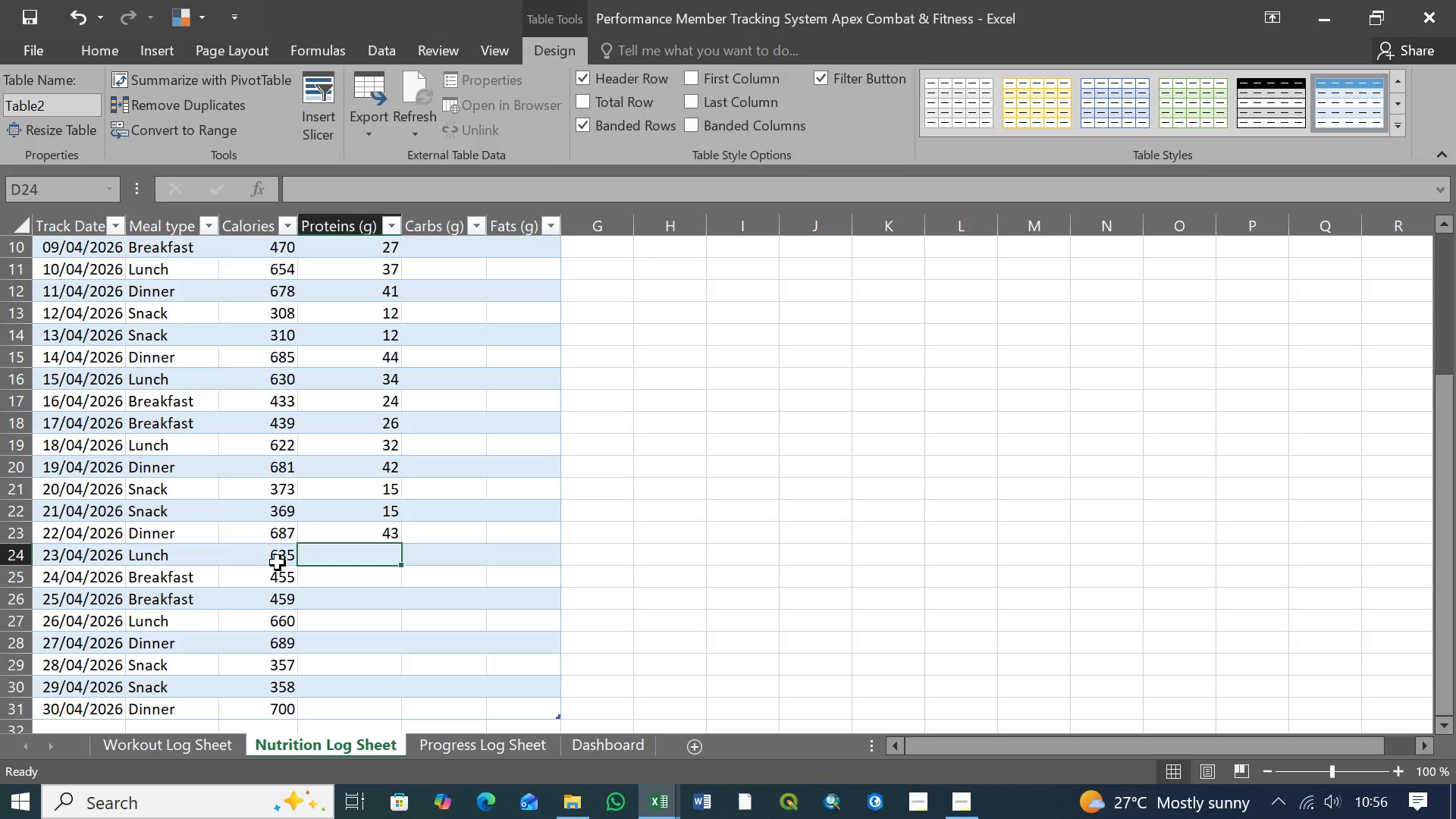 
wait(10.41)
 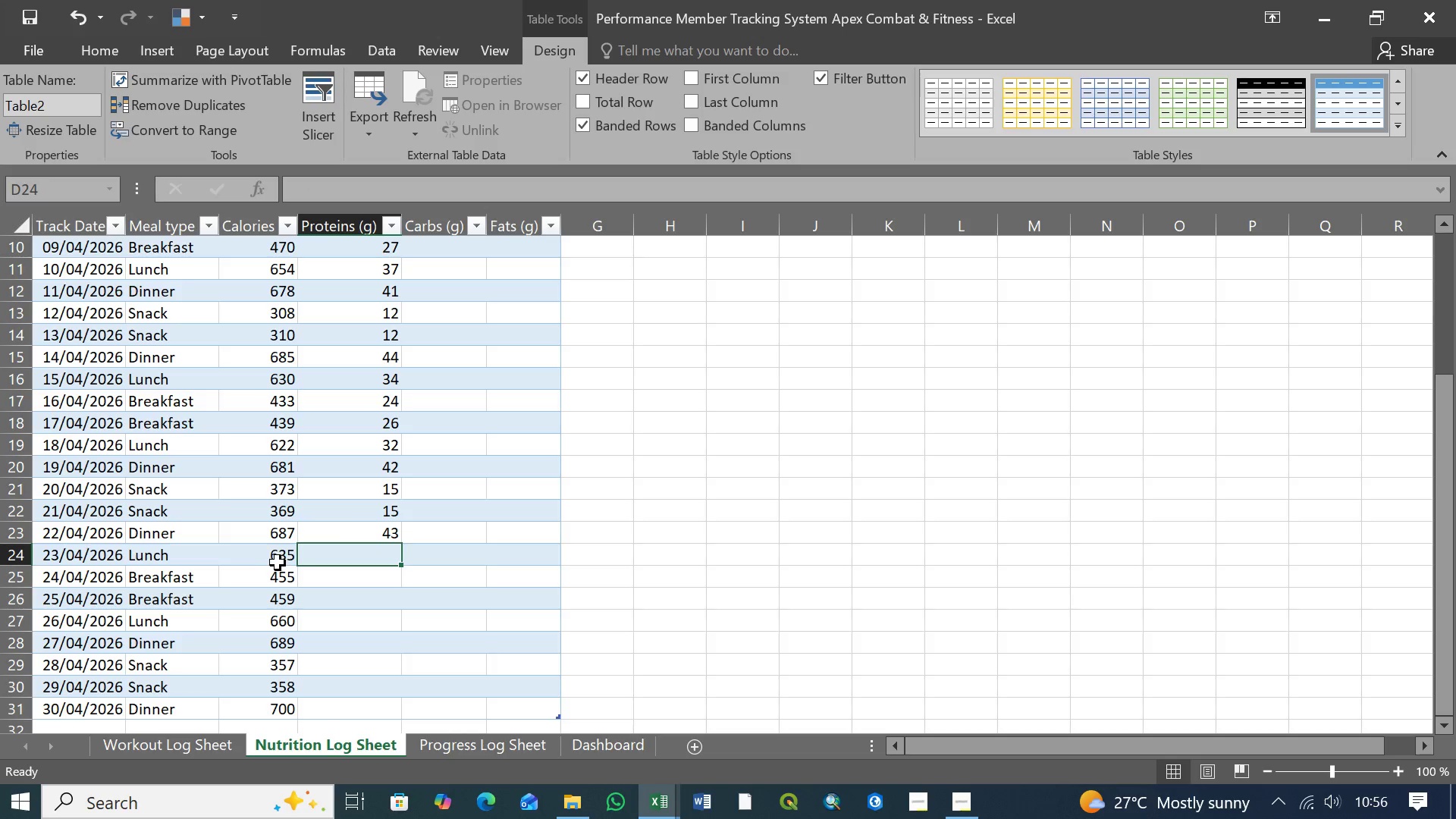 
left_click([349, 559])
 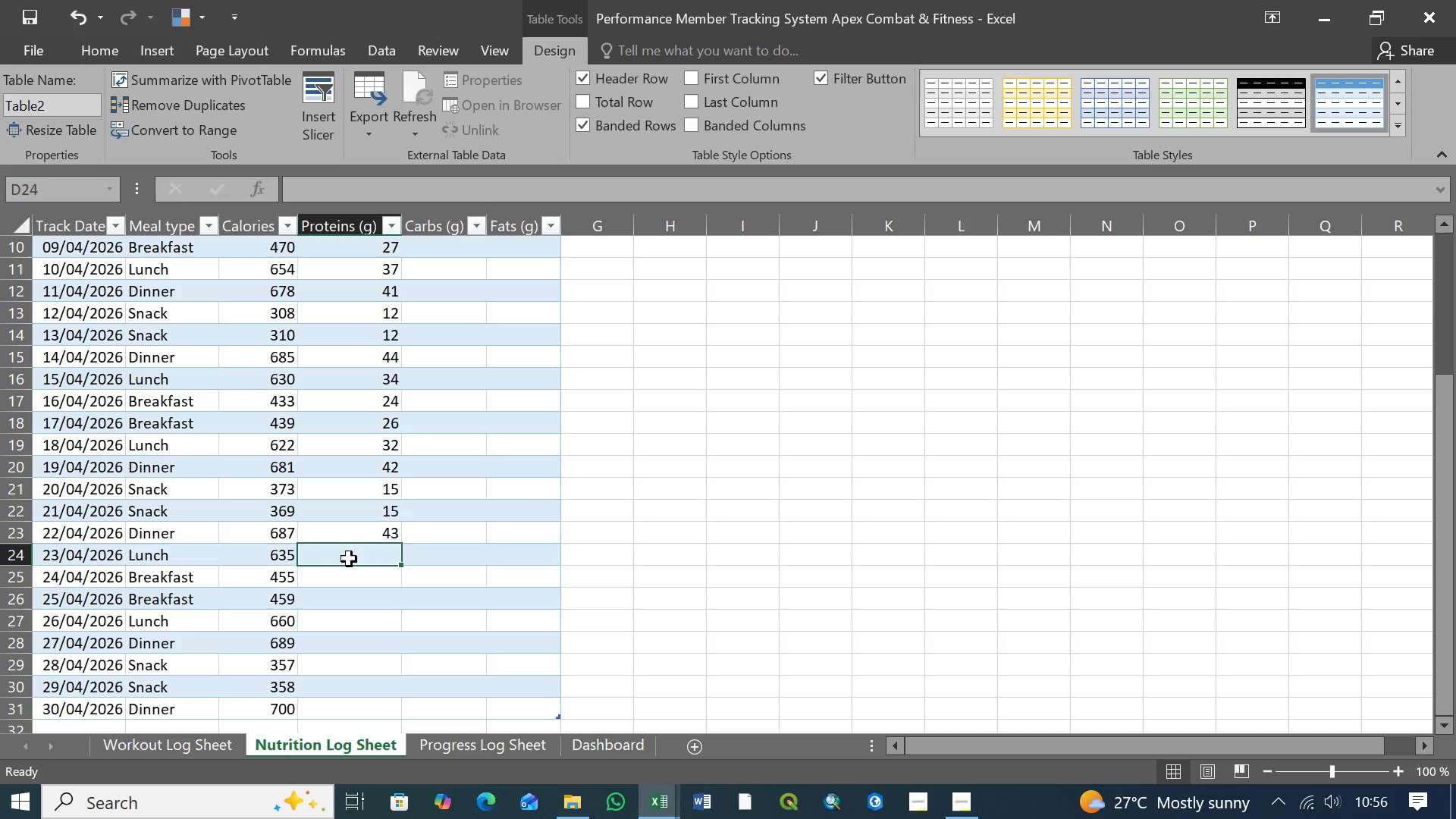 
type(33)
 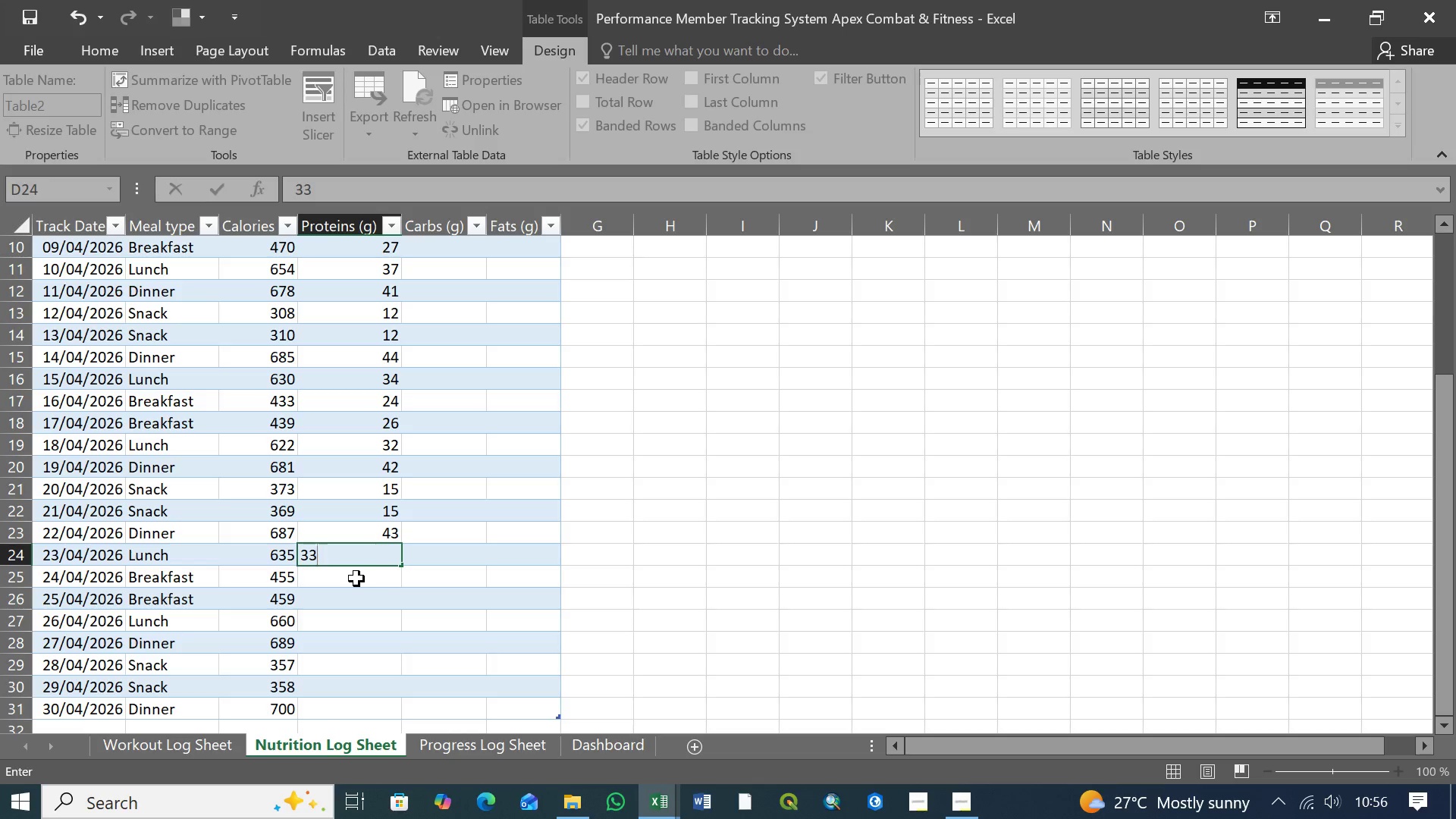 
left_click([356, 579])
 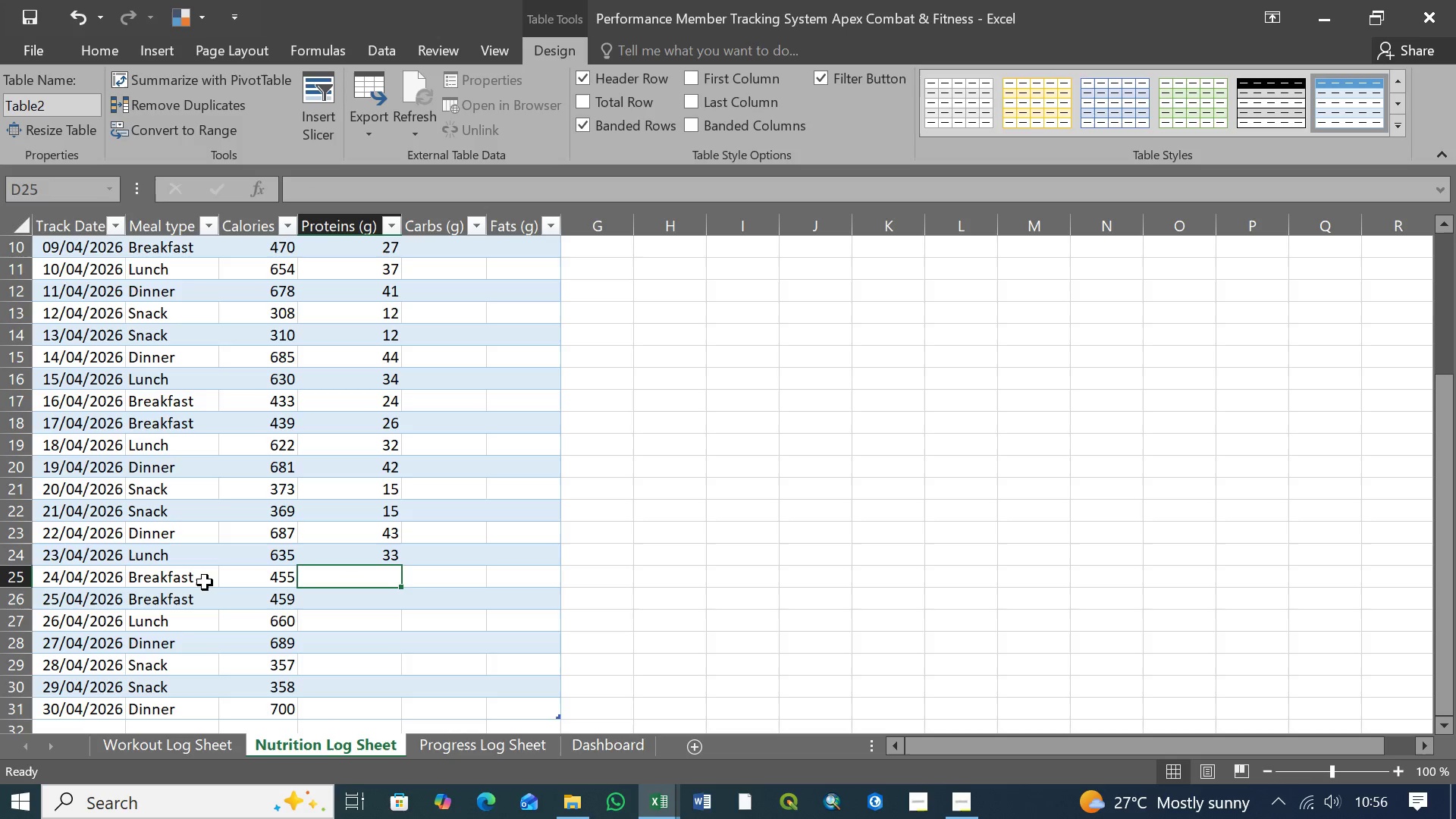 
wait(7.22)
 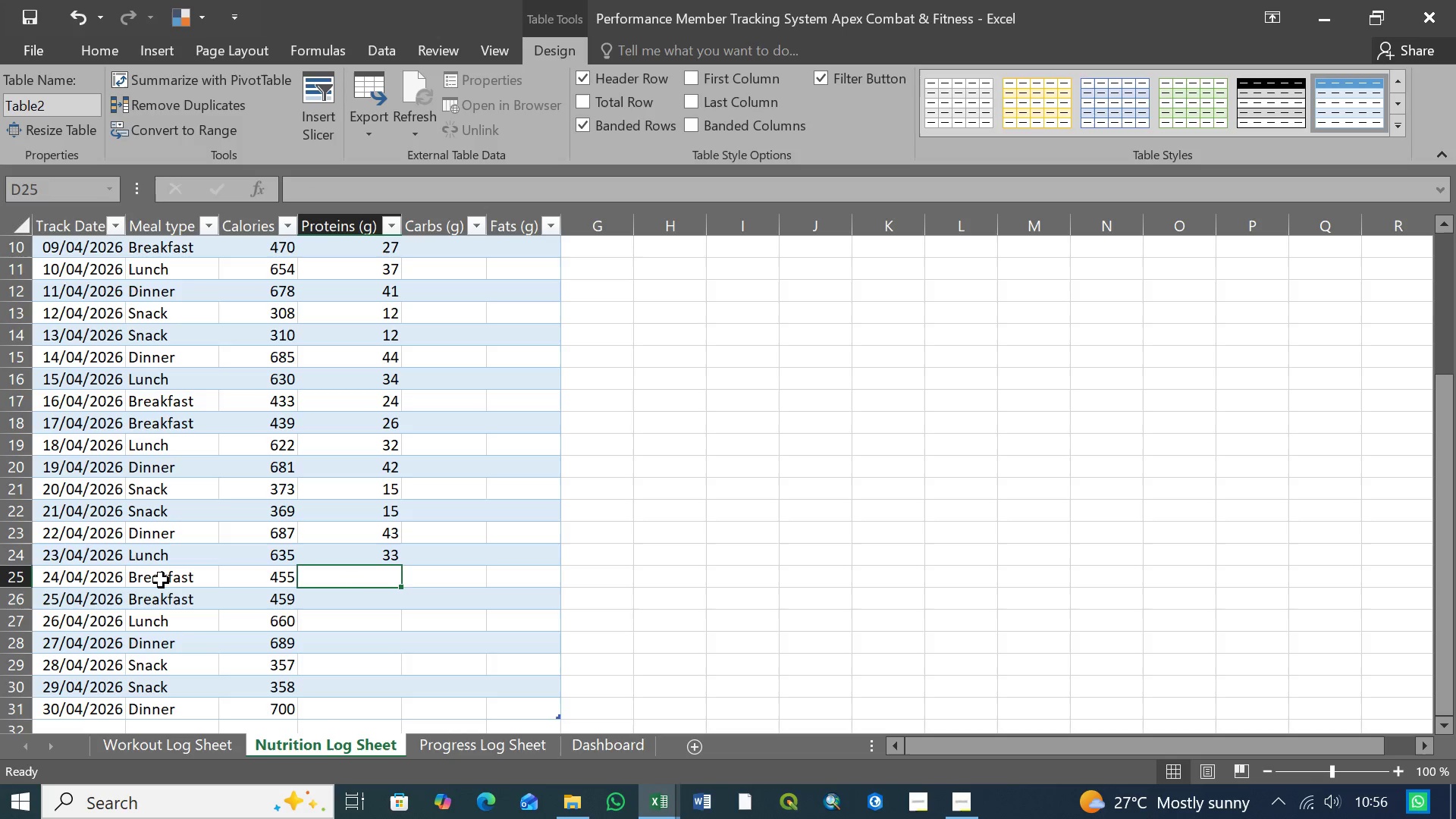 
scroll: coordinate [262, 610], scroll_direction: down, amount: 1.0
 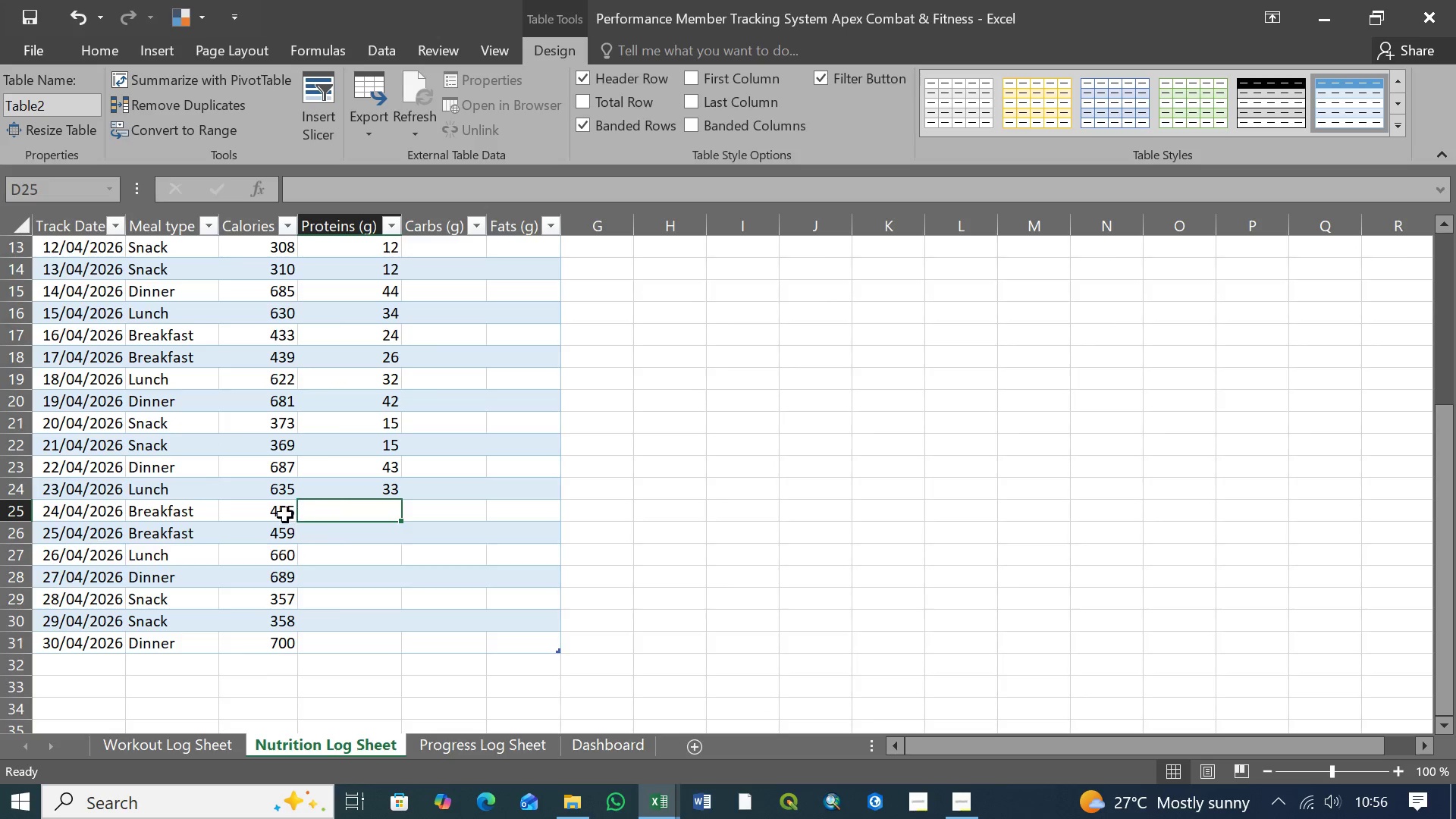 
left_click([332, 509])
 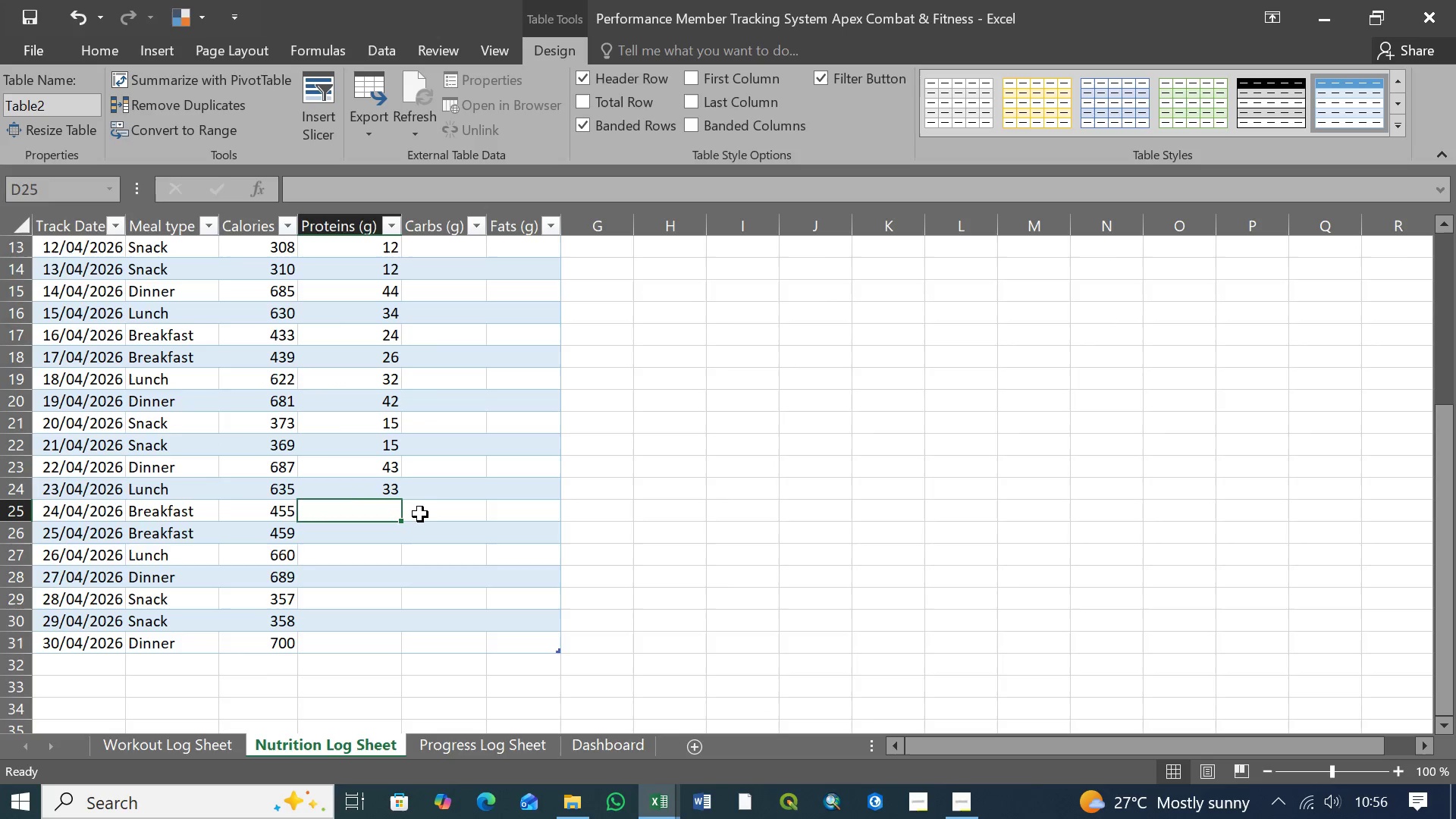 
left_click([422, 514])
 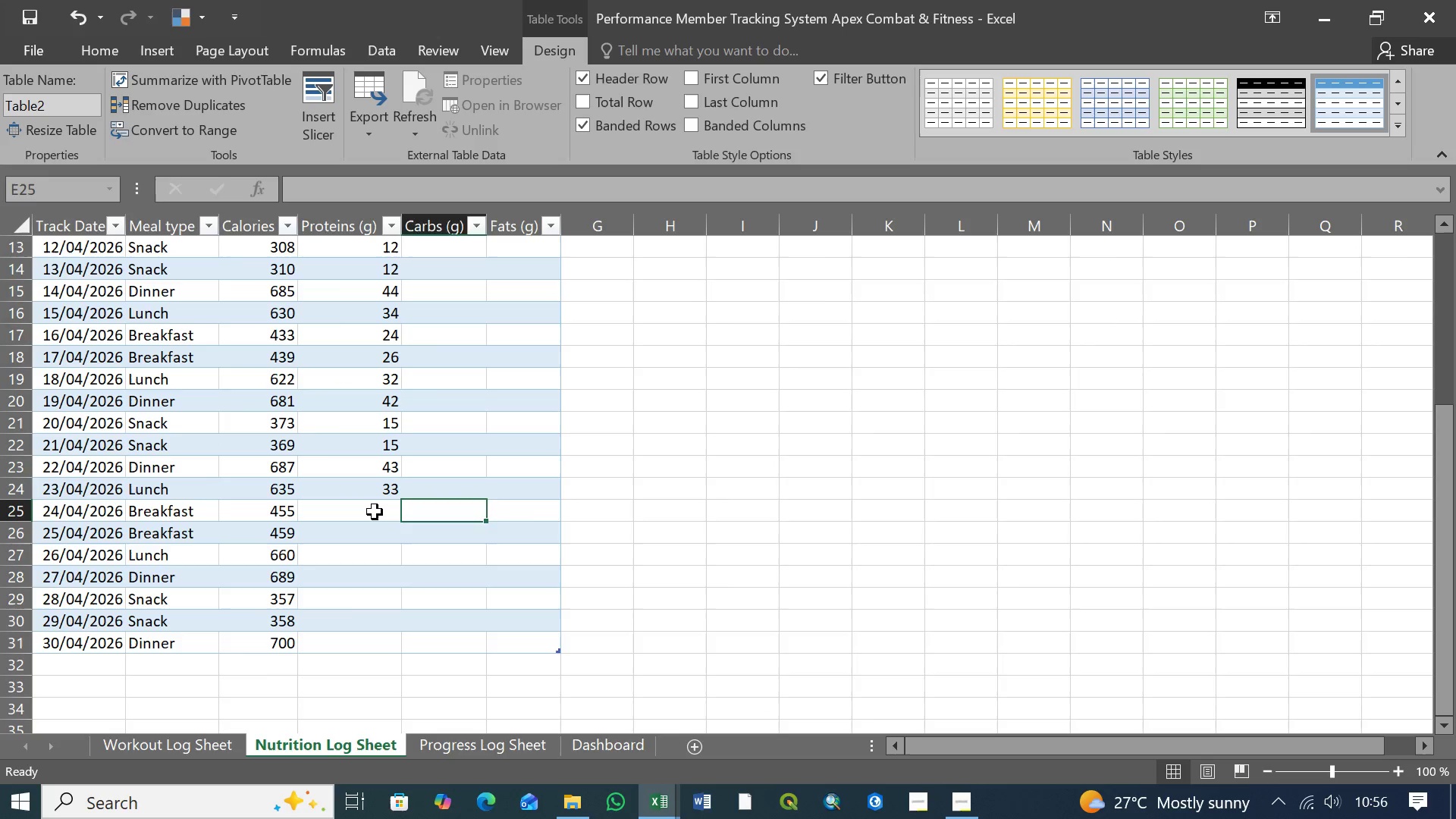 
left_click([375, 512])
 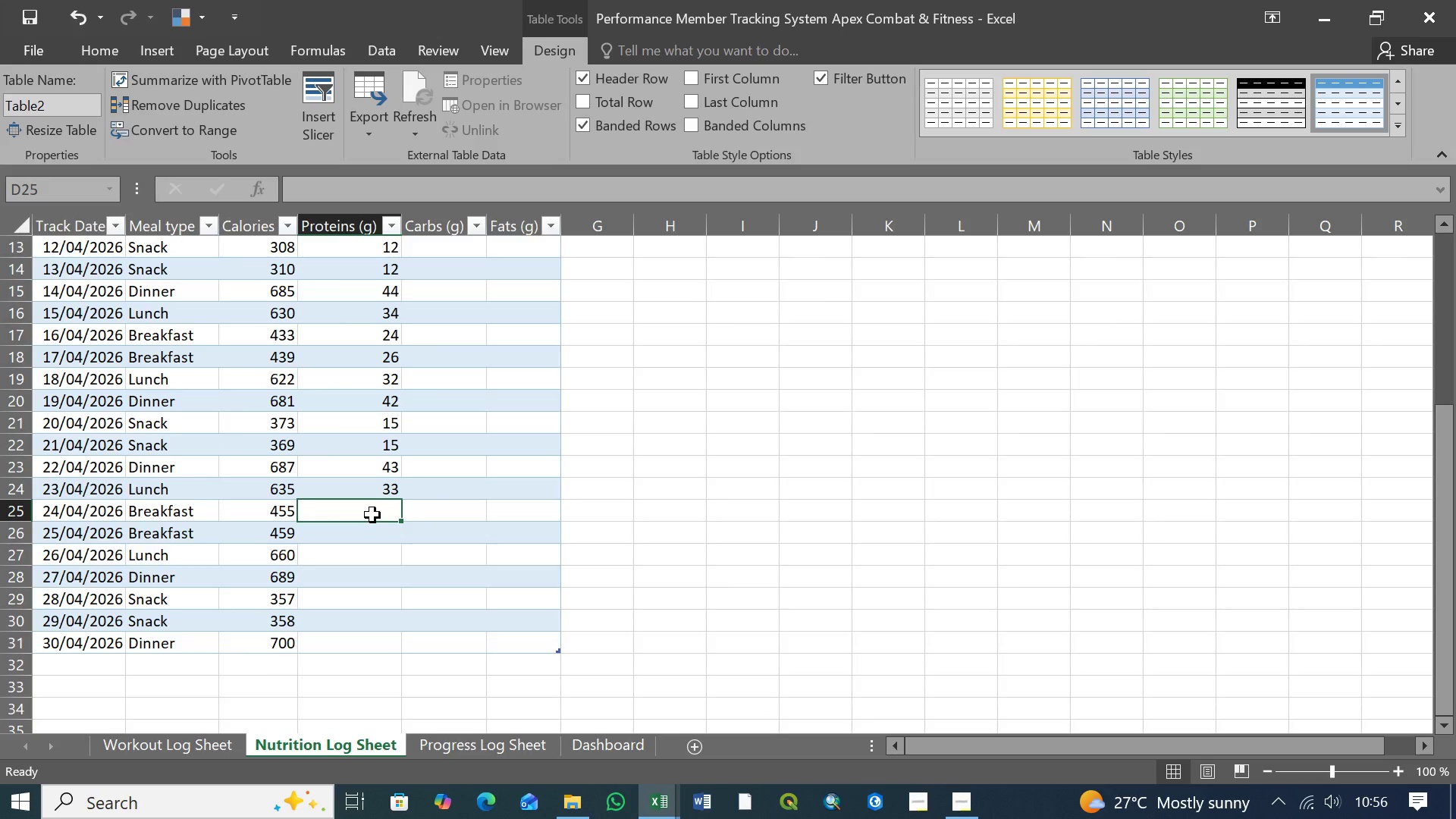 
scroll: coordinate [372, 515], scroll_direction: up, amount: 11.0
 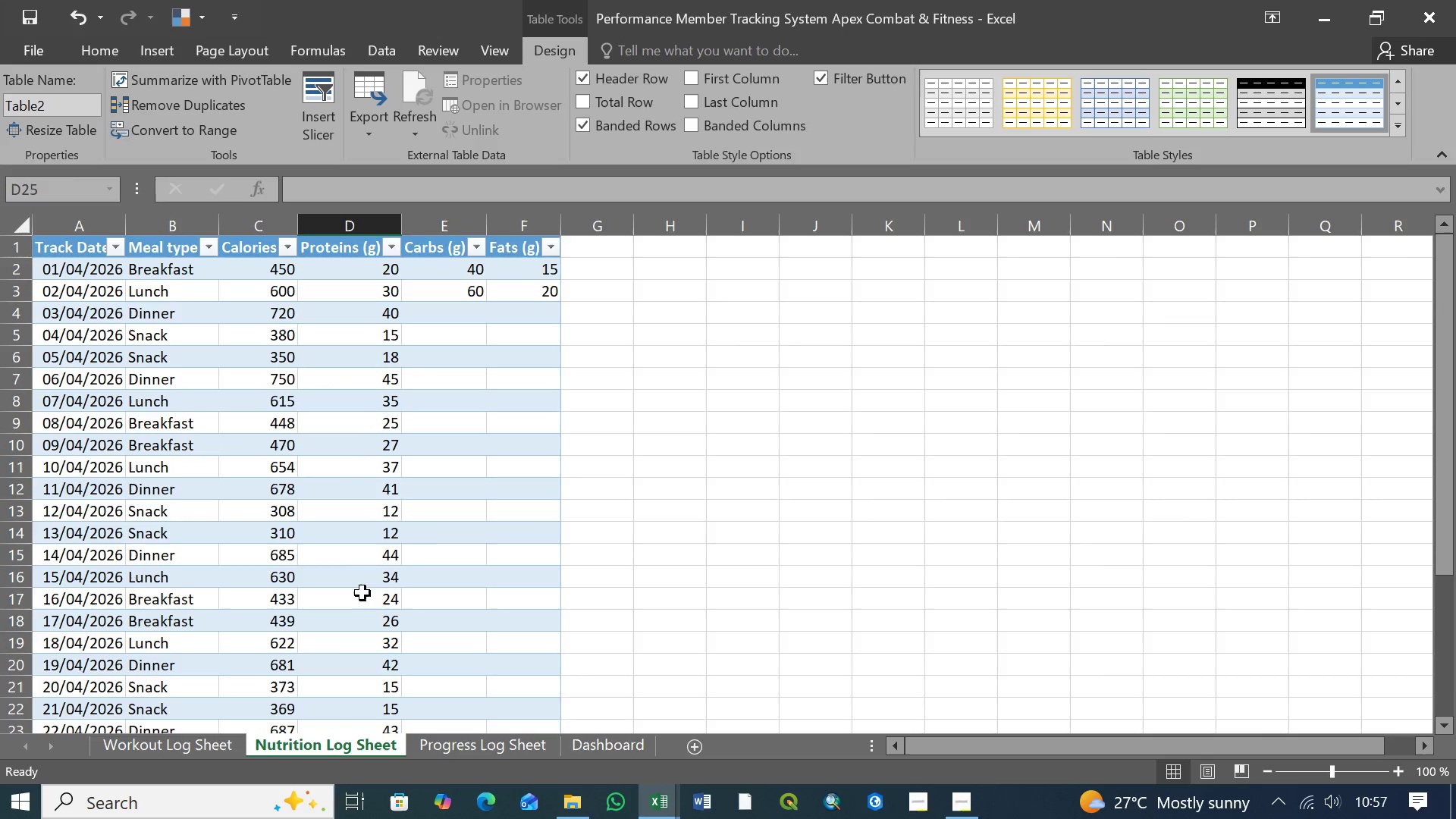 
scroll: coordinate [361, 594], scroll_direction: down, amount: 4.0
 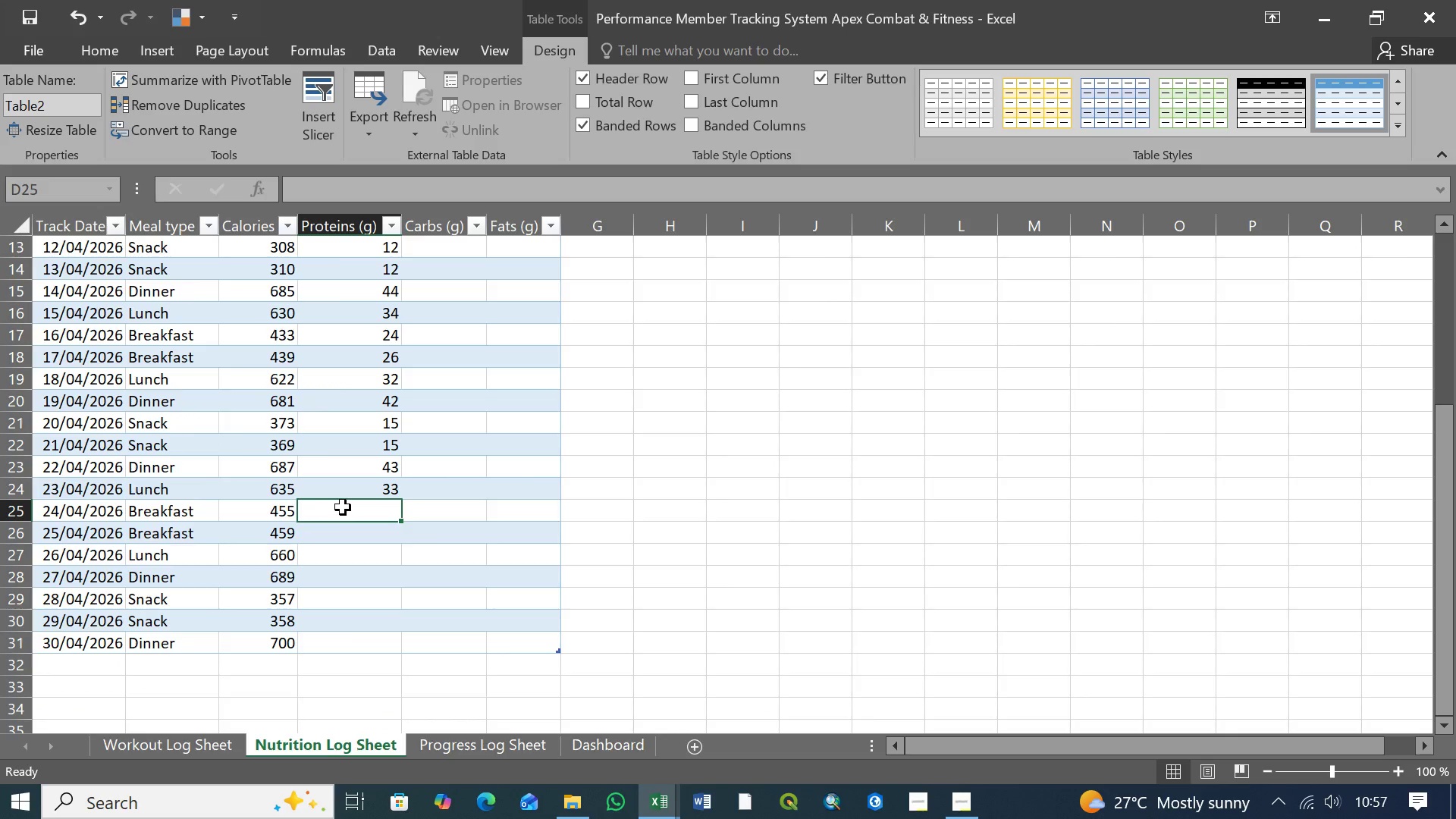 
double_click([338, 535])
 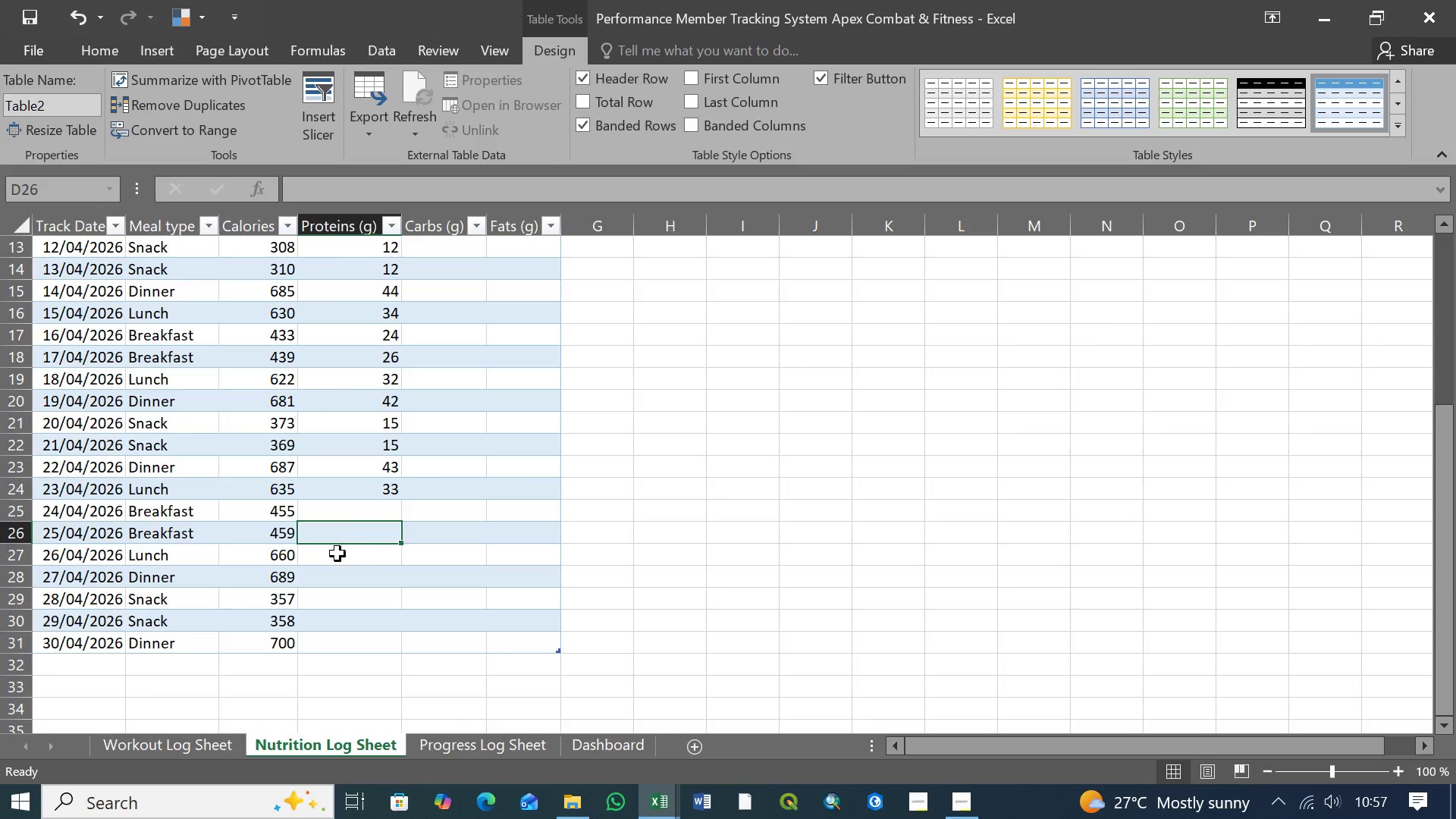 
left_click([337, 554])
 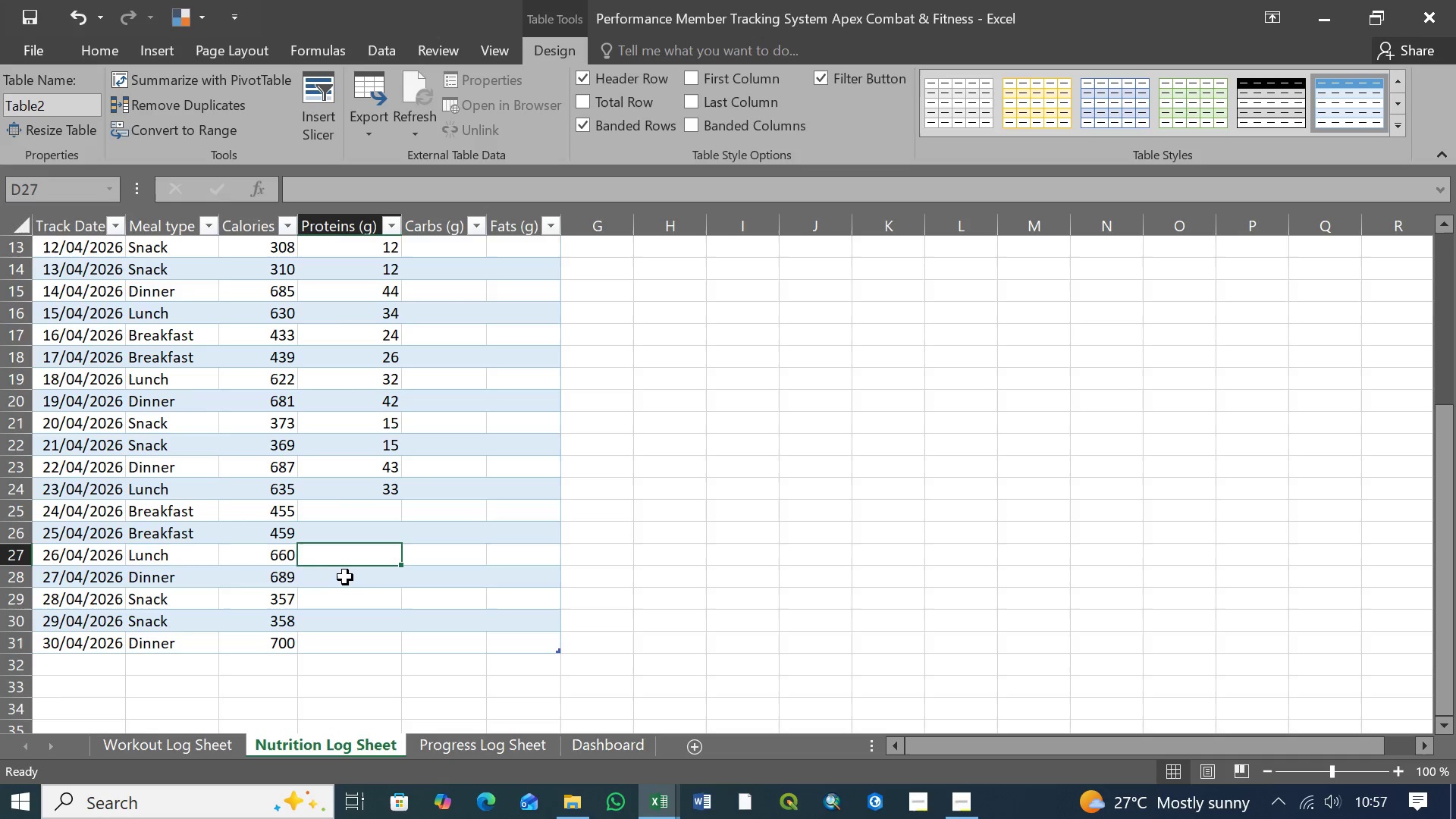 
left_click([345, 581])
 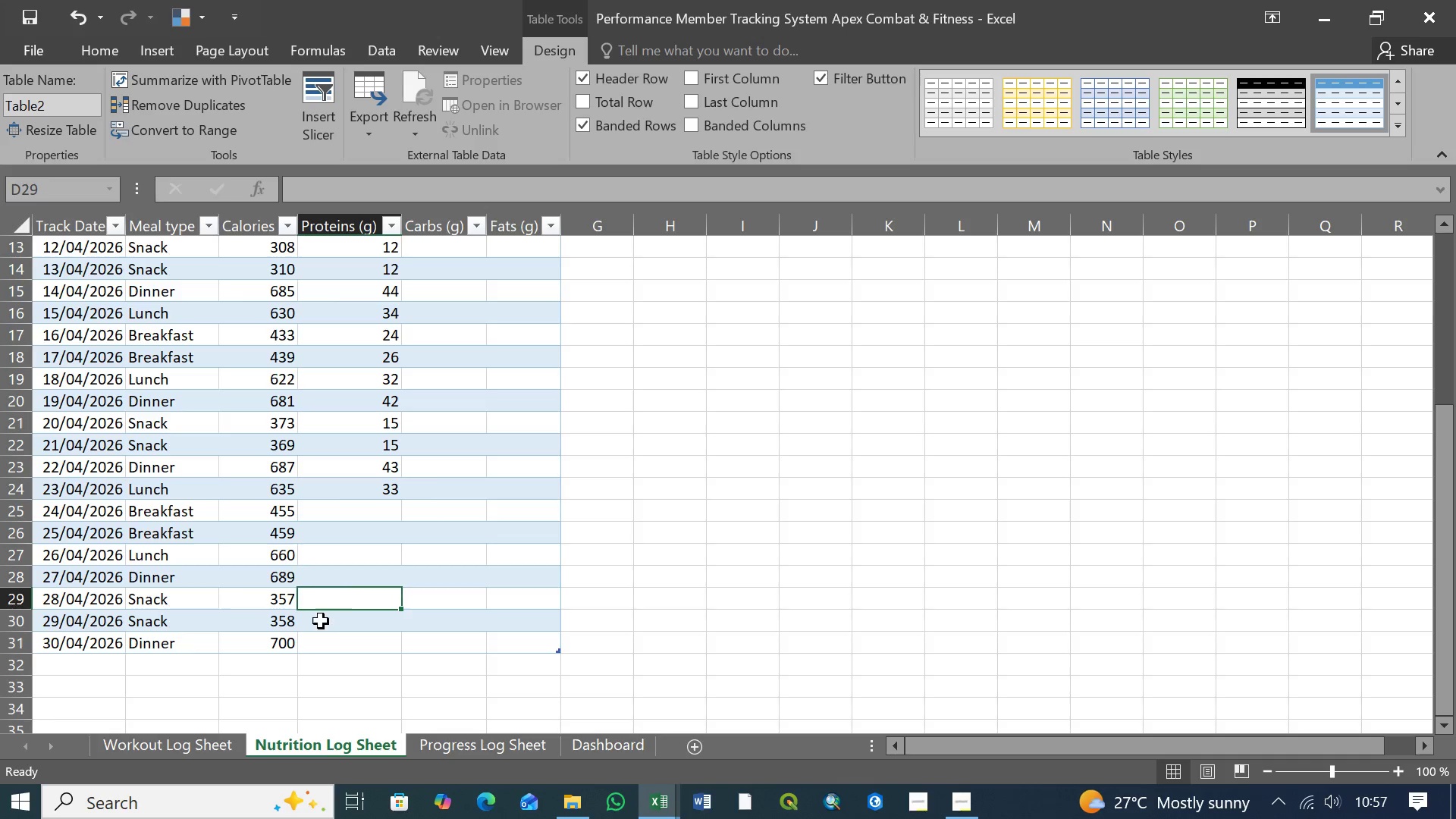 
double_click([321, 622])
 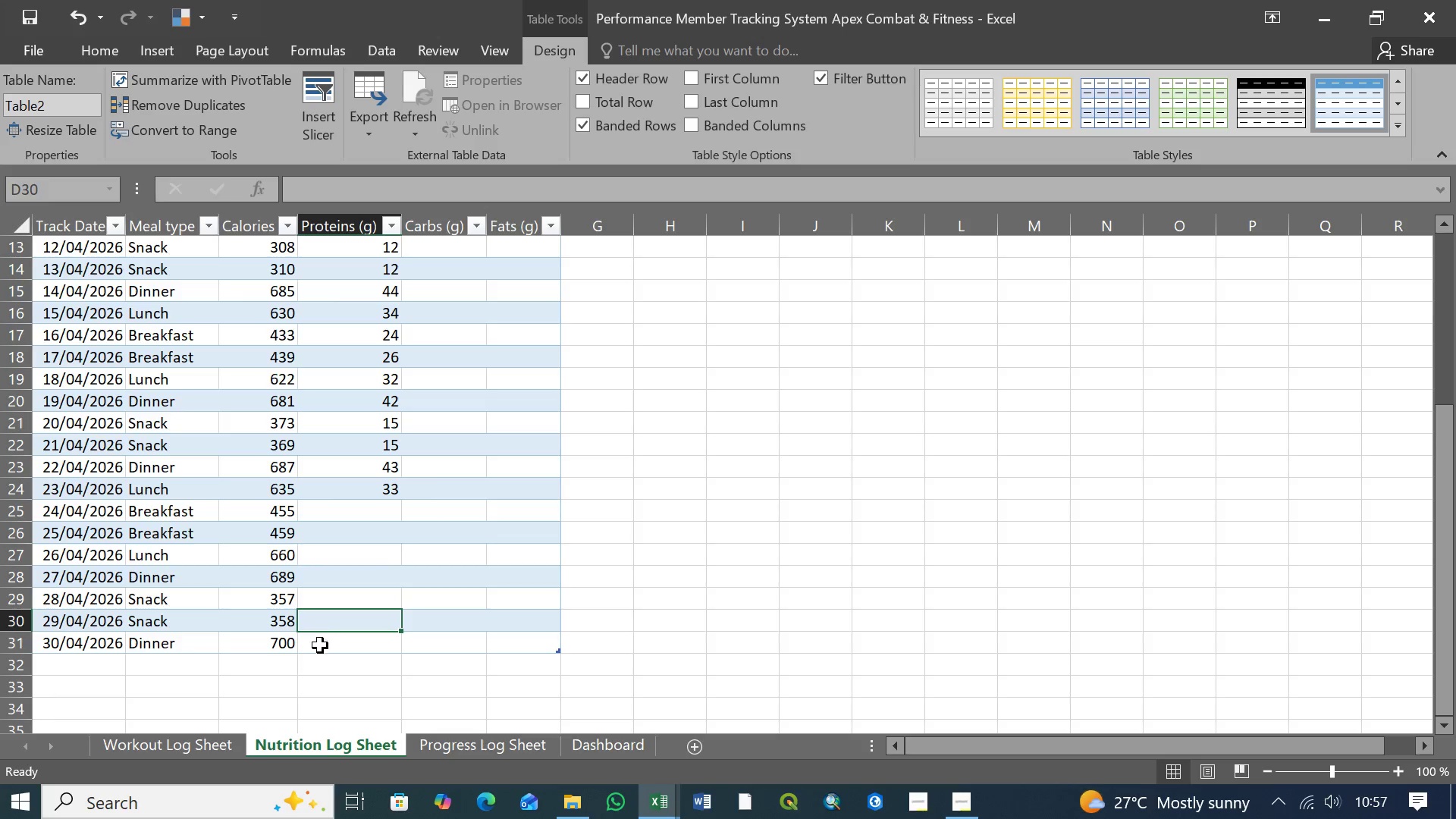 
left_click([320, 645])
 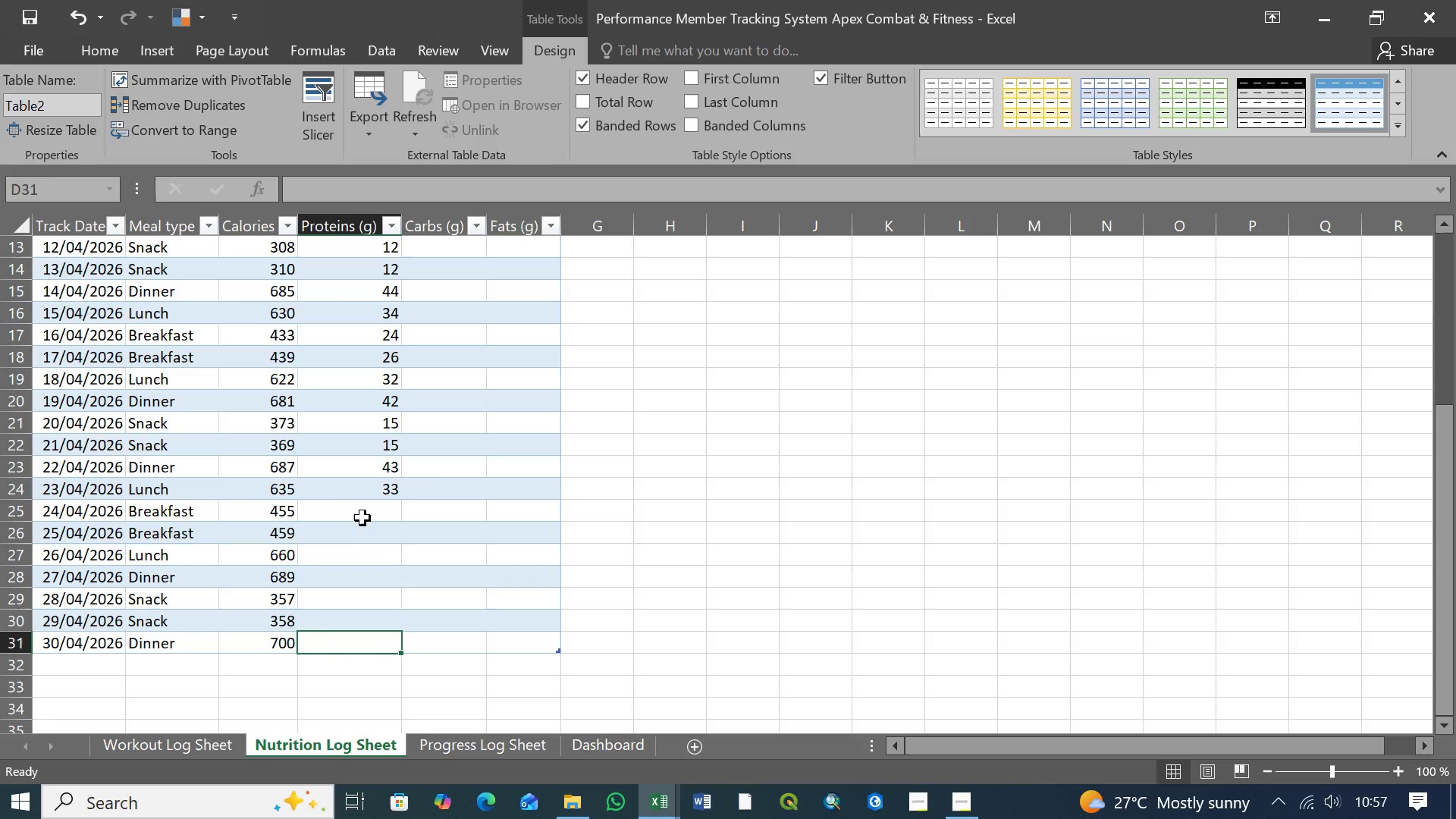 
left_click([367, 509])
 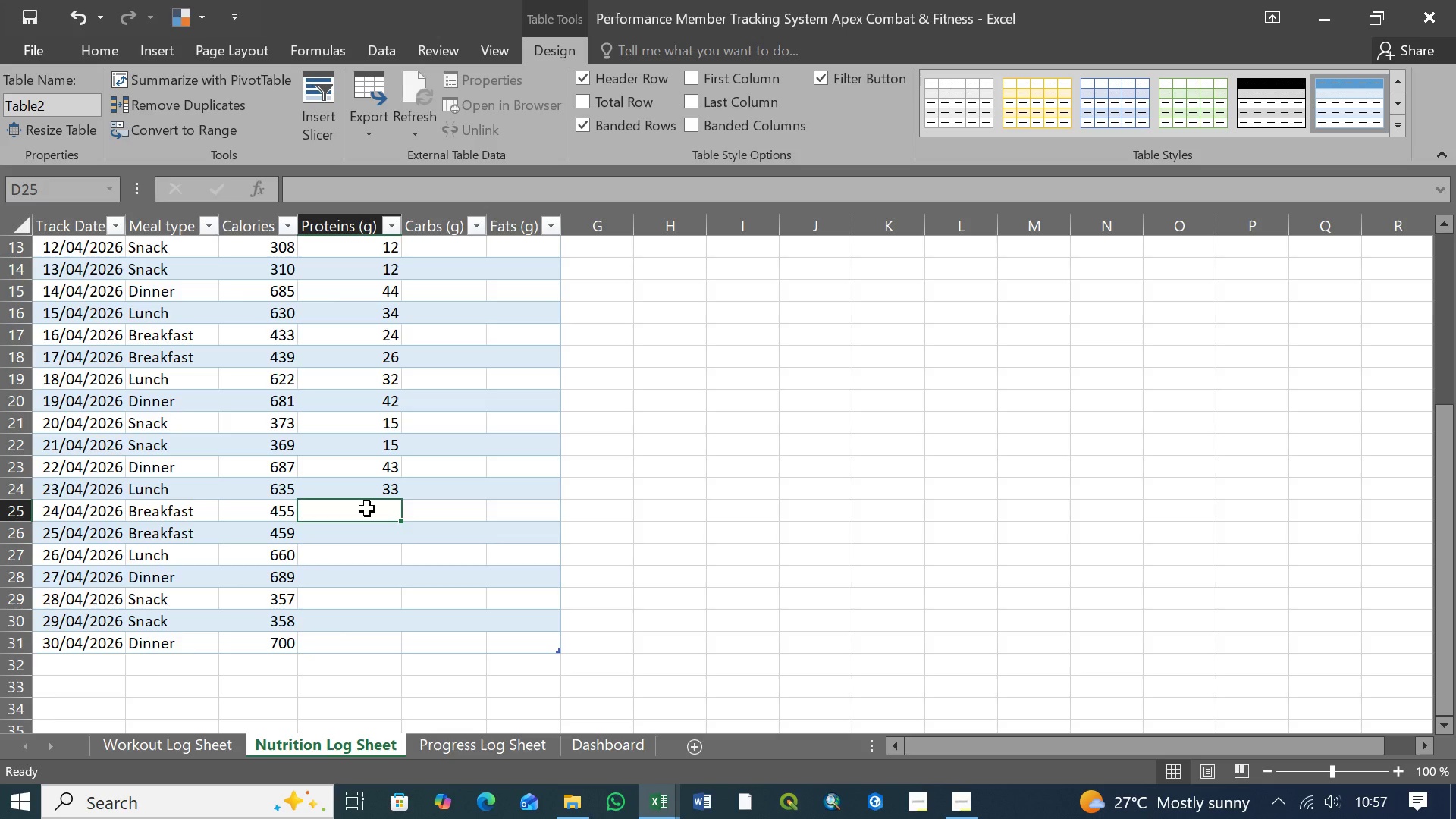 
wait(5.26)
 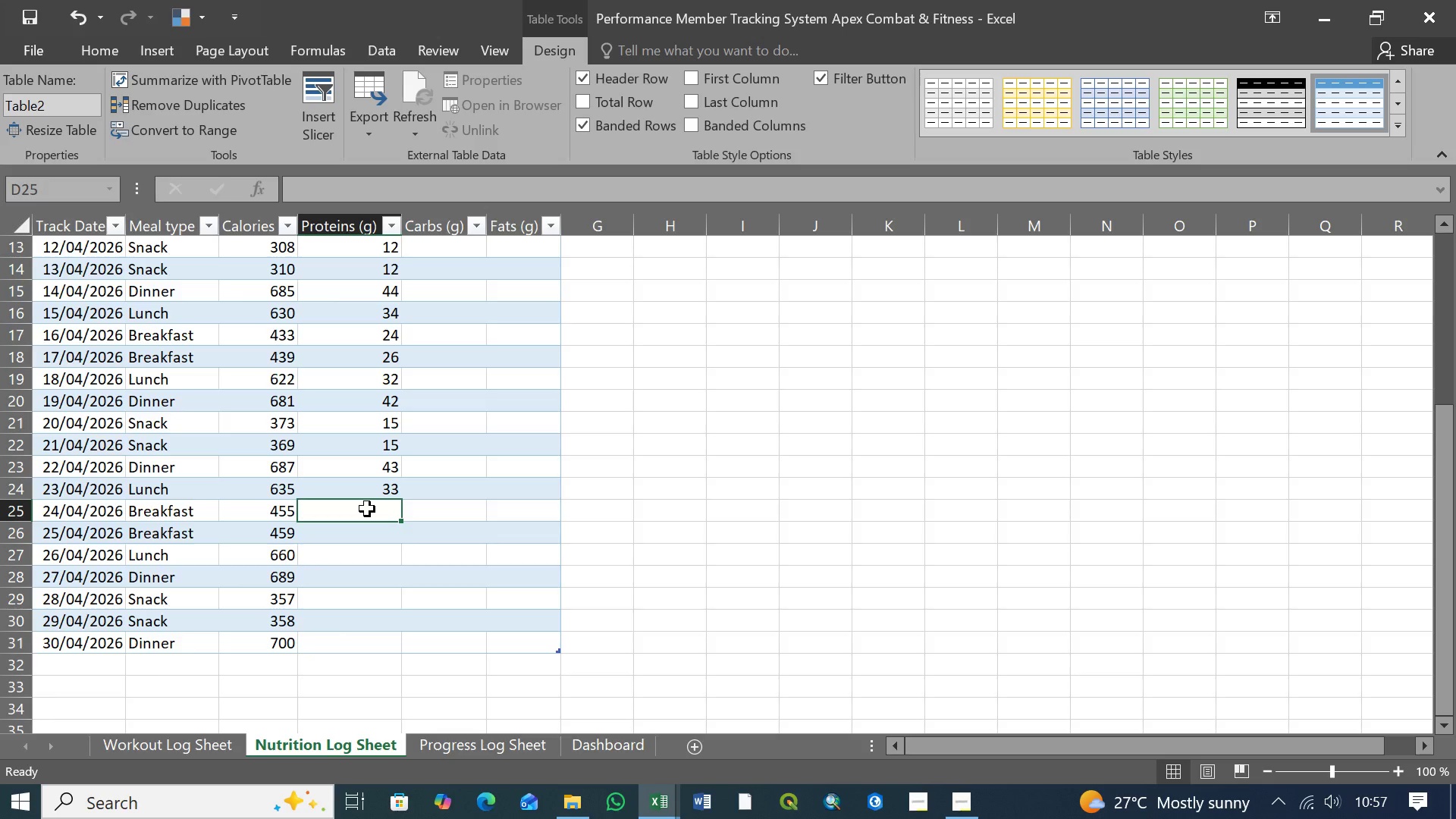 
left_click([374, 490])
 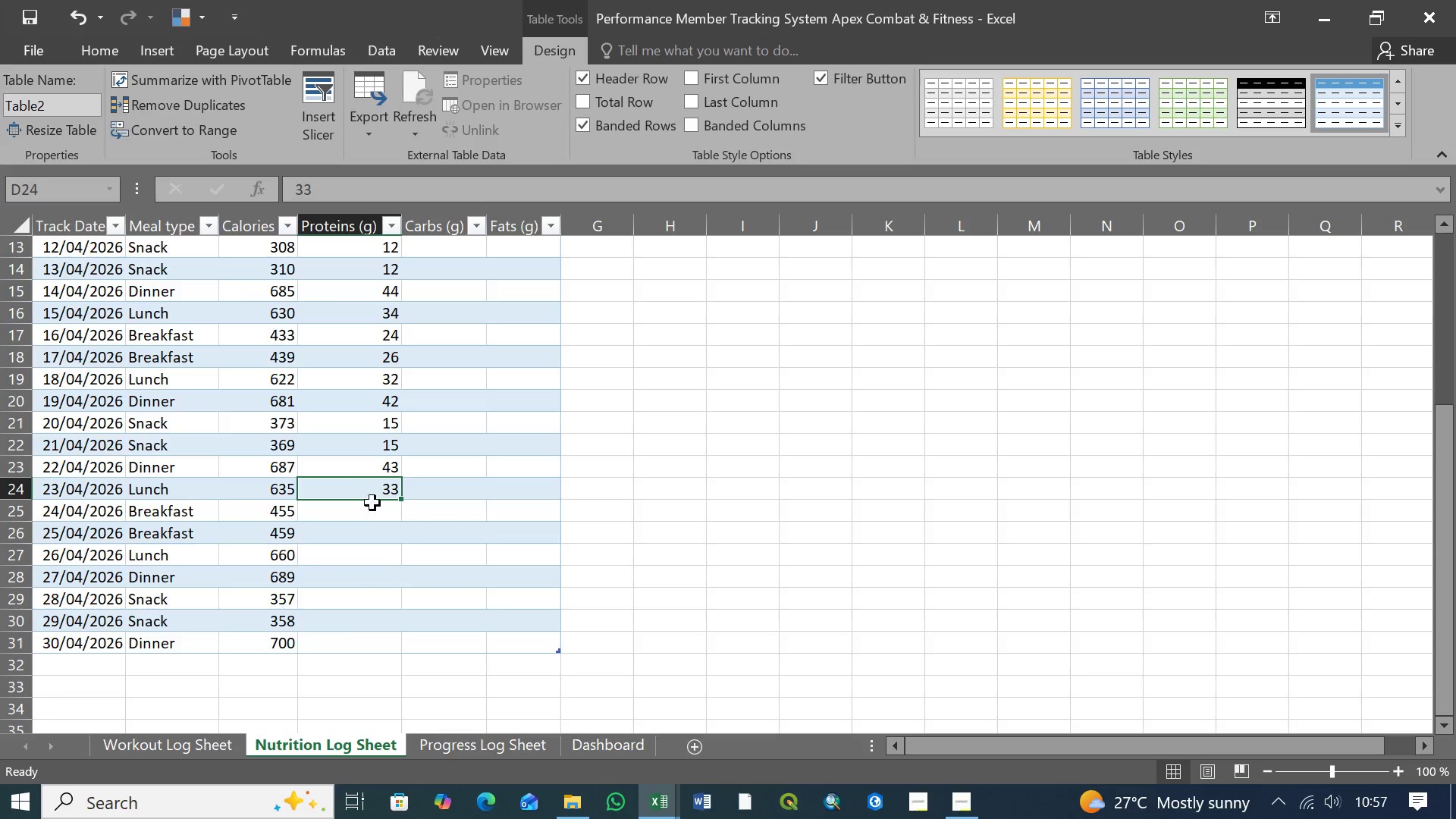 
left_click([372, 505])
 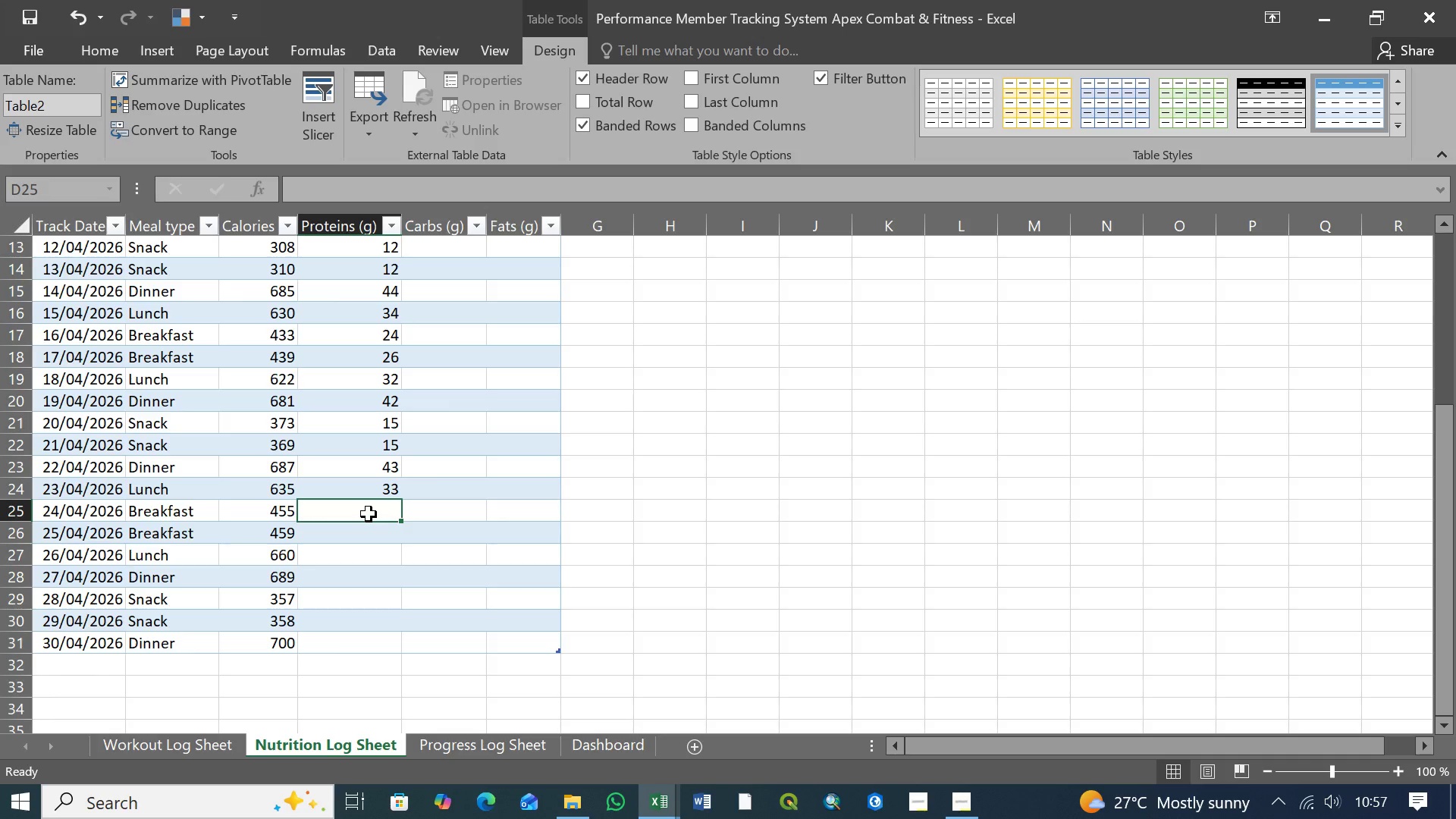 
wait(14.48)
 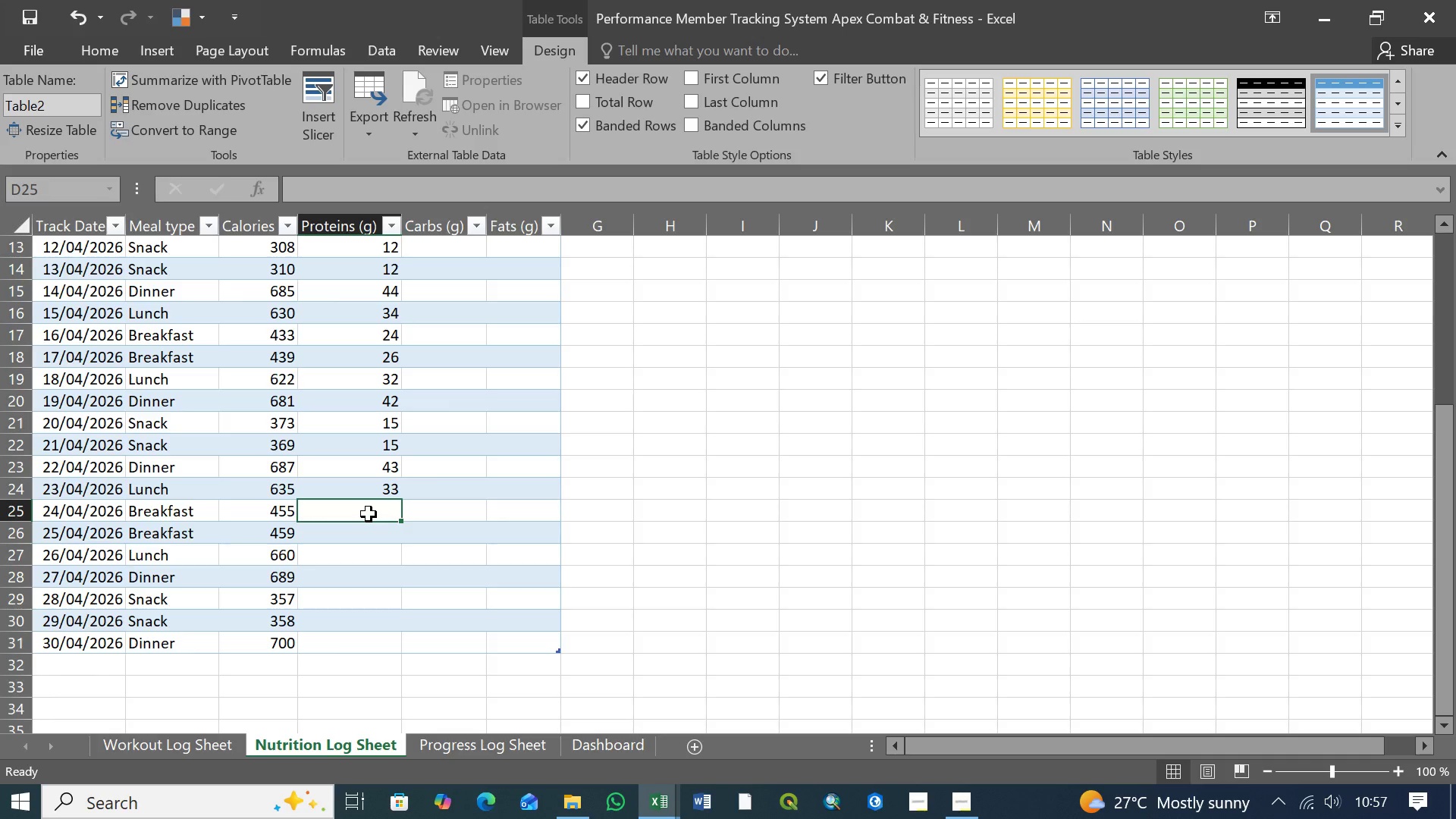 
scroll: coordinate [369, 514], scroll_direction: up, amount: 15.0
 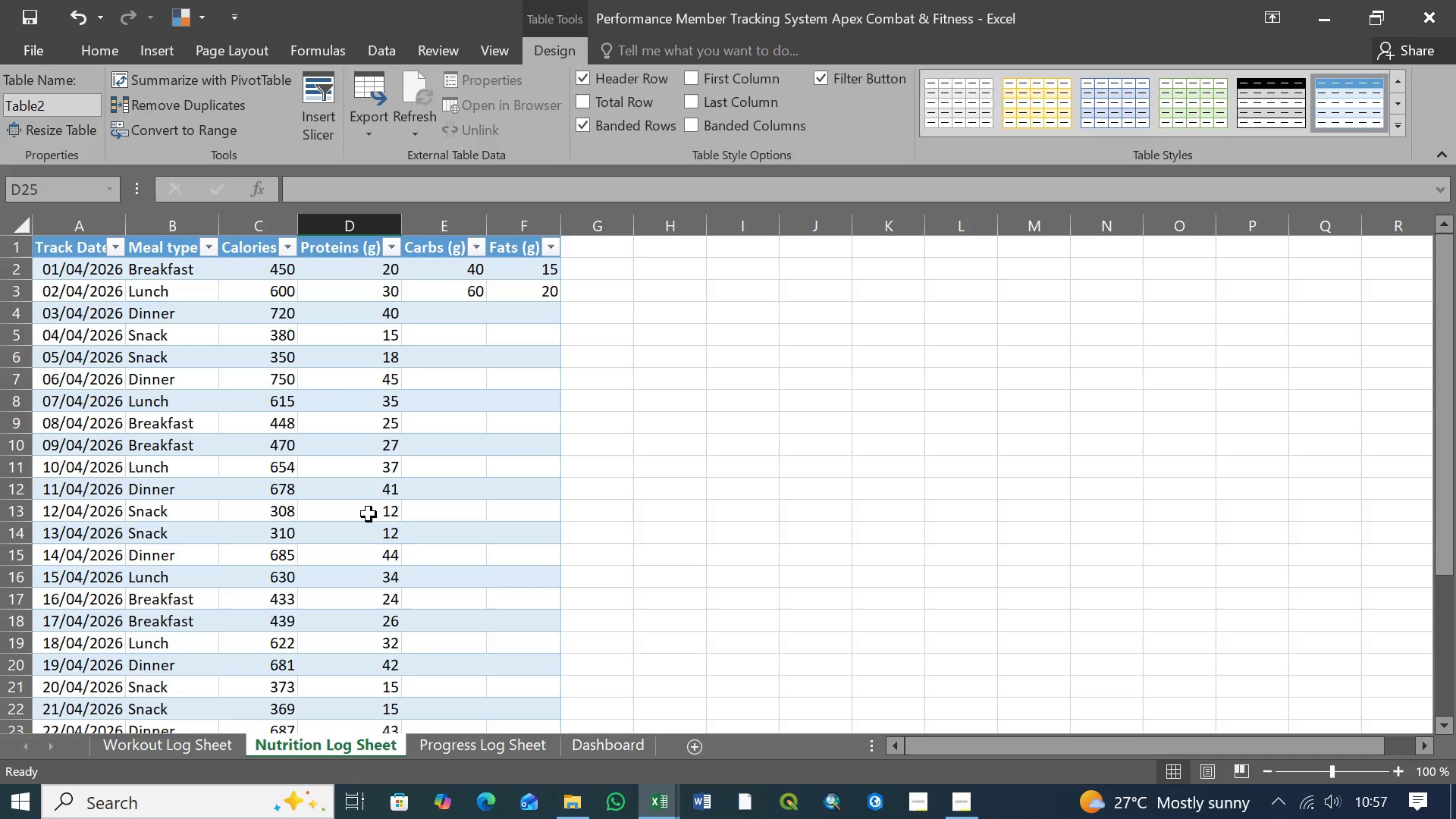 
wait(6.38)
 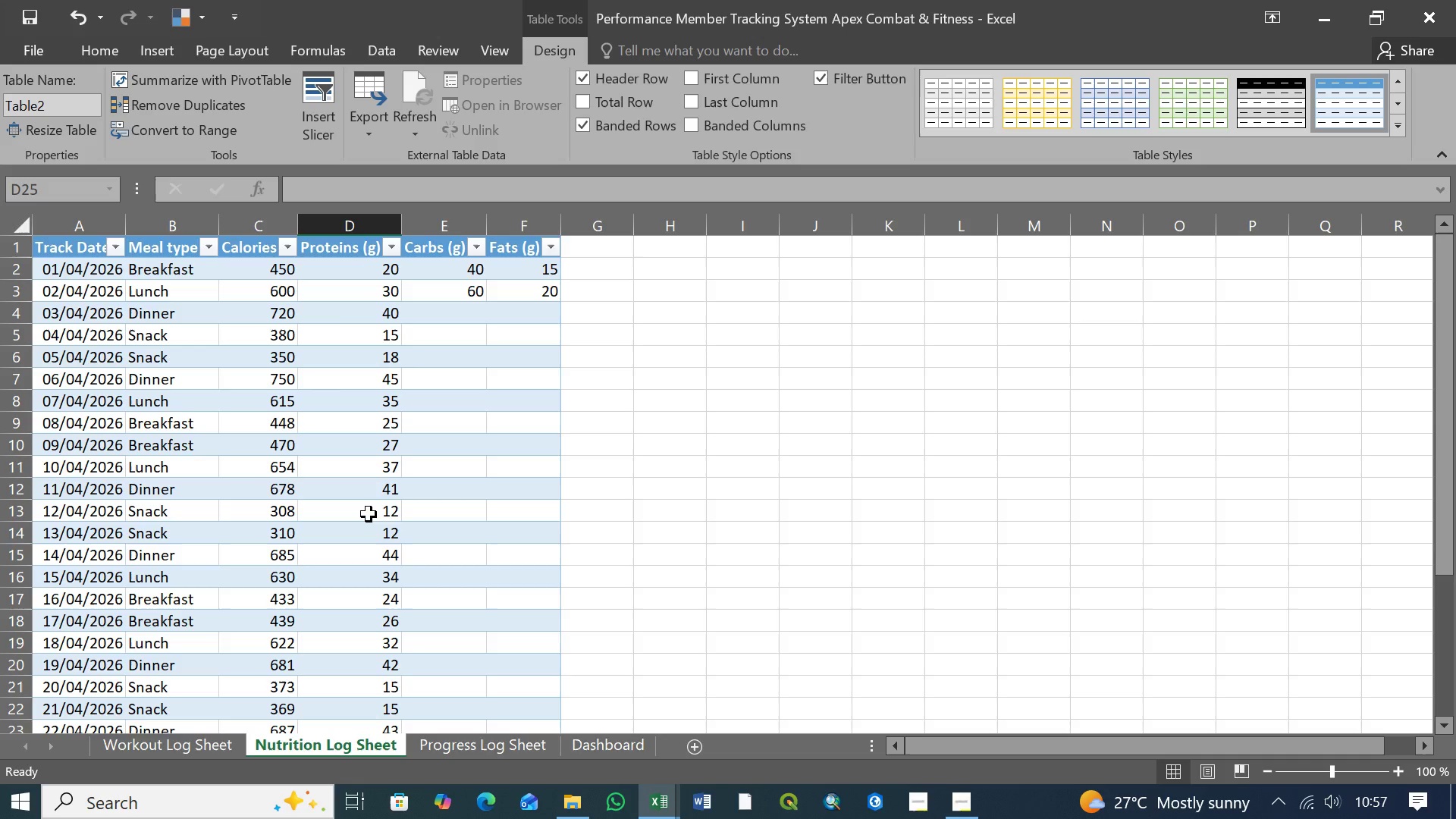 
scroll: coordinate [369, 514], scroll_direction: down, amount: 3.0
 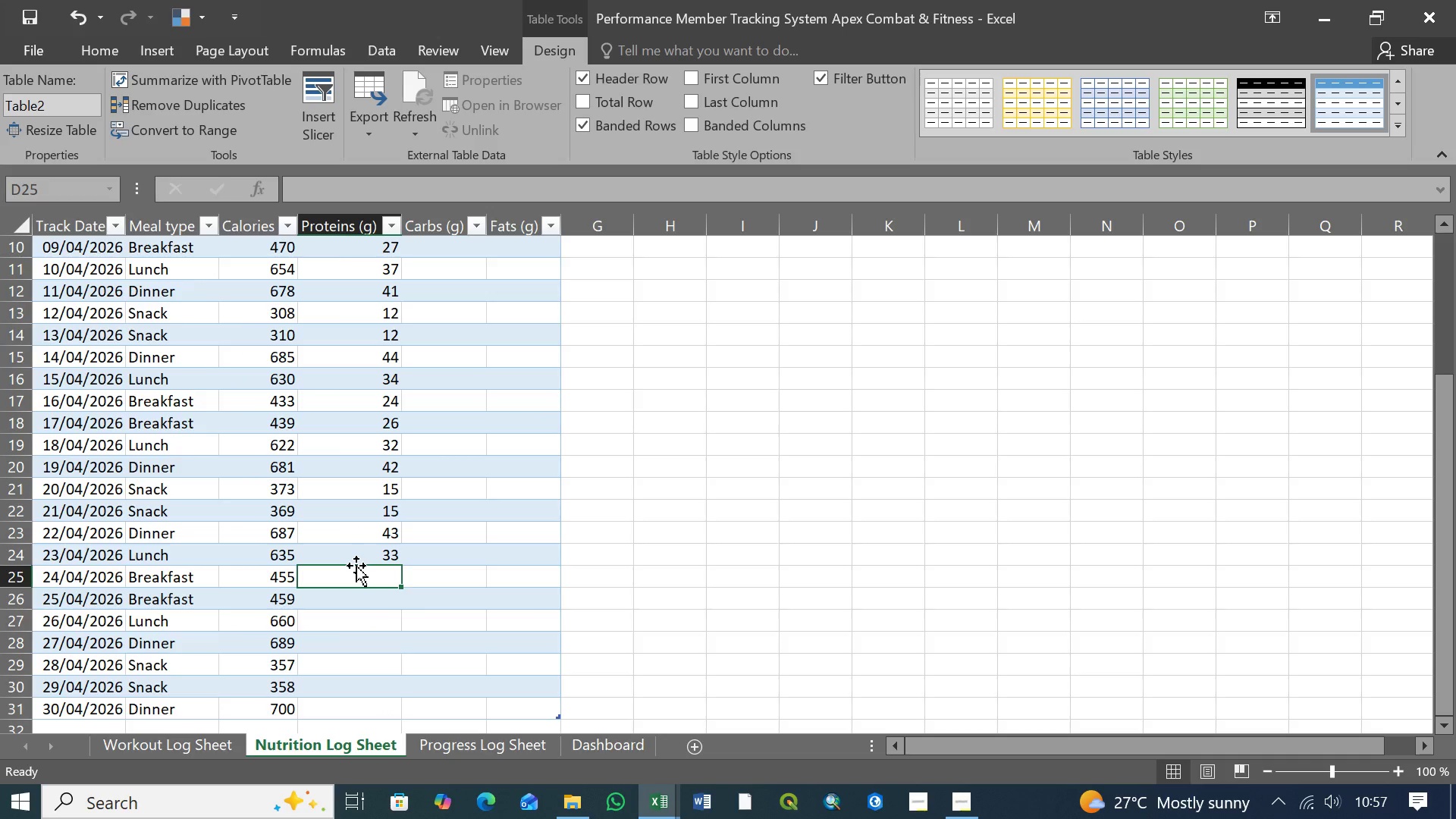 
type(25)
 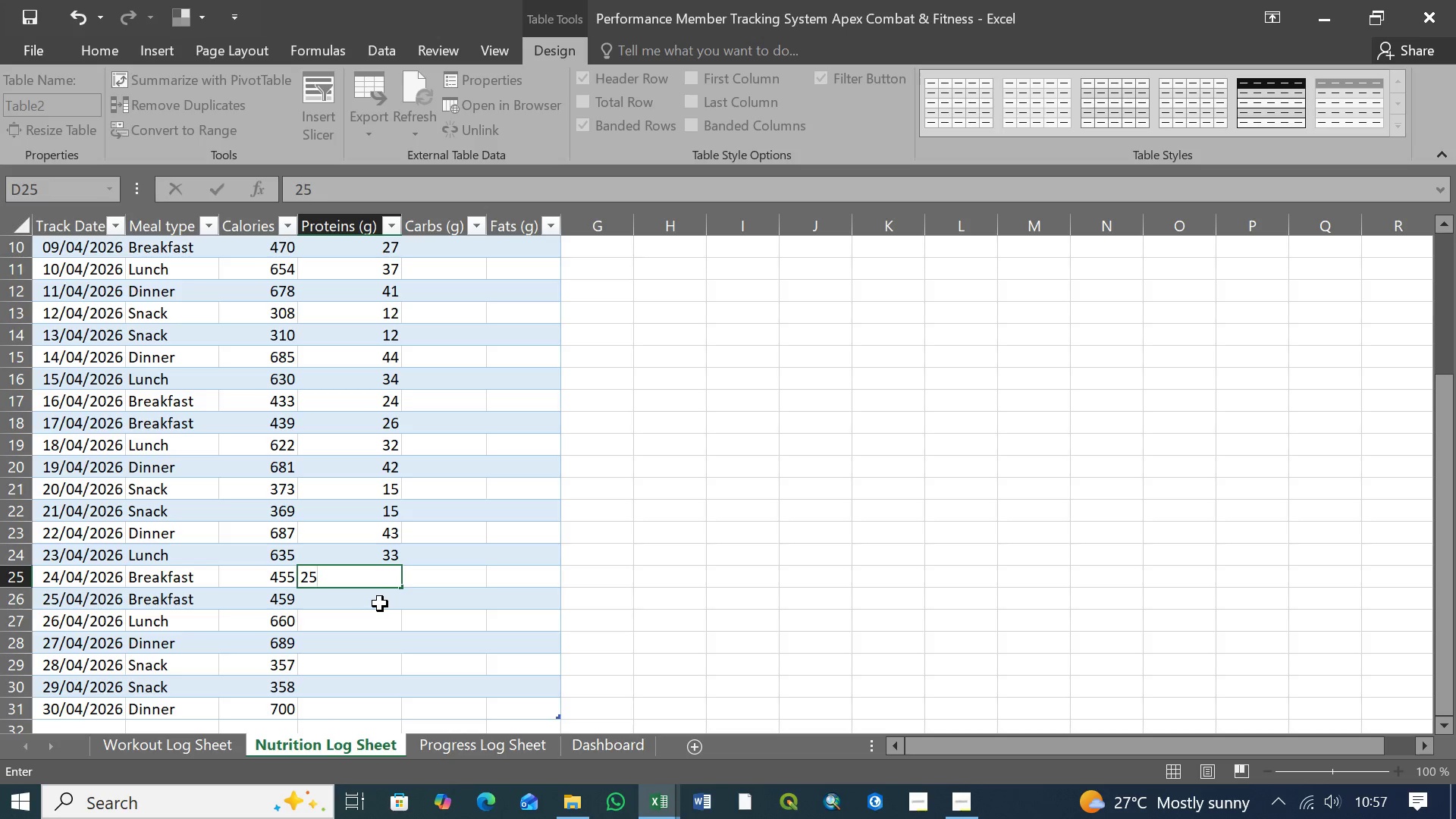 
left_click([380, 604])
 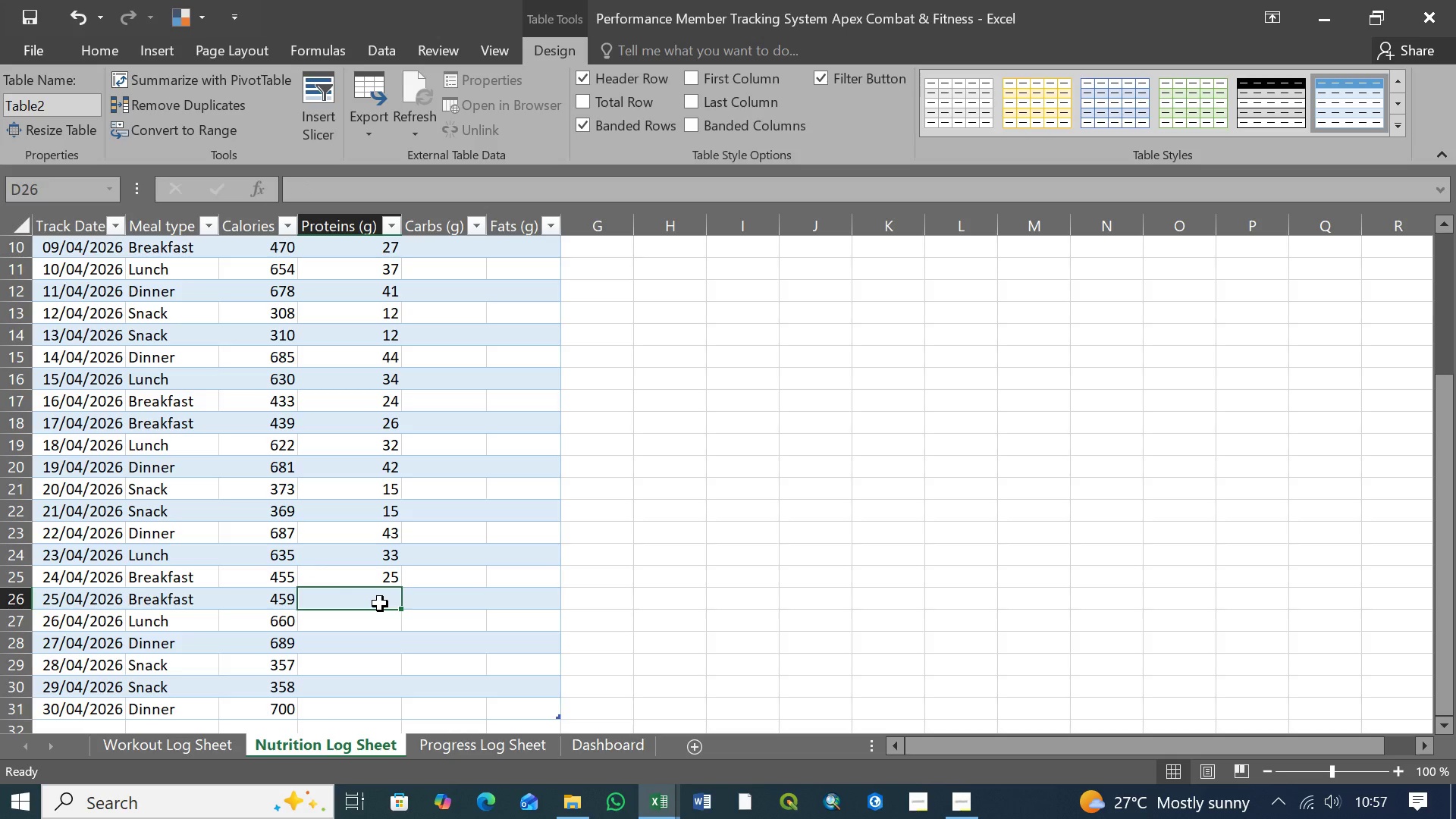 
type(29)
 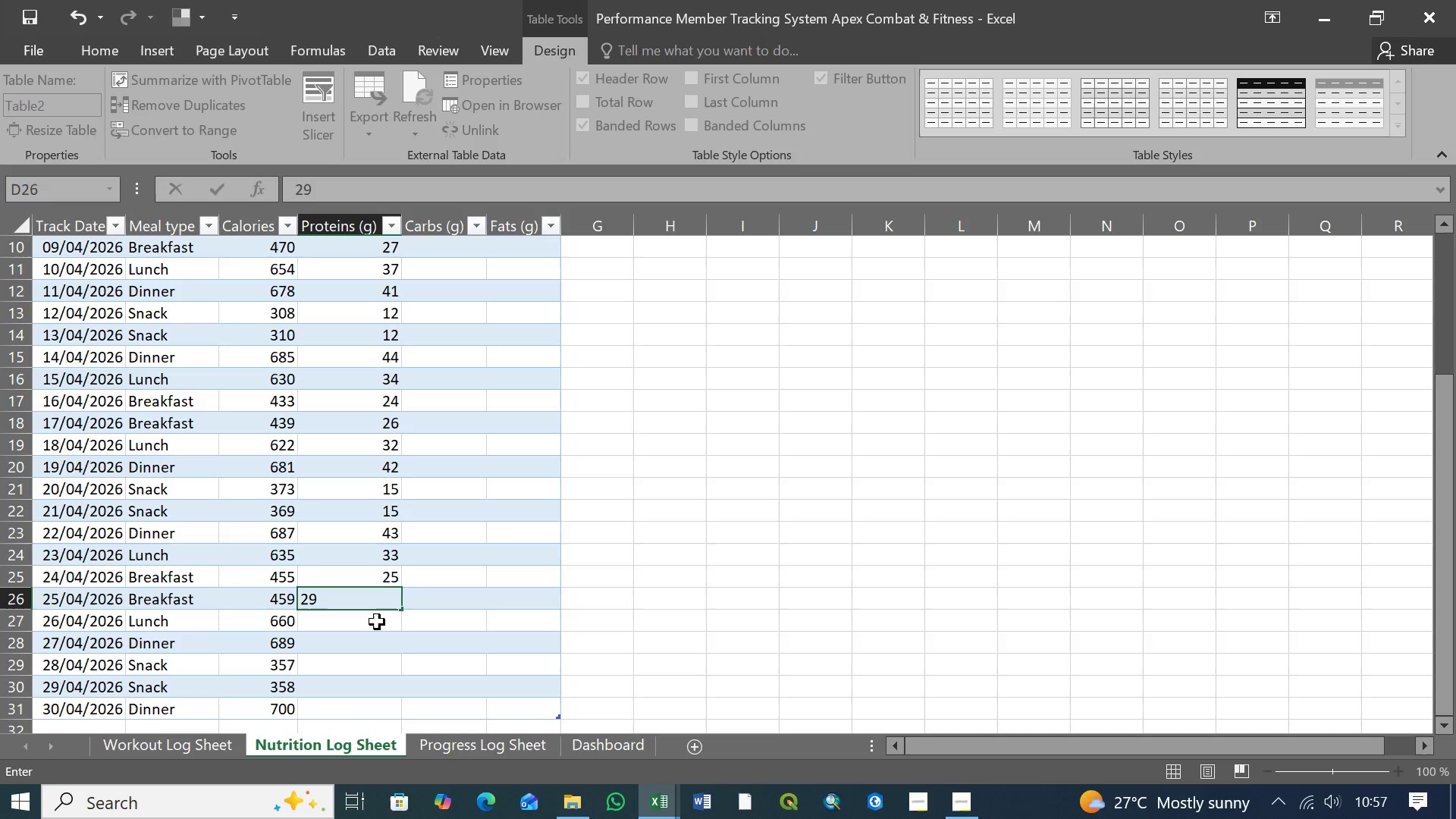 
left_click([377, 622])
 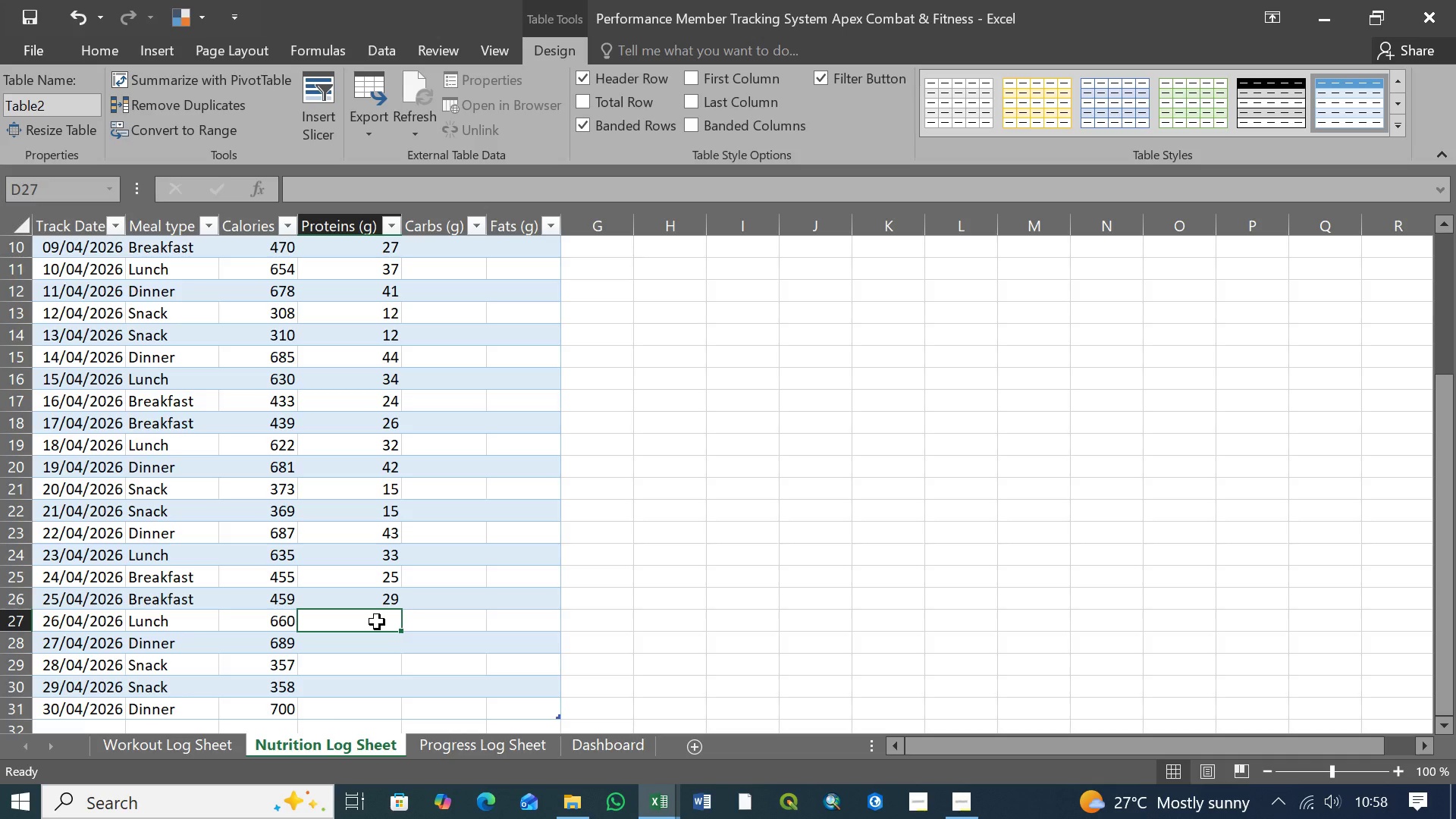 
wait(21.27)
 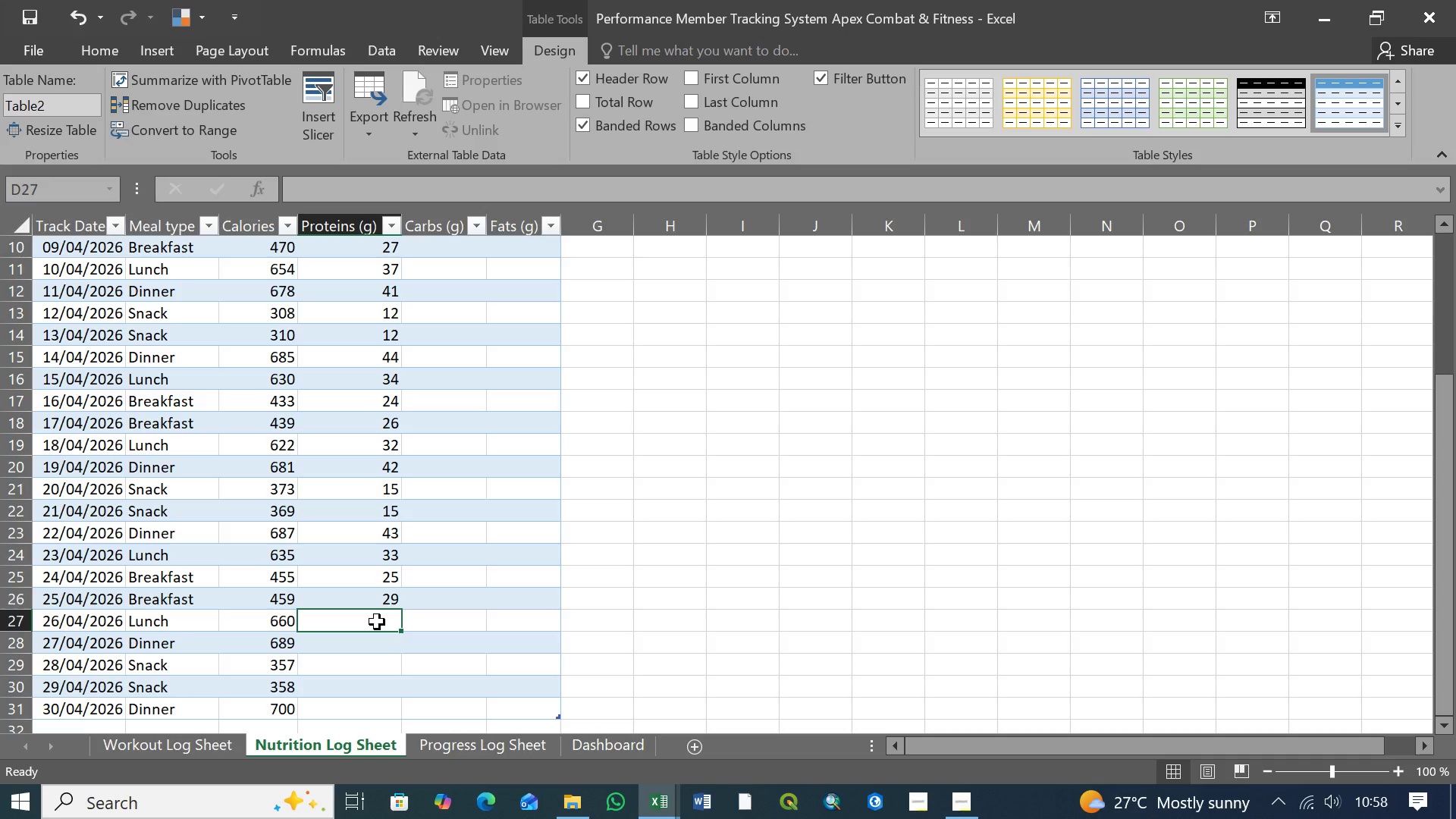 
scroll: coordinate [377, 622], scroll_direction: up, amount: 1.0
 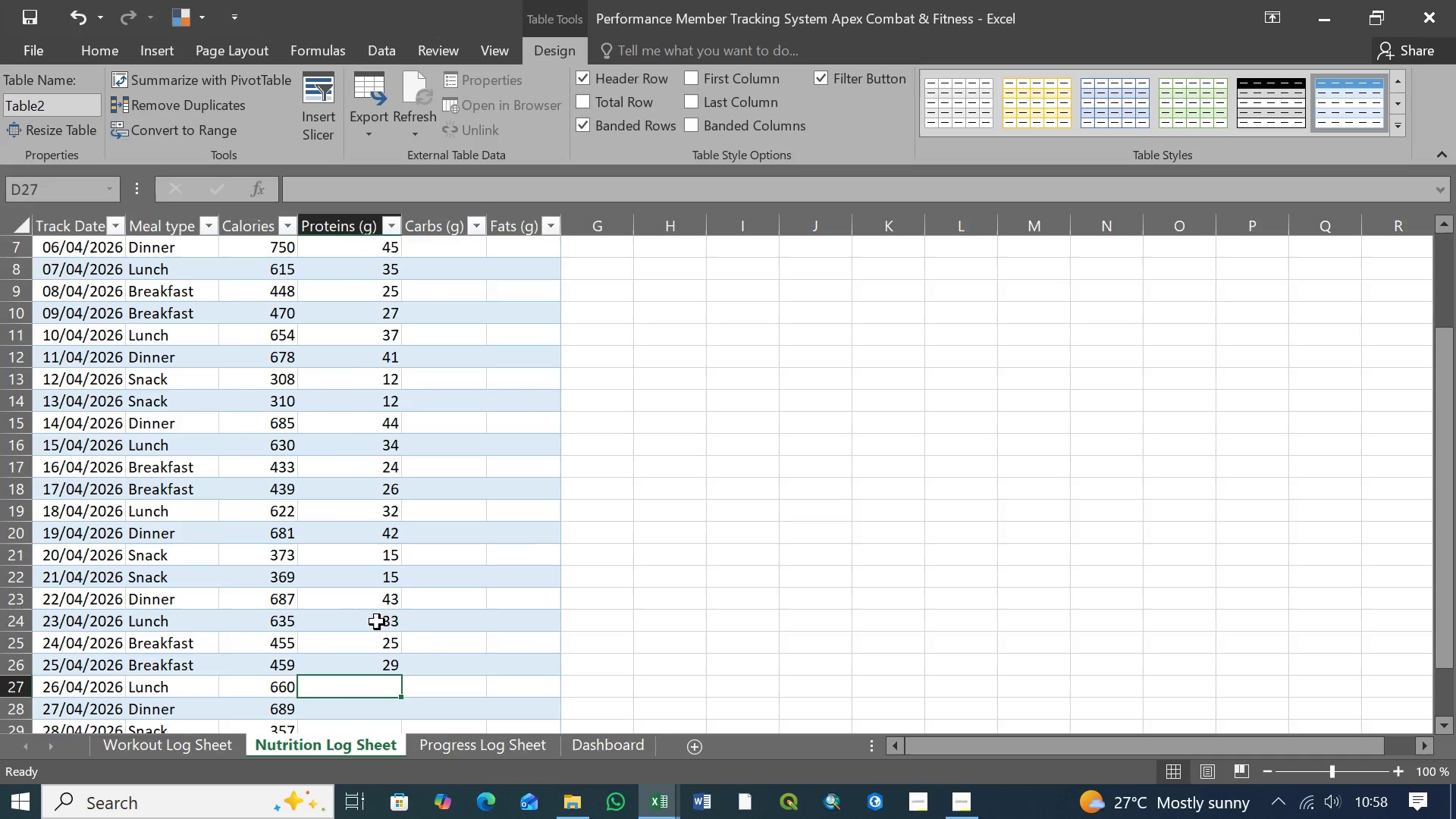 
wait(11.58)
 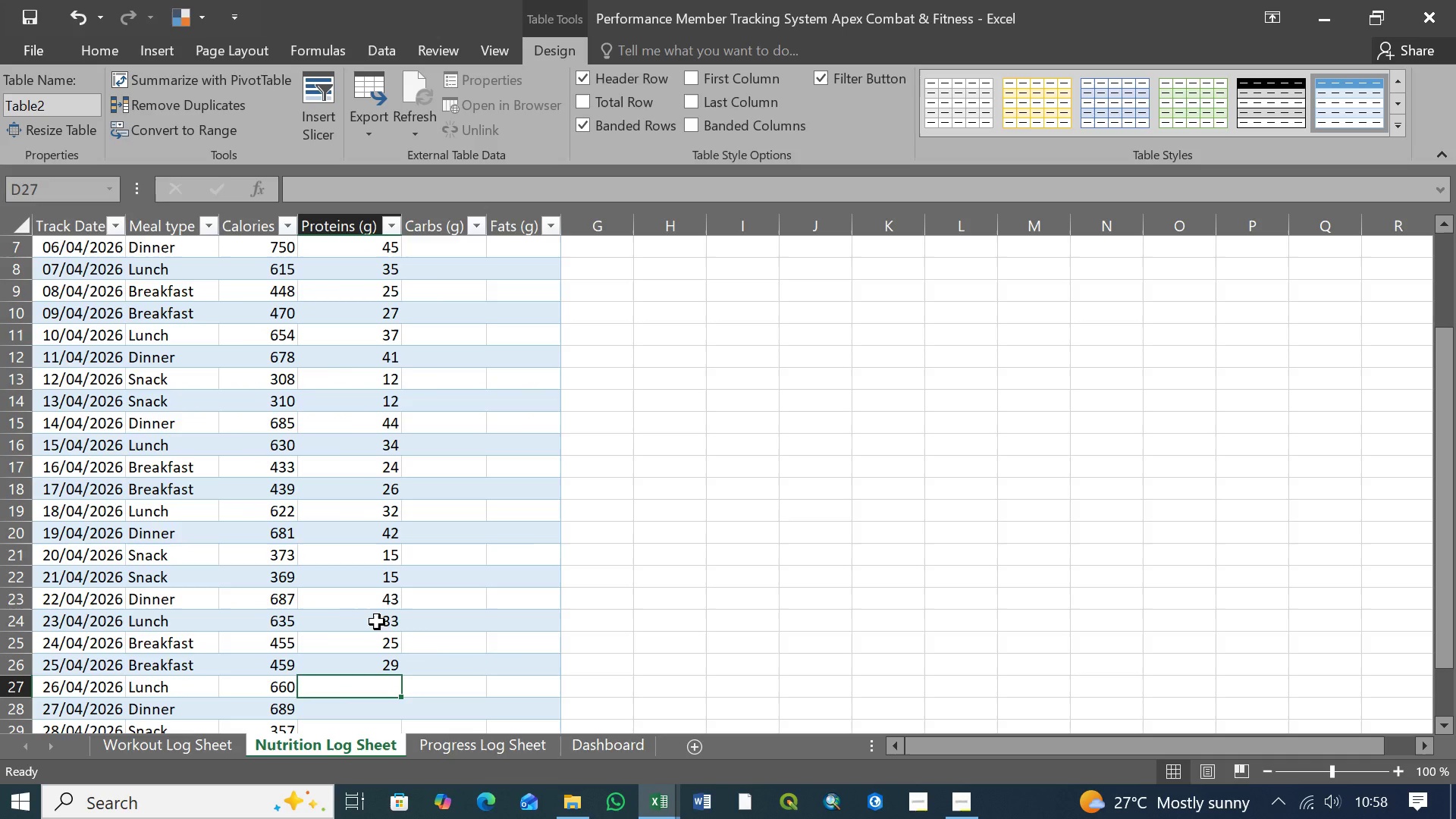 
scroll: coordinate [377, 622], scroll_direction: up, amount: 2.0
 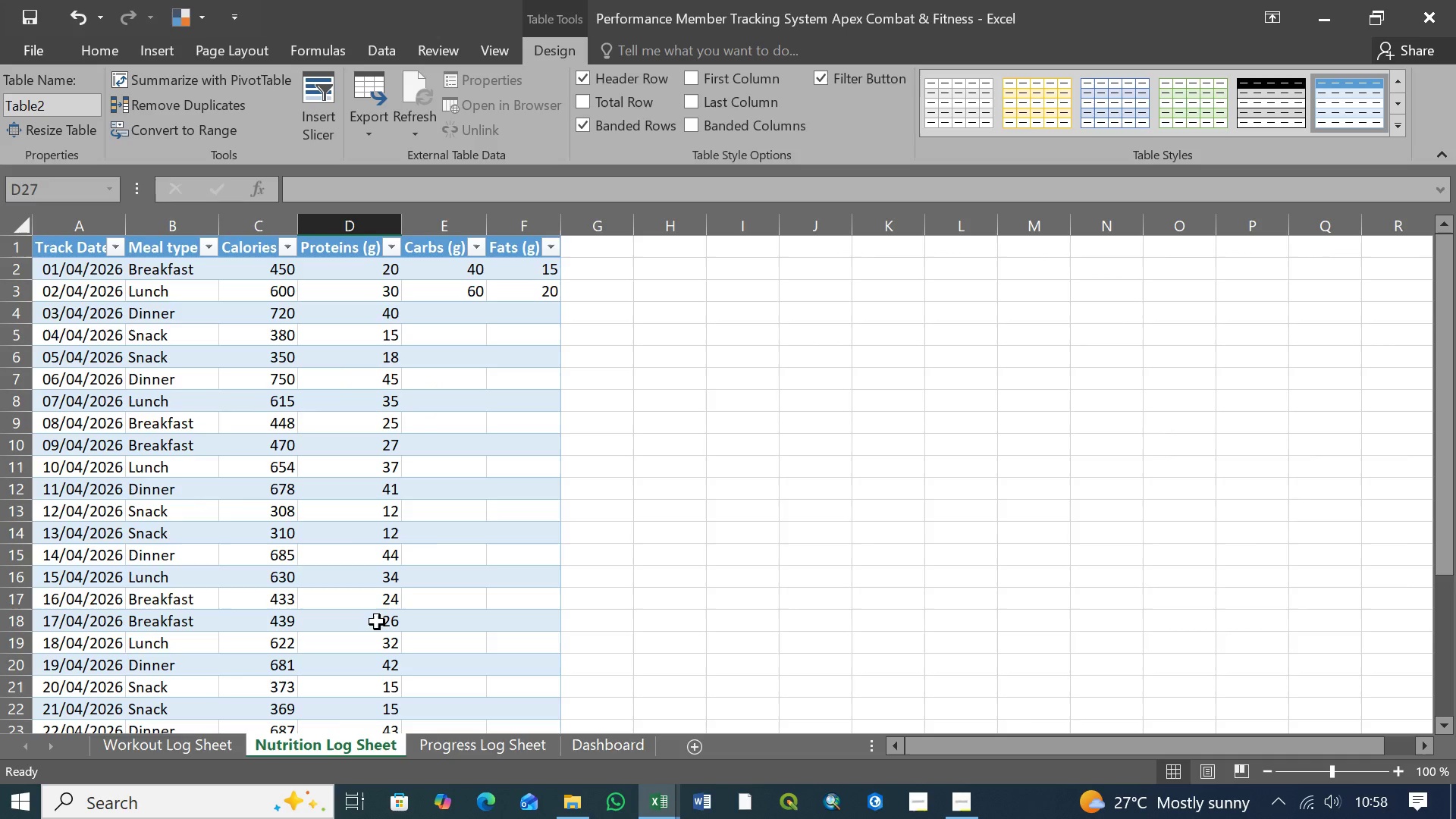 
wait(15.61)
 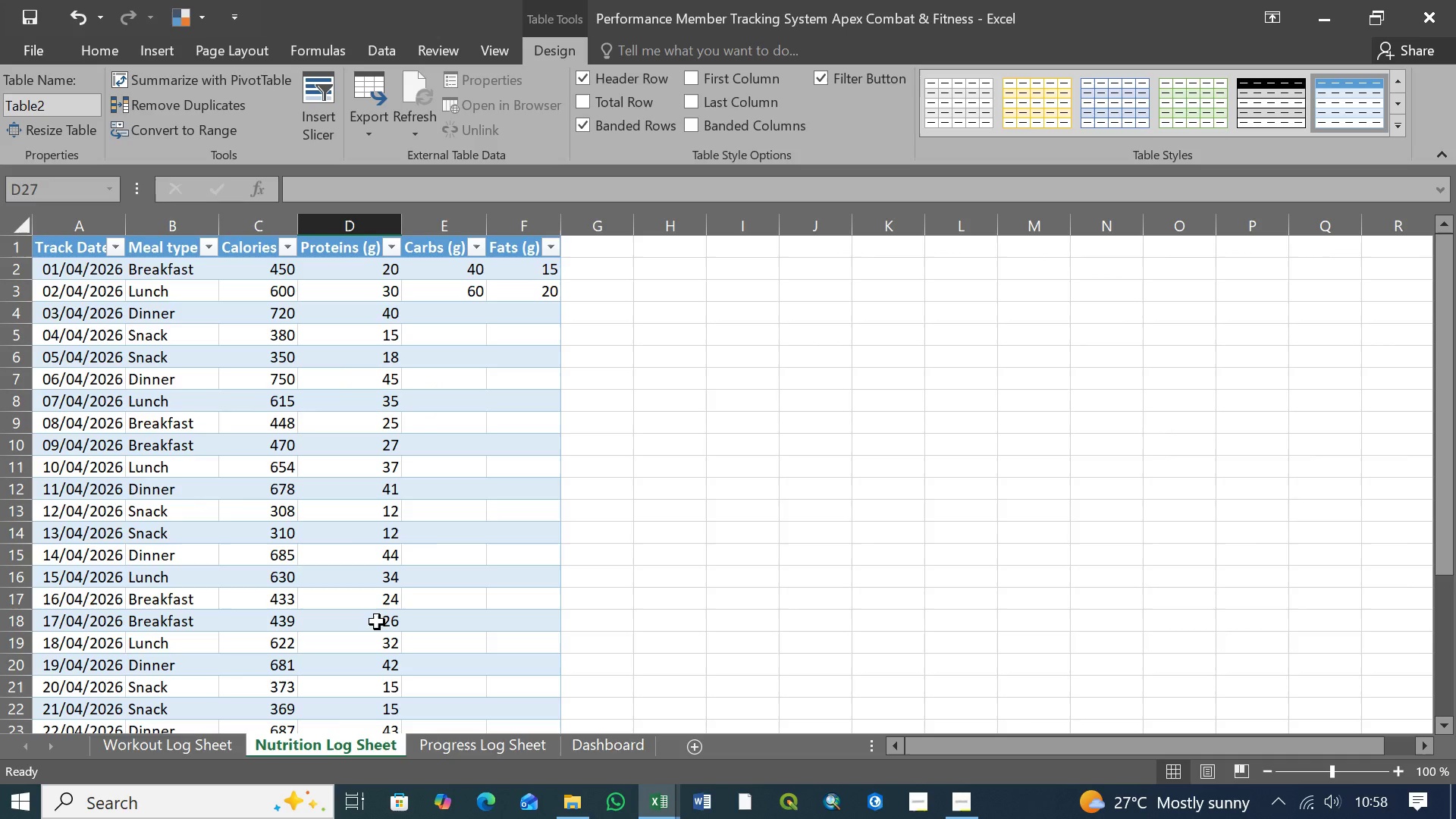 
scroll: coordinate [377, 622], scroll_direction: down, amount: 2.0
 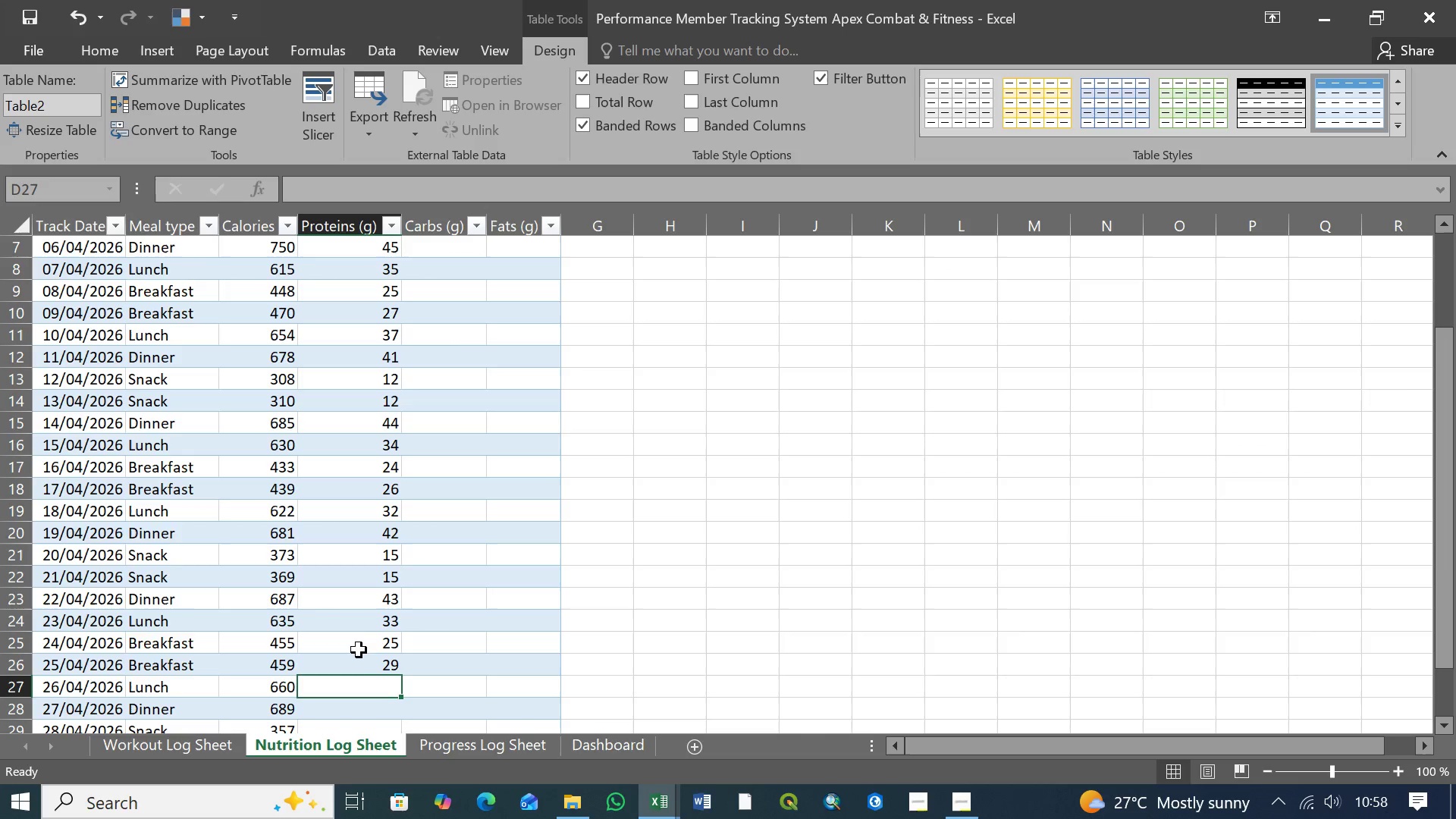 
left_click([357, 689])
 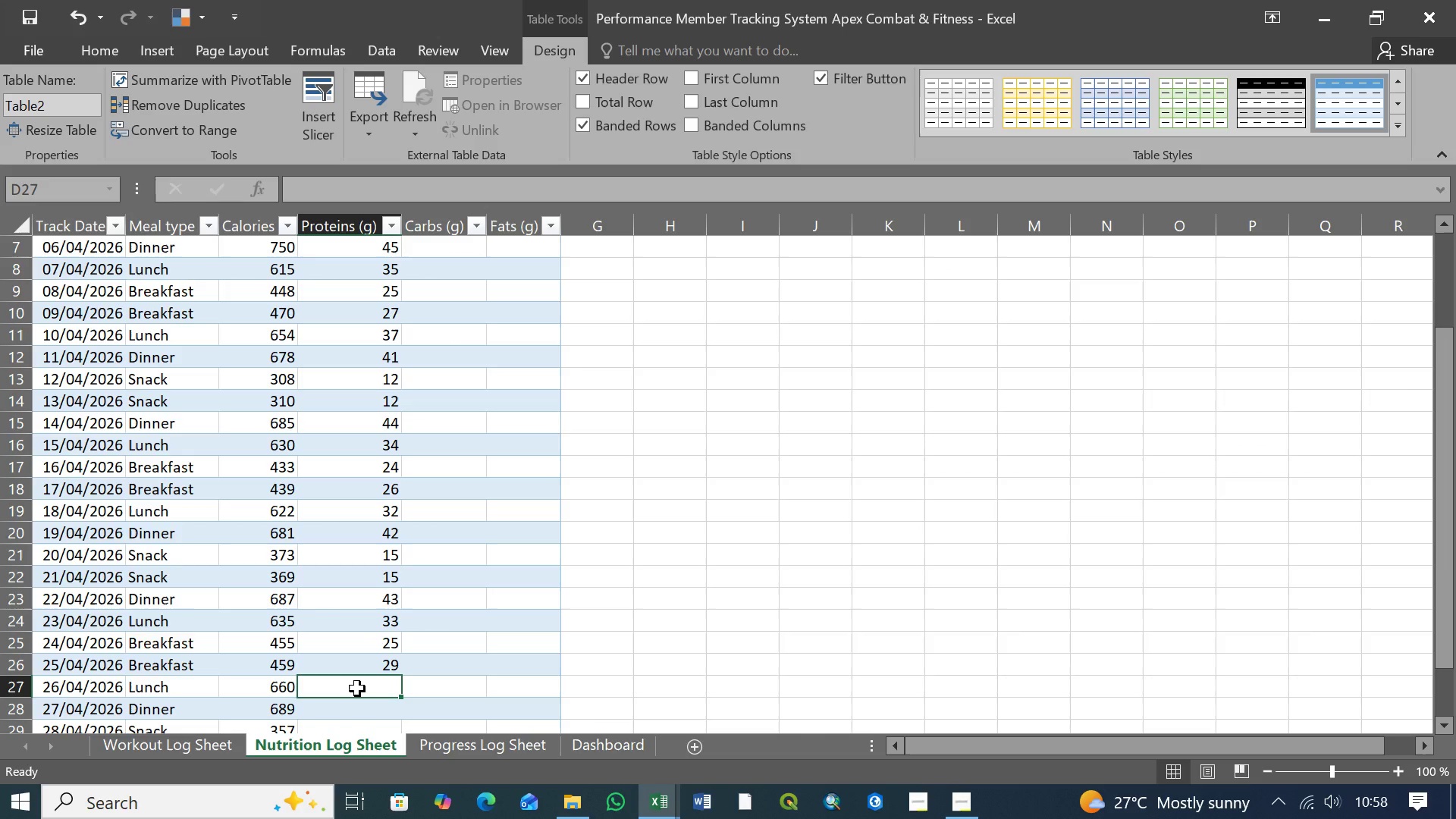 
type(38)
 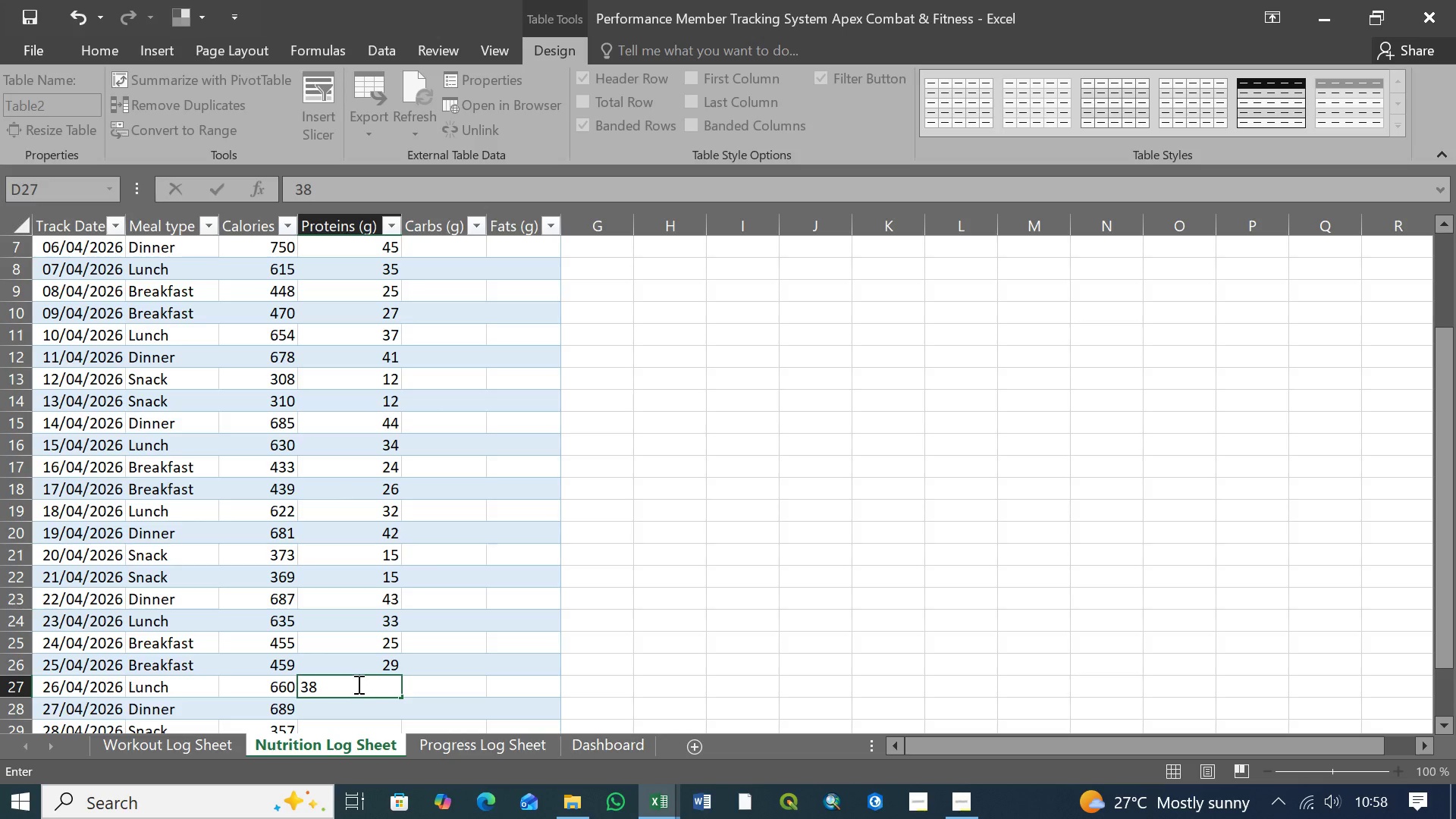 
scroll: coordinate [356, 673], scroll_direction: up, amount: 5.0
 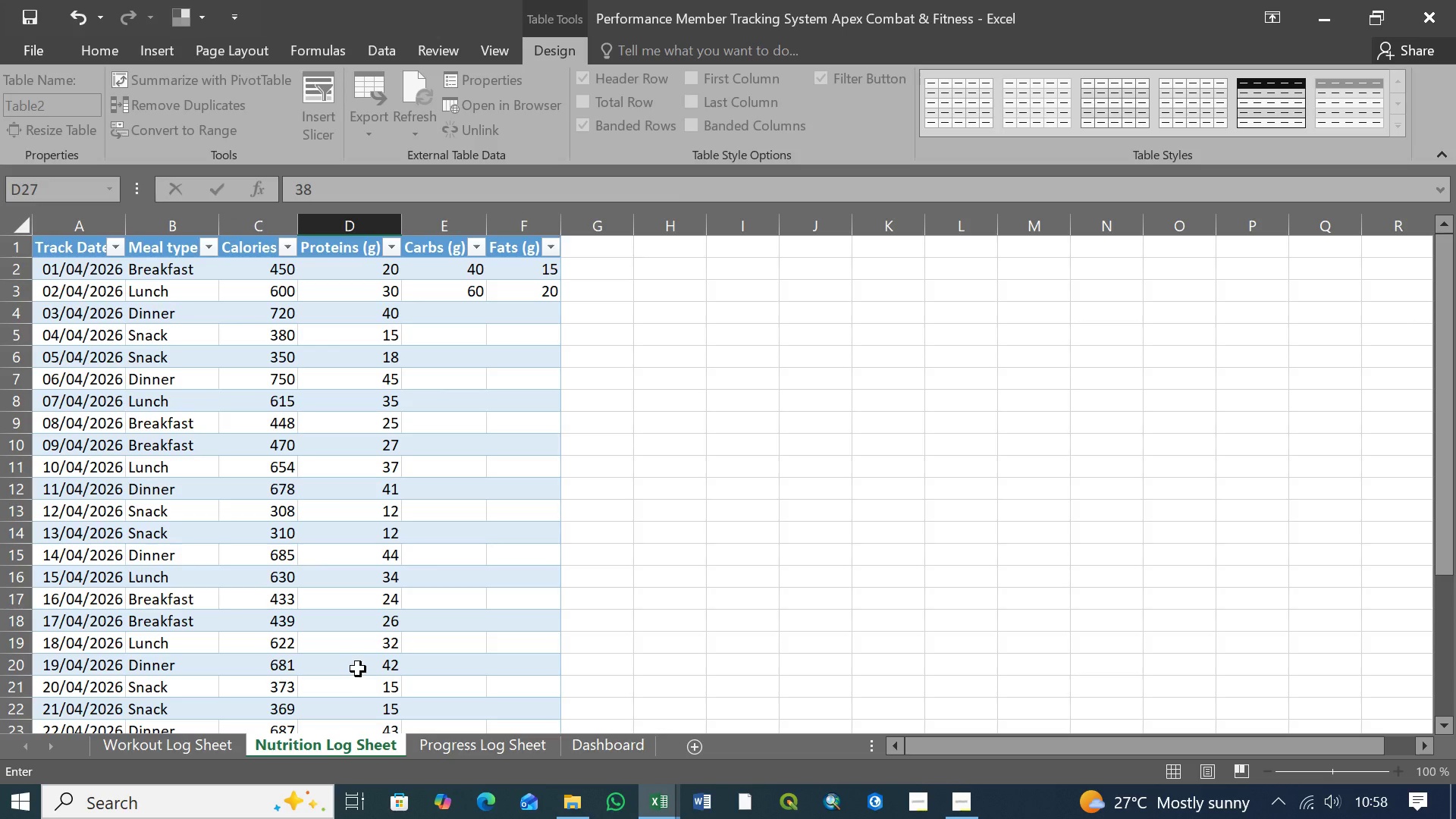 
scroll: coordinate [358, 669], scroll_direction: down, amount: 4.0
 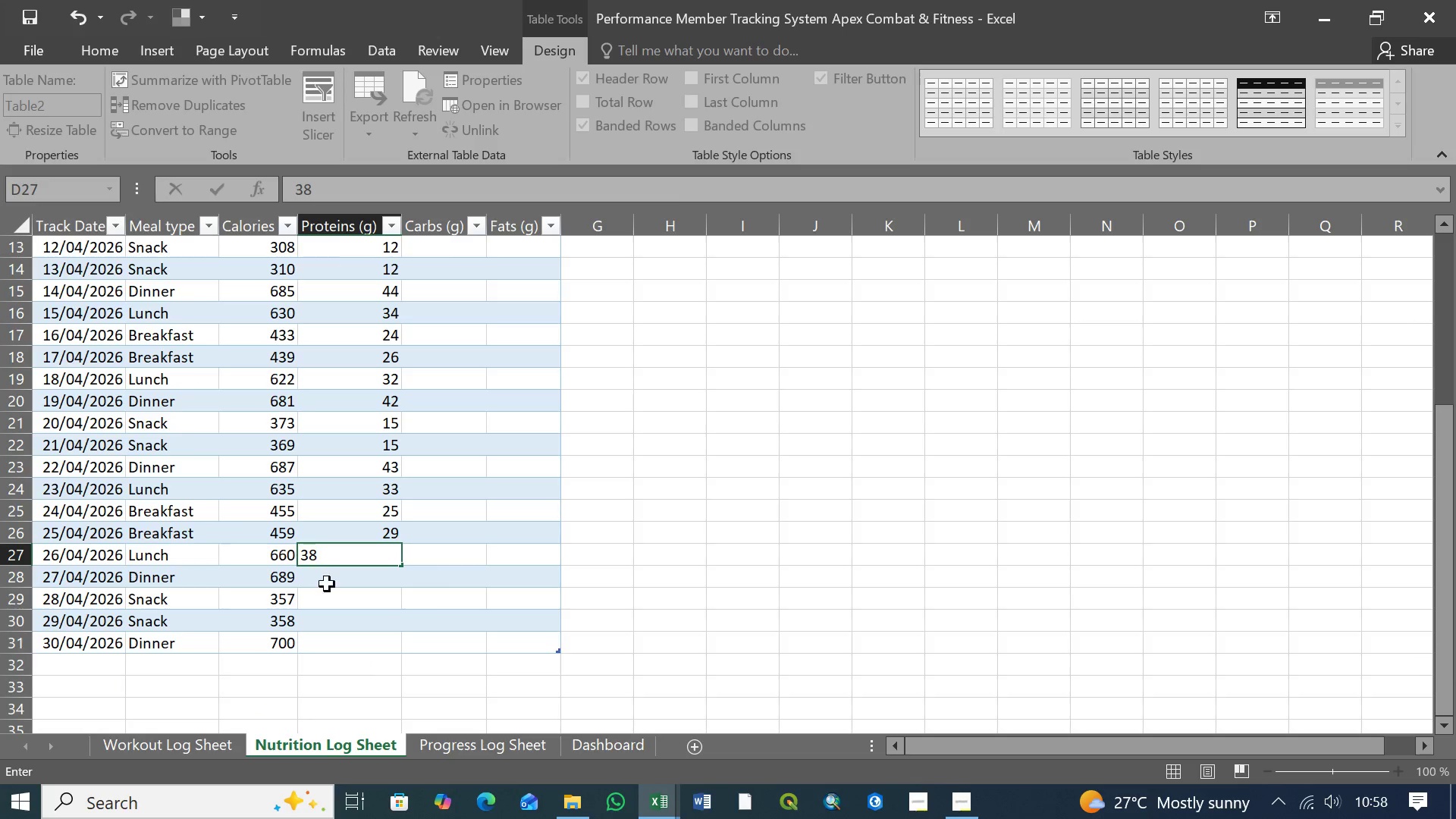 
left_click([328, 578])
 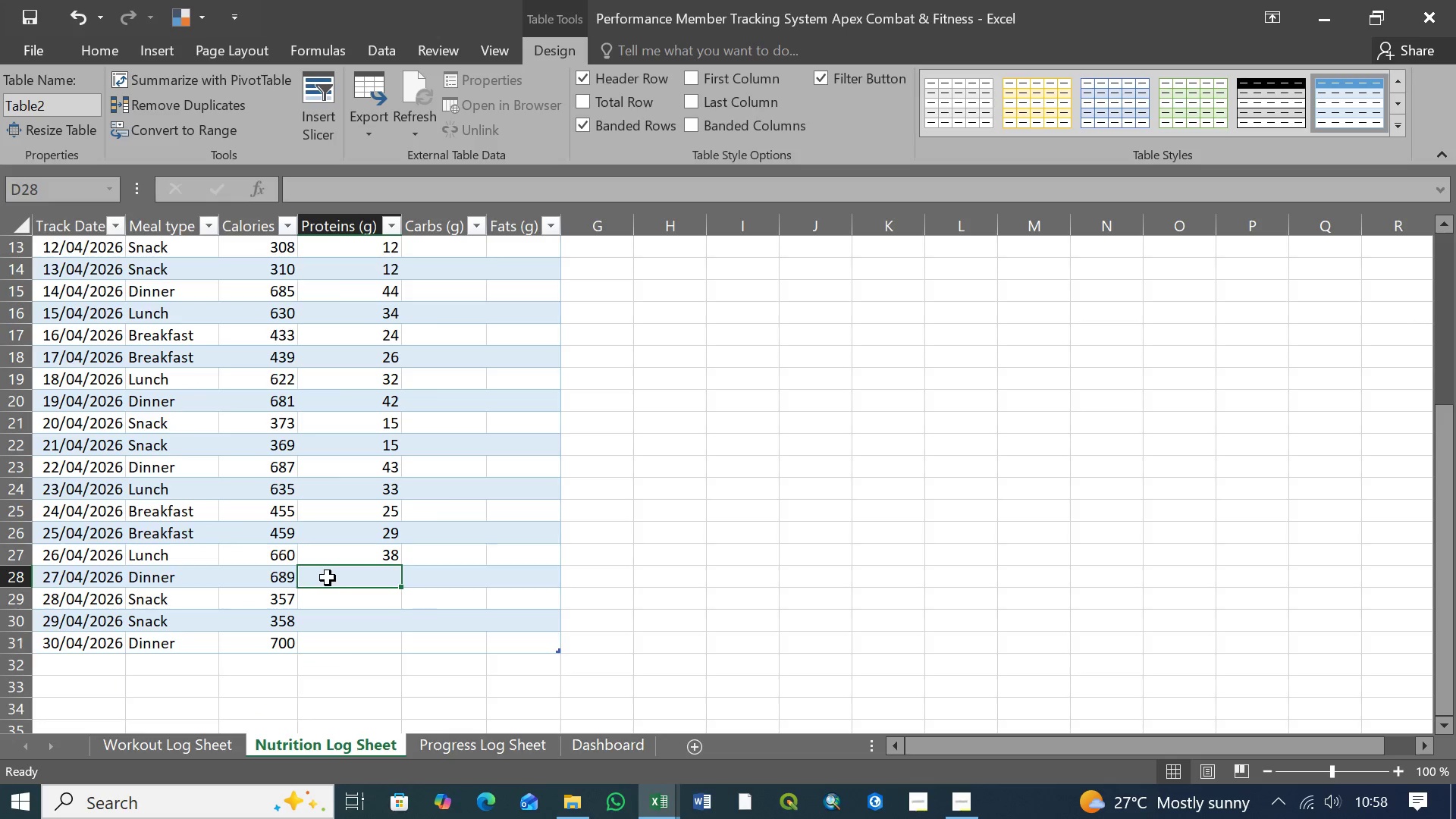 
wait(8.62)
 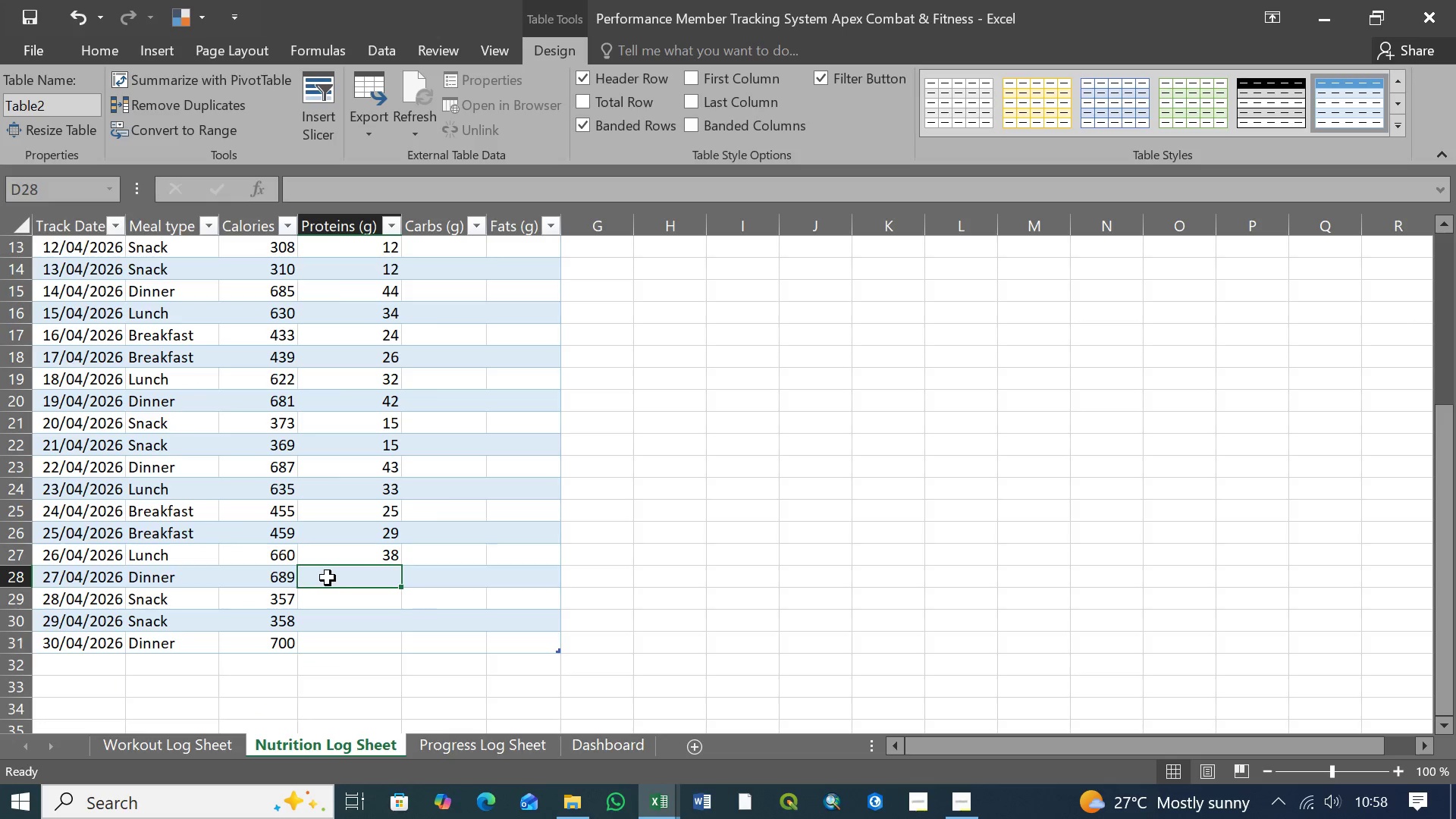 
type(44)
 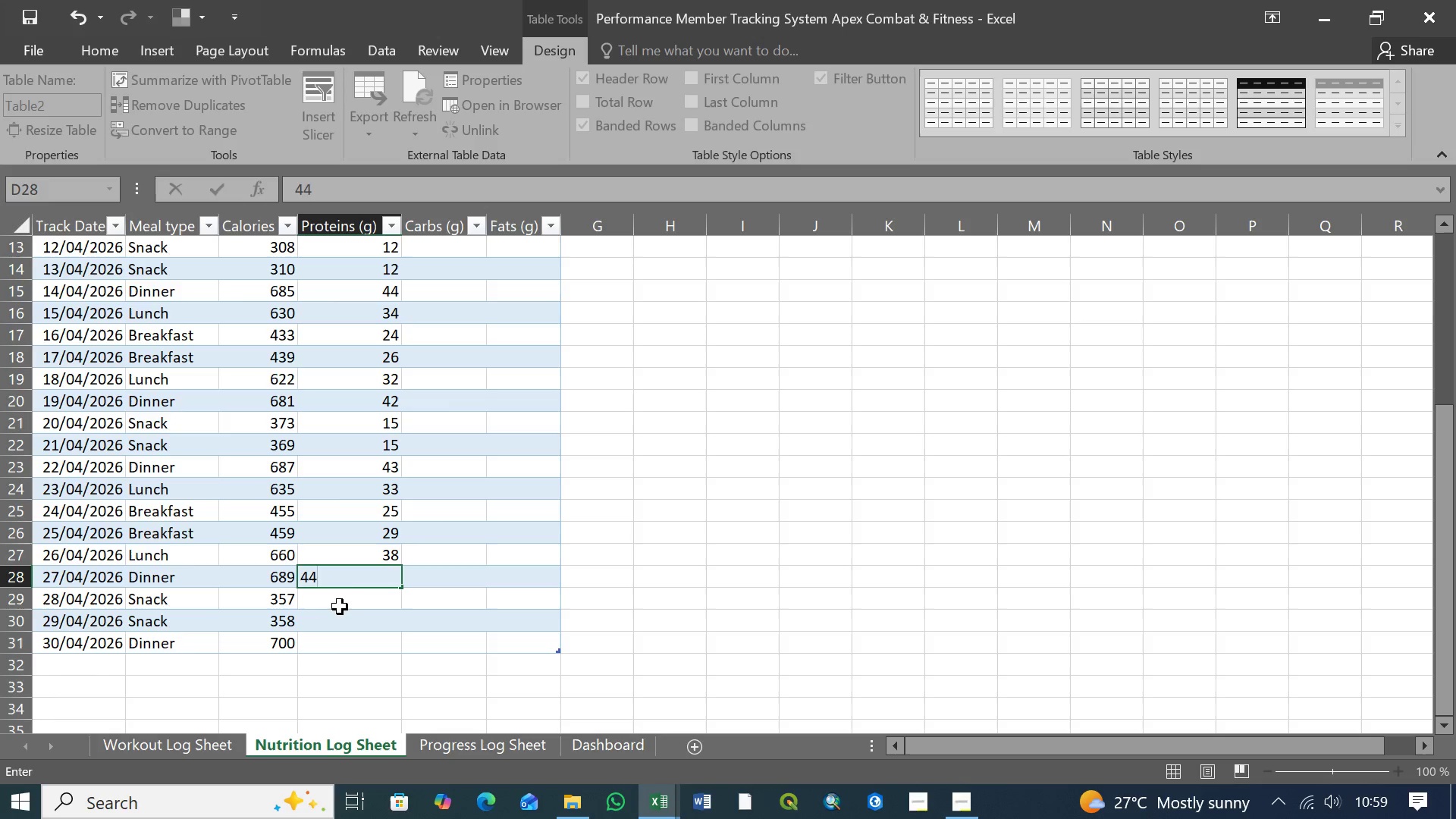 
left_click([340, 605])
 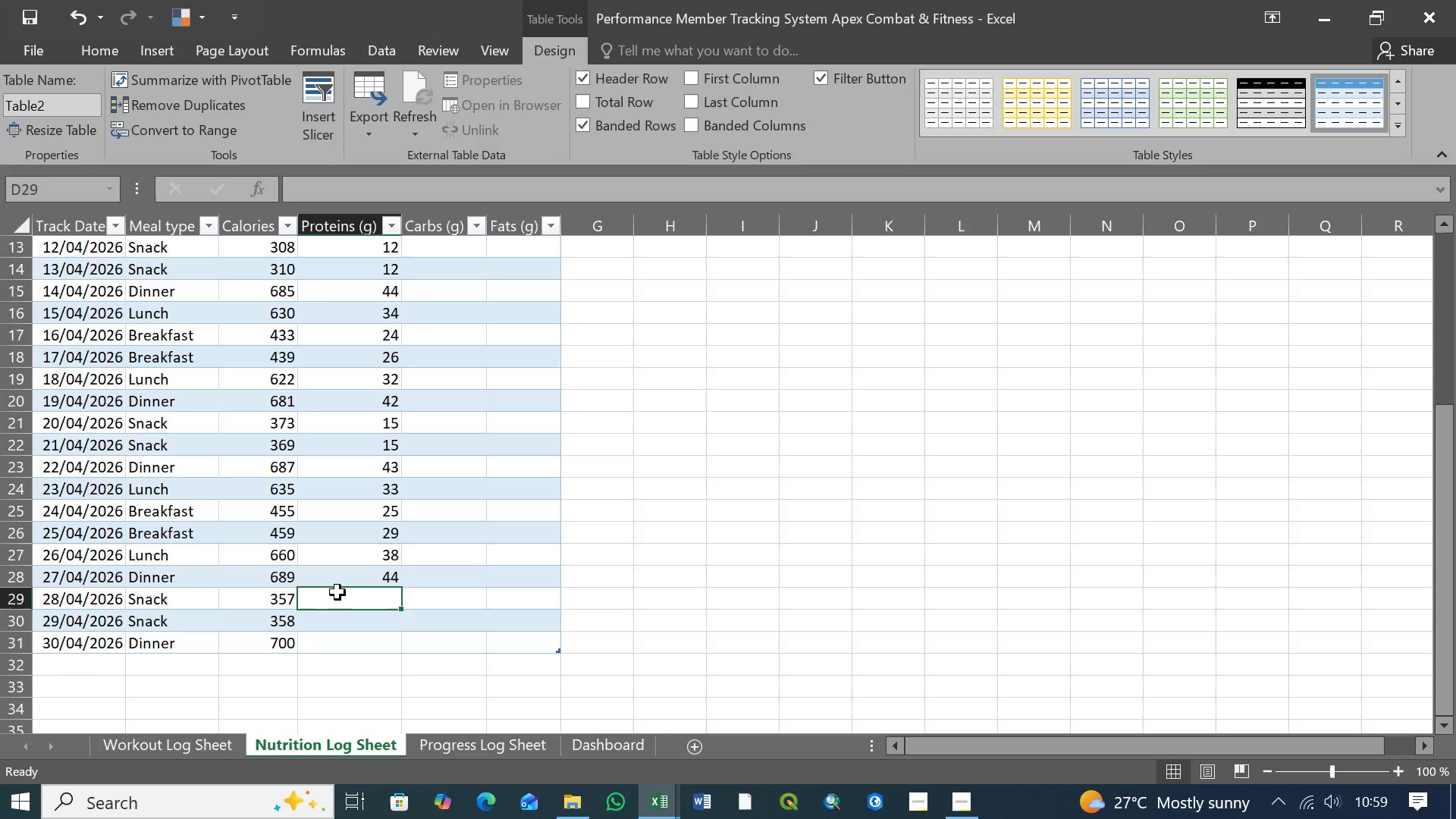 
left_click([348, 579])
 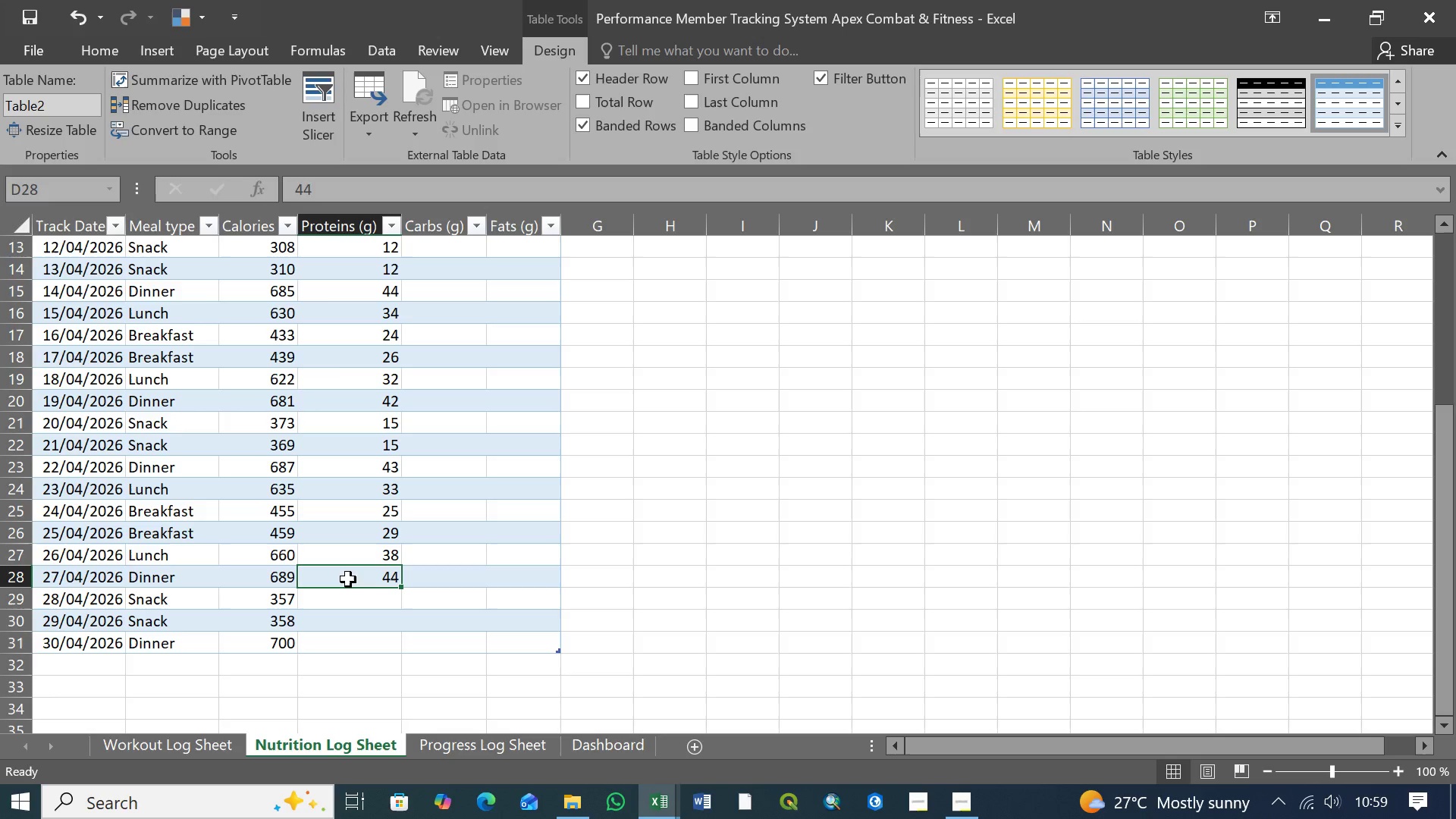 
scroll: coordinate [348, 579], scroll_direction: up, amount: 3.0
 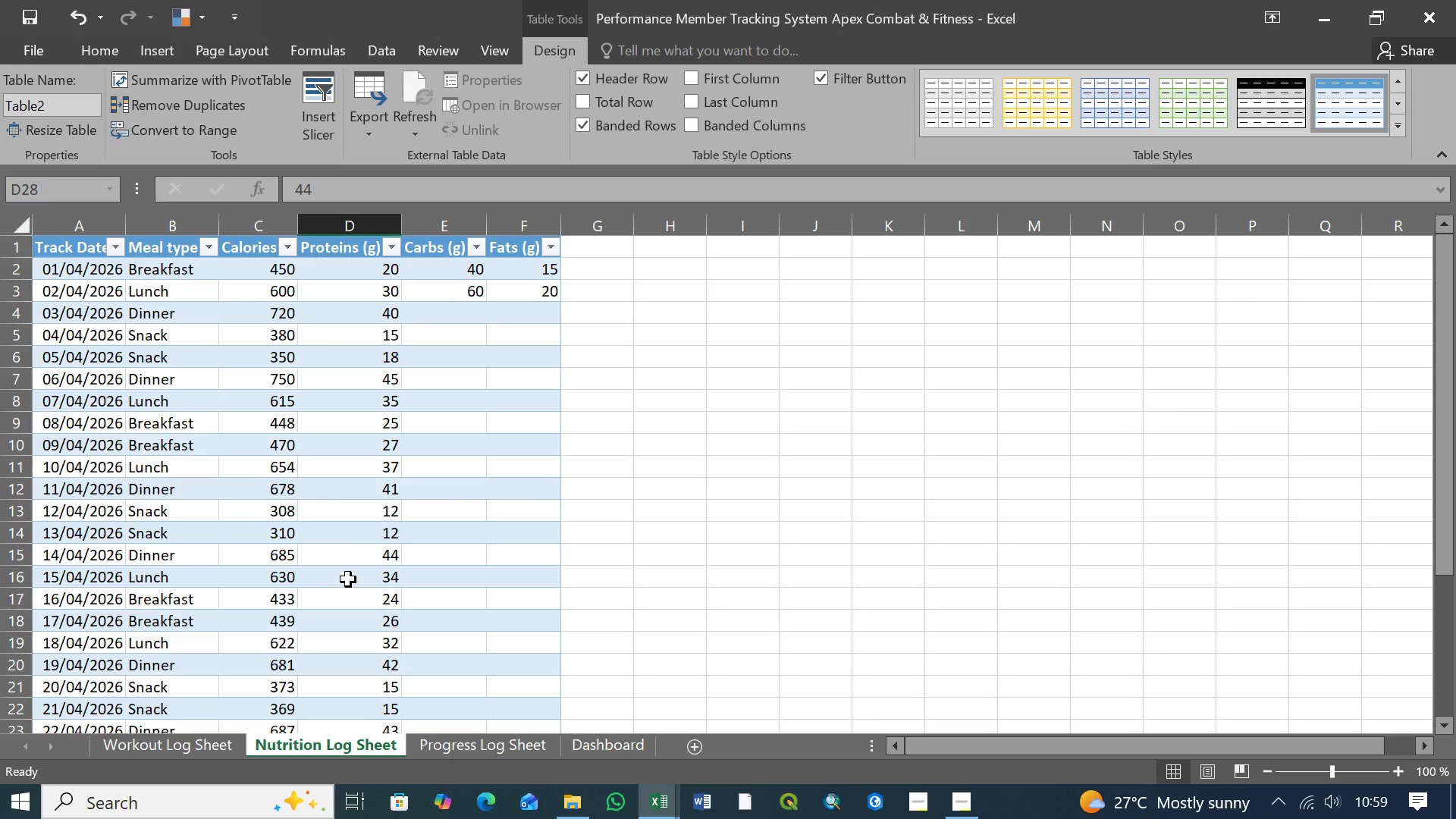 
wait(15.44)
 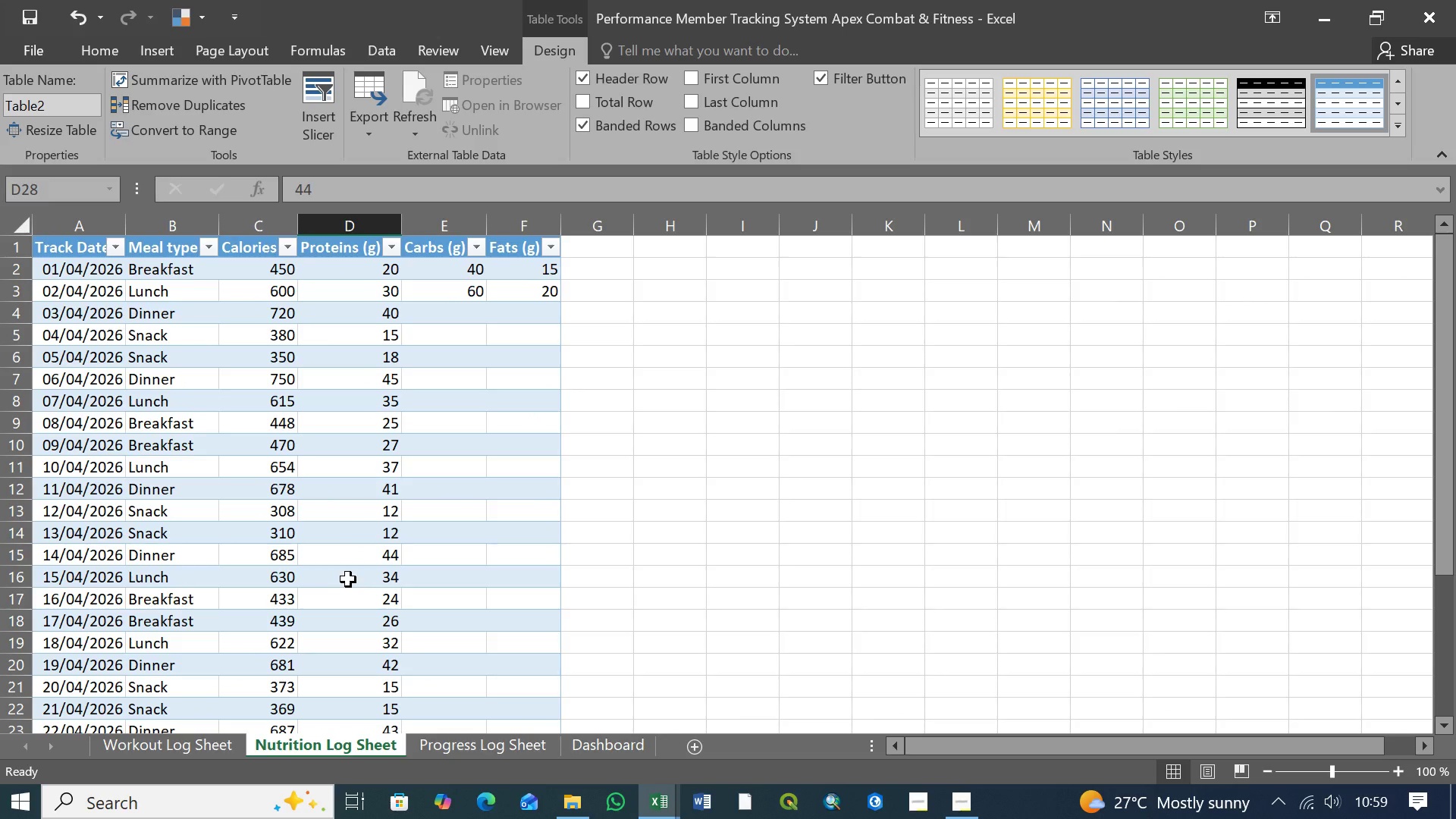 
scroll: coordinate [348, 579], scroll_direction: down, amount: 1.0
 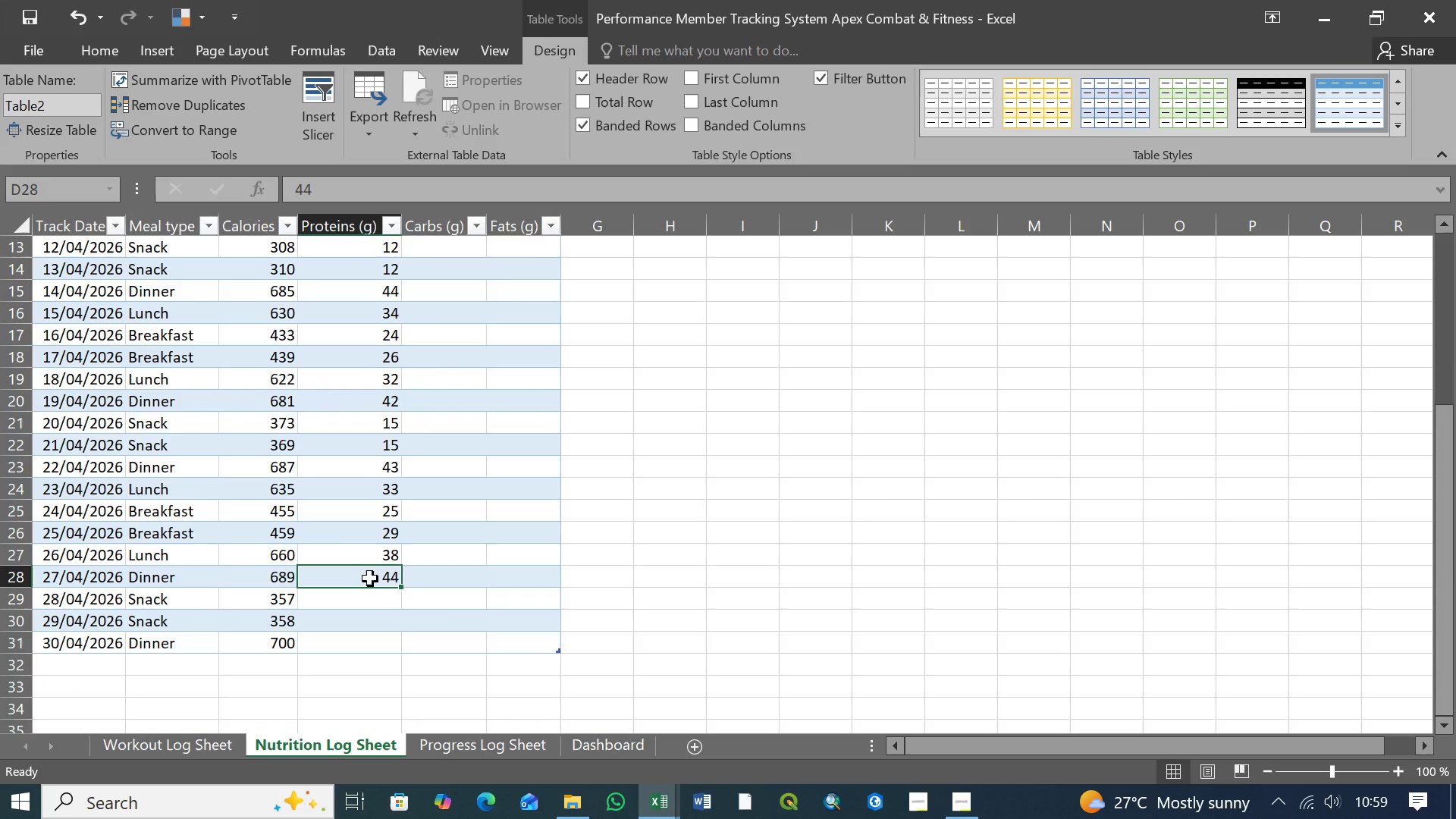 
left_click([382, 579])
 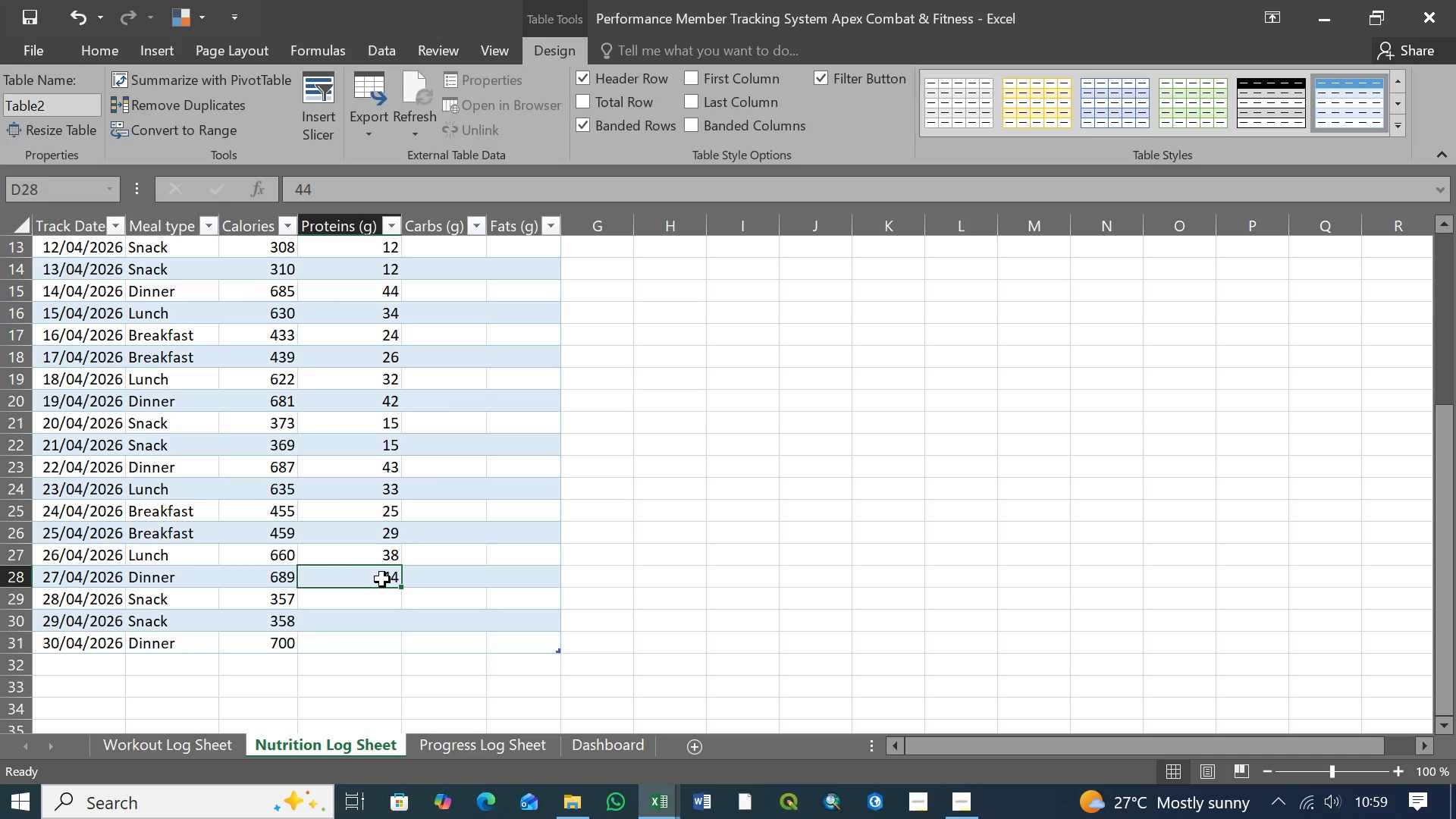 
type(43)
 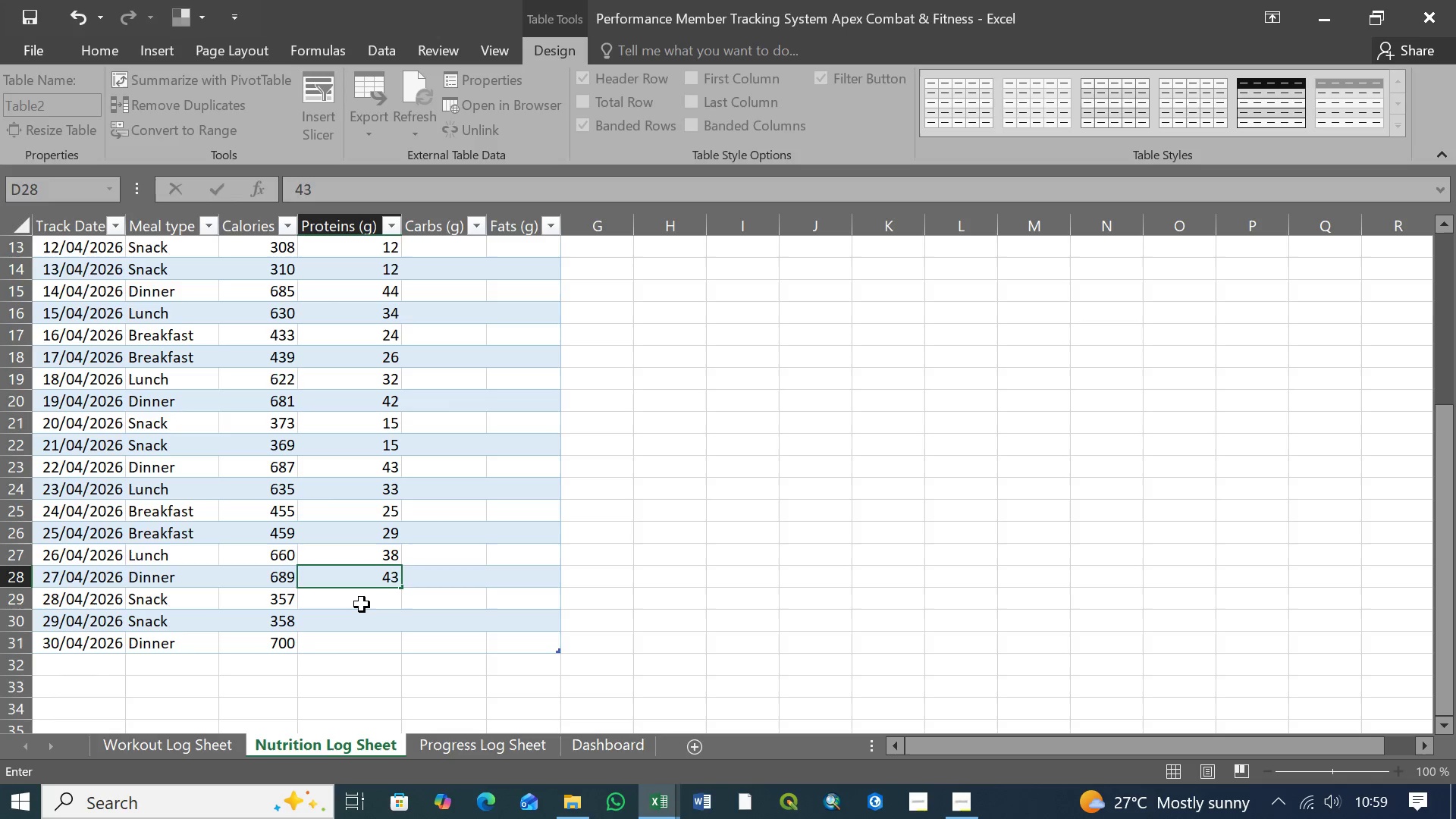 
left_click([361, 604])
 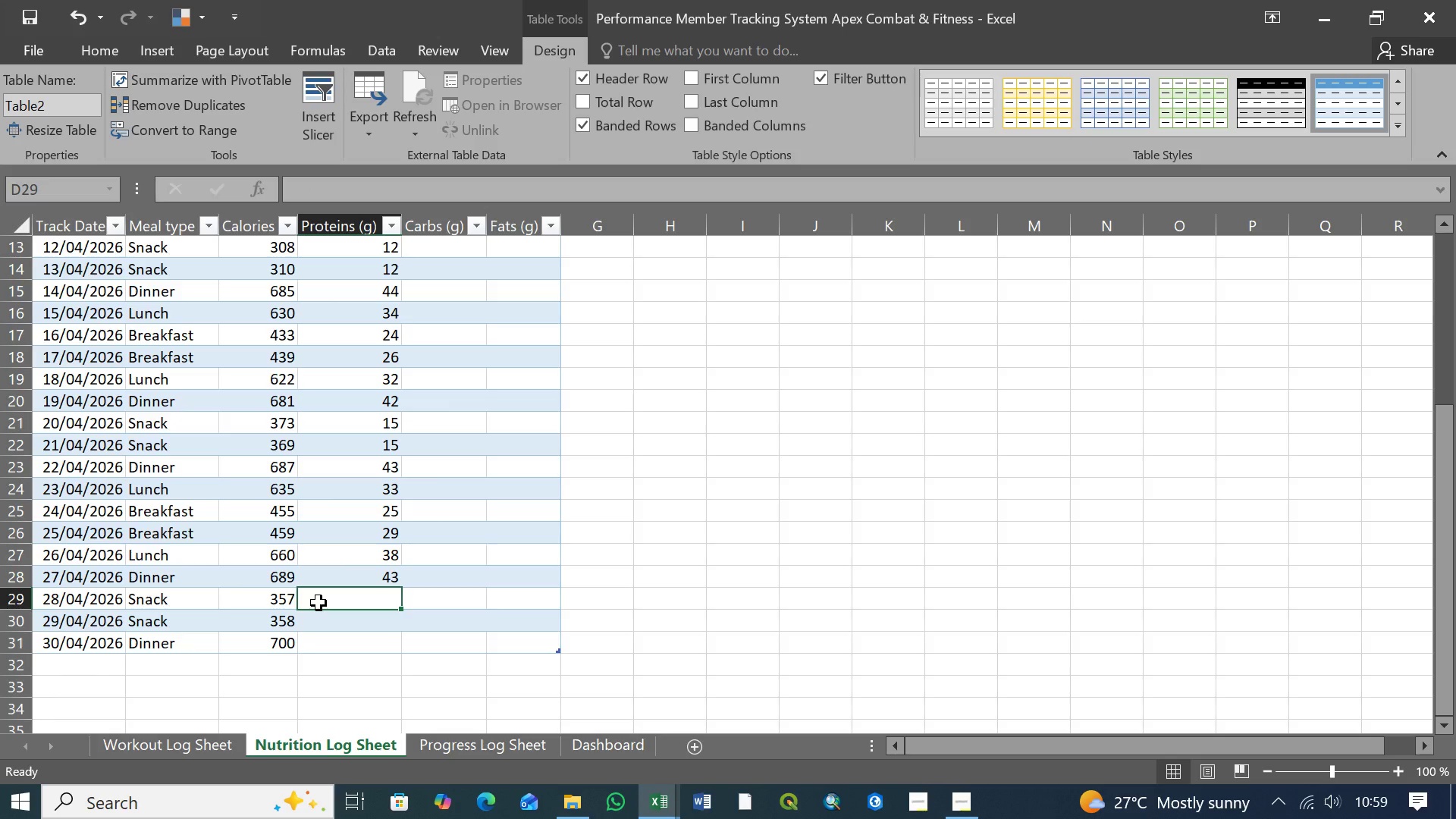 
wait(11.64)
 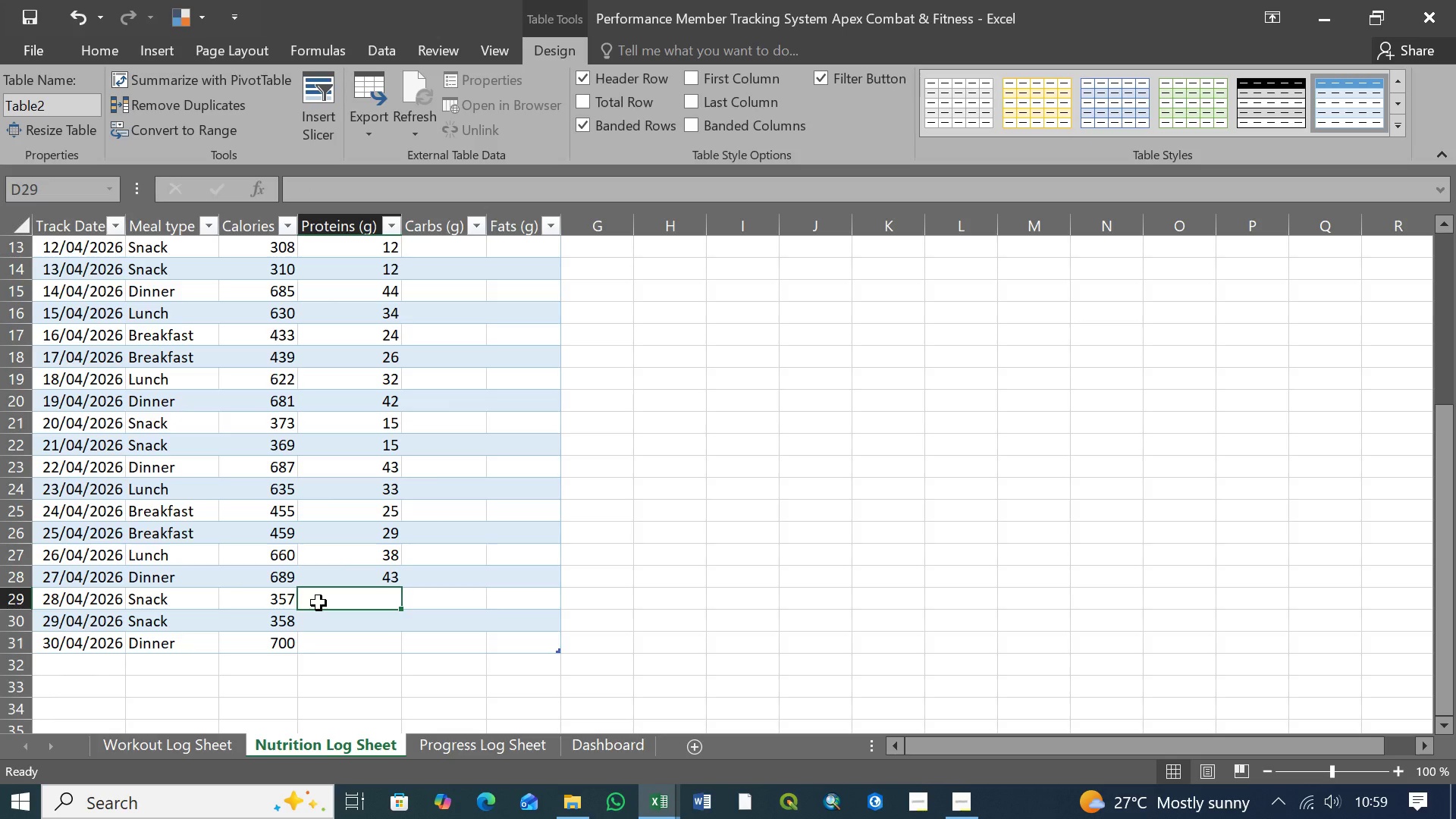 
type(12)
 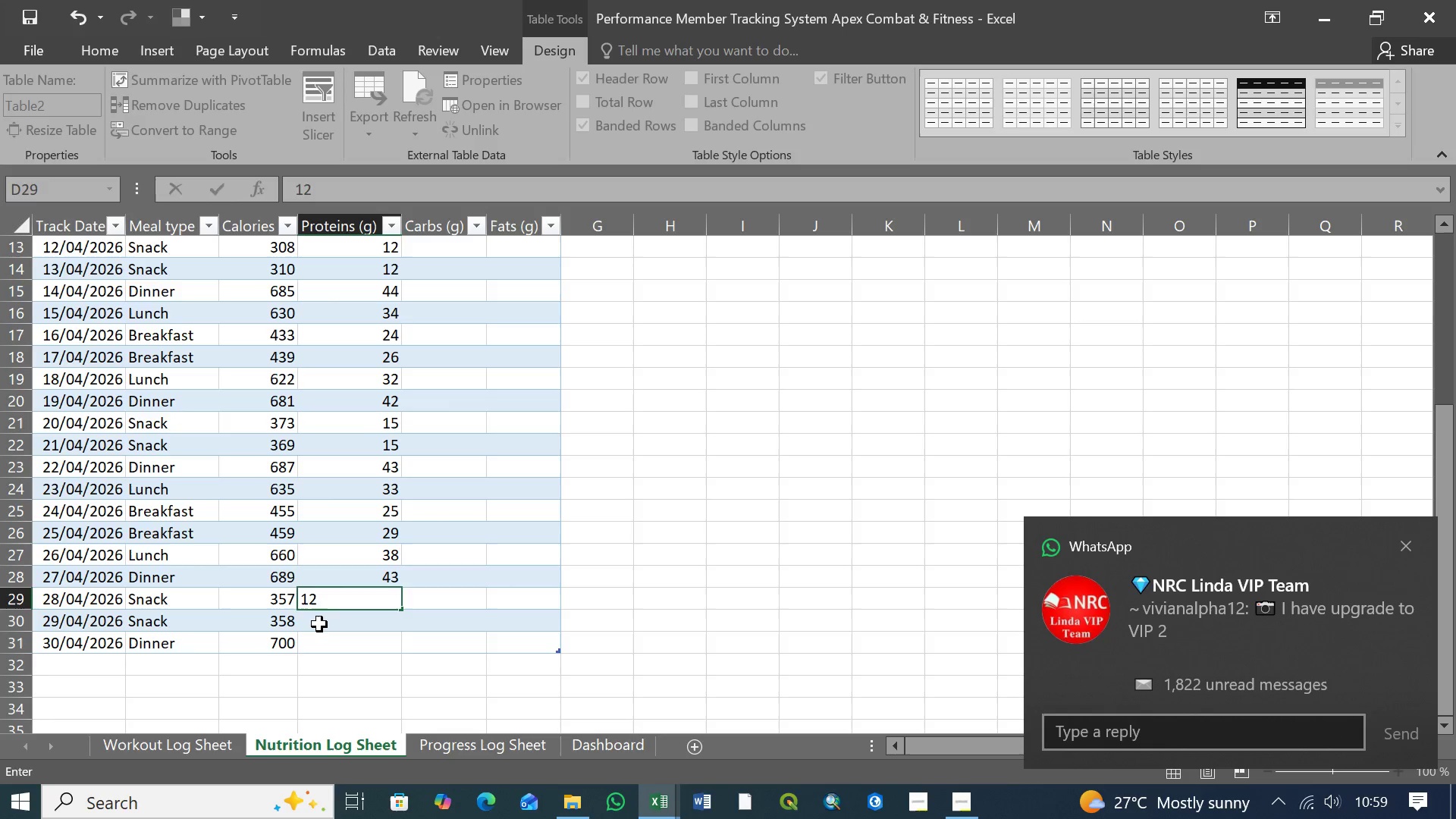 
left_click([319, 624])
 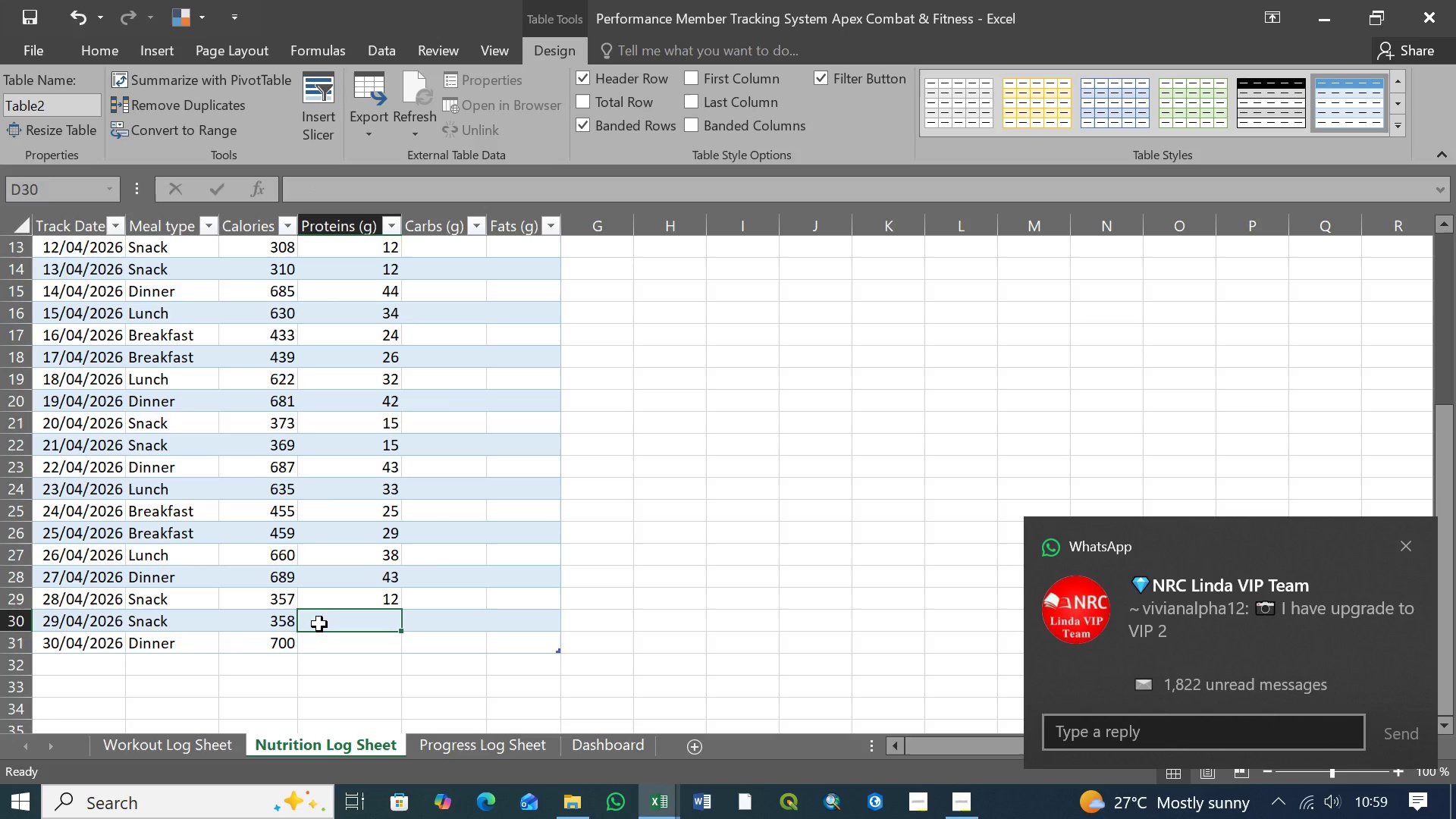 
type(12)
 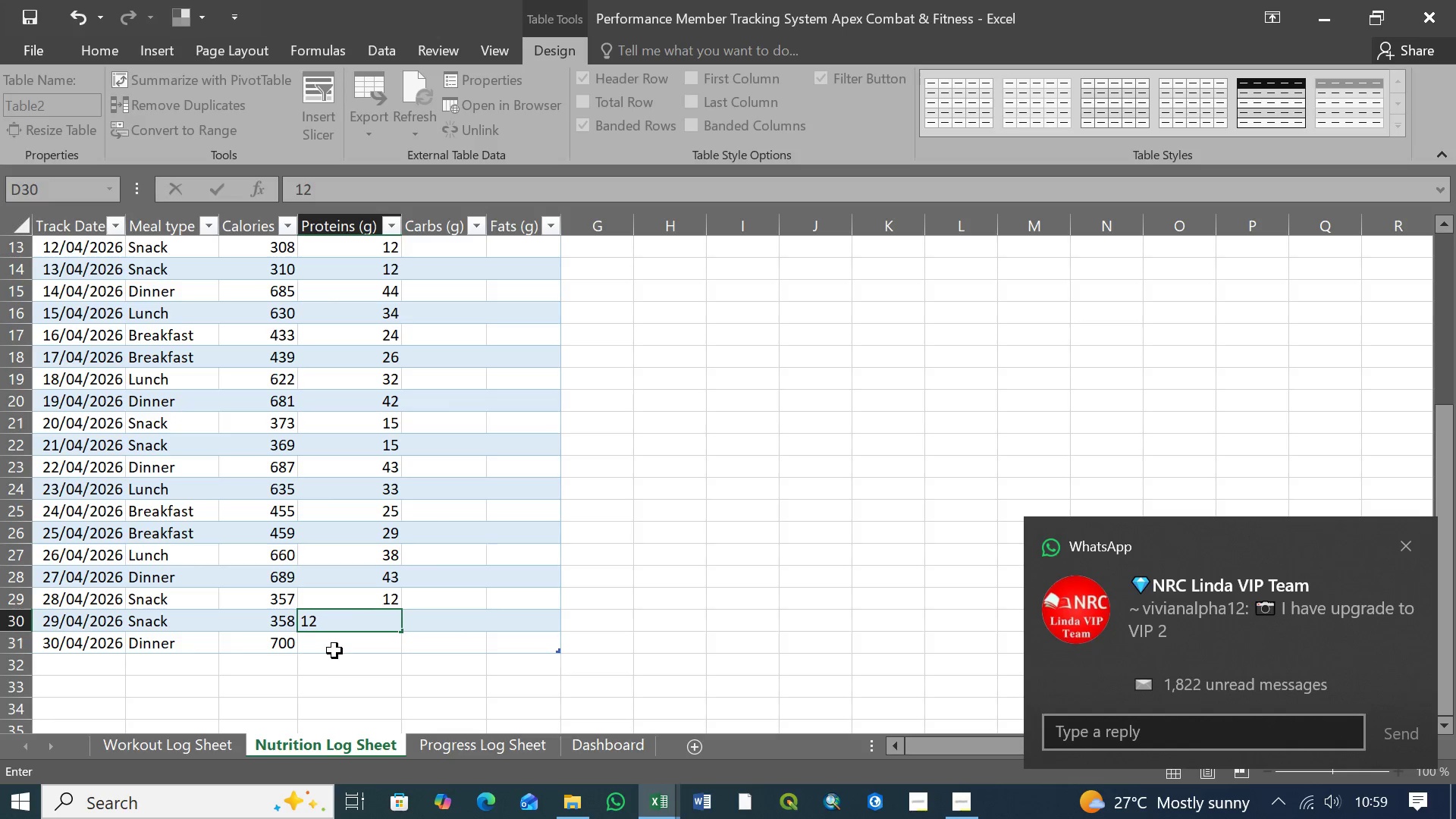 
left_click([337, 643])
 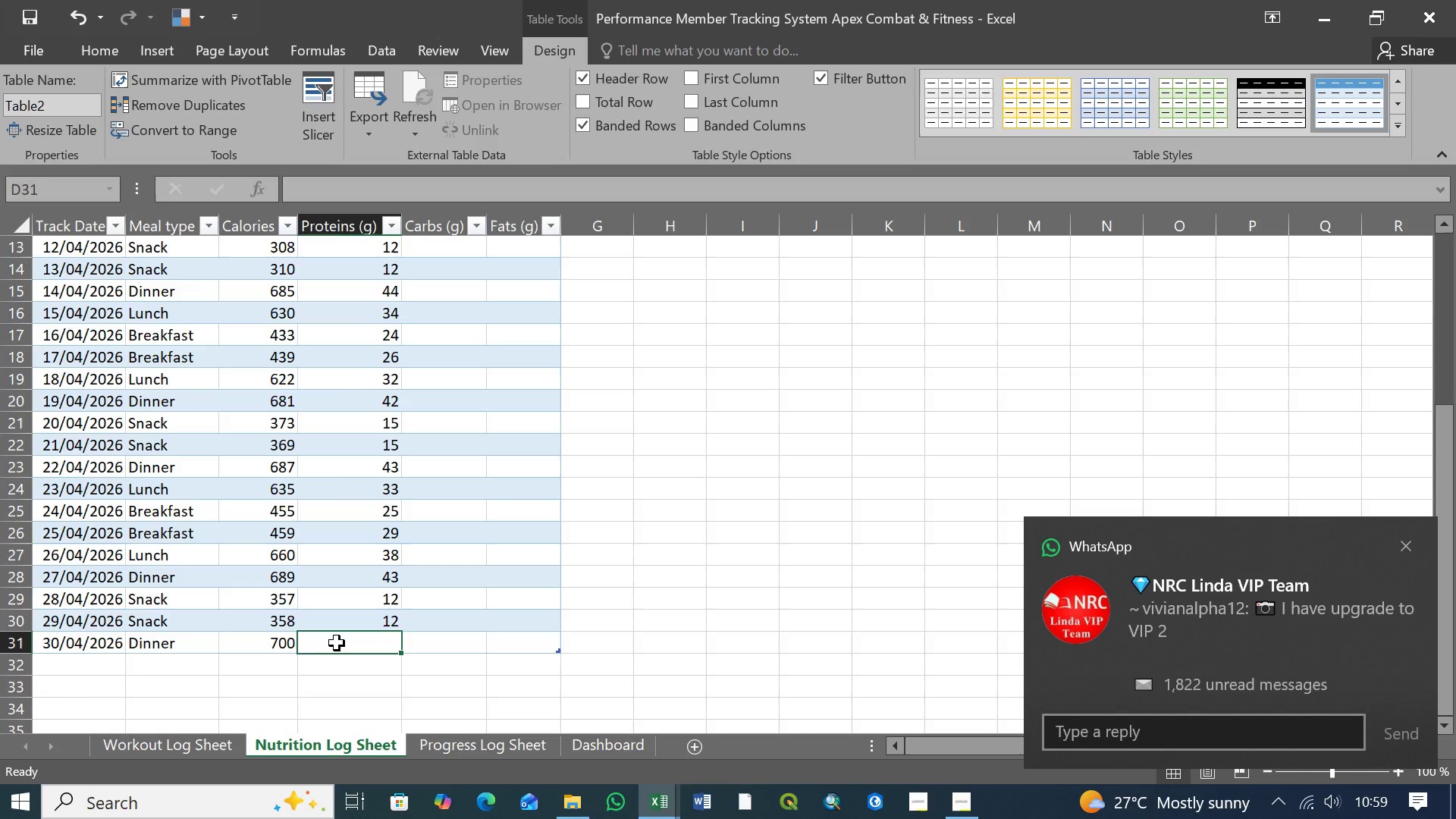 
scroll: coordinate [335, 640], scroll_direction: up, amount: 15.0
 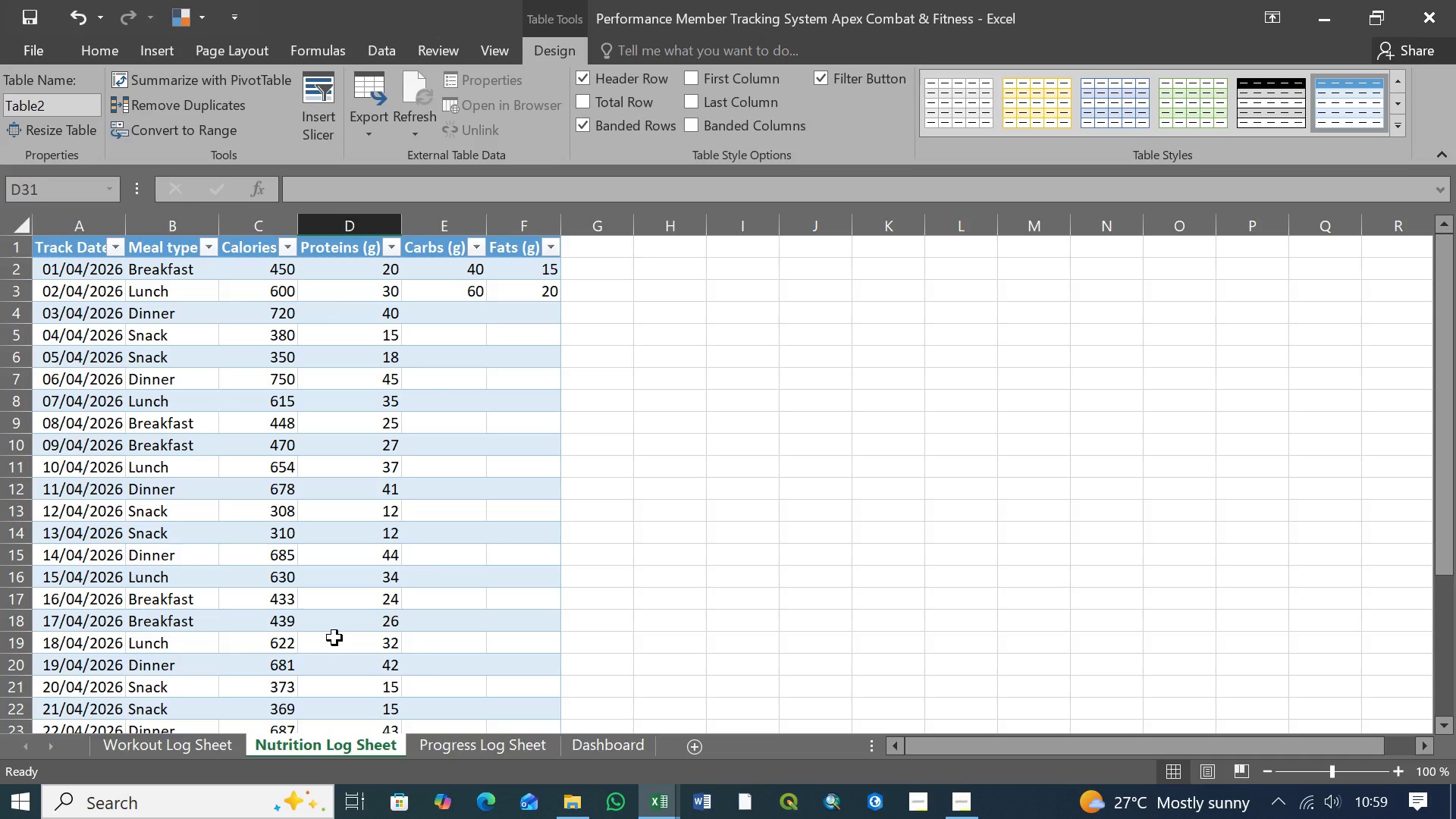 
scroll: coordinate [338, 638], scroll_direction: down, amount: 1.0
 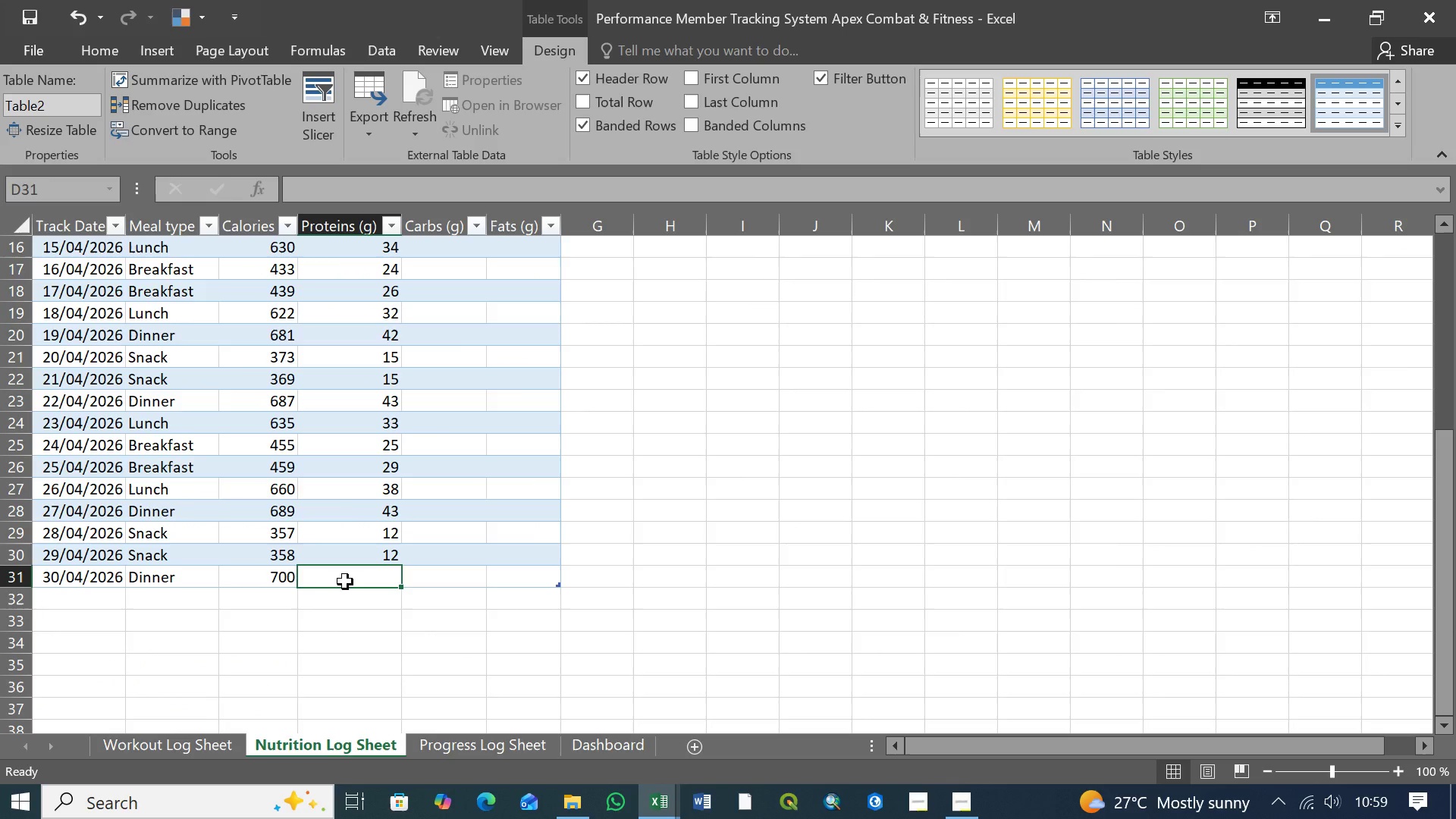 
type(39)
 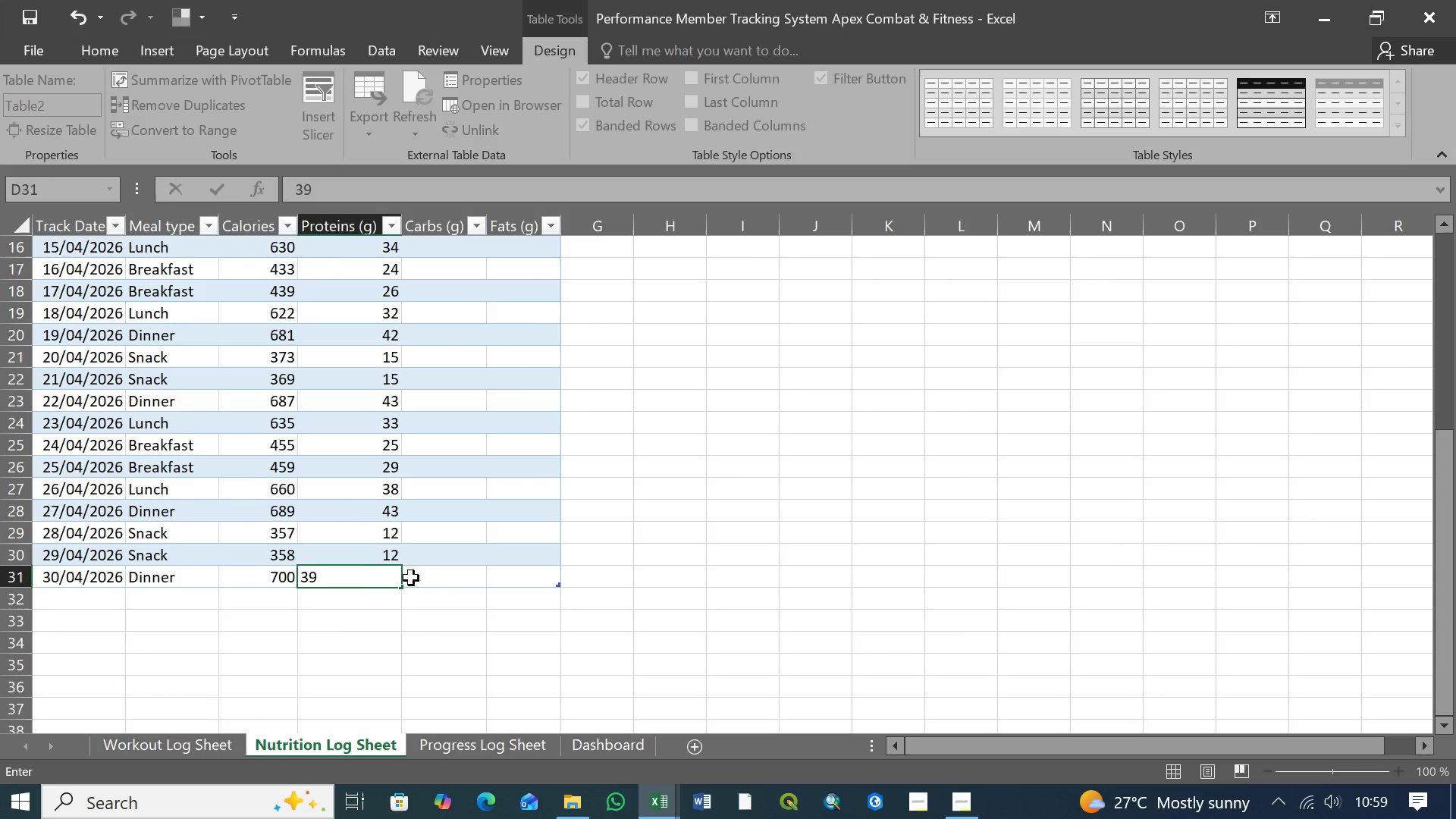 
left_click([432, 578])
 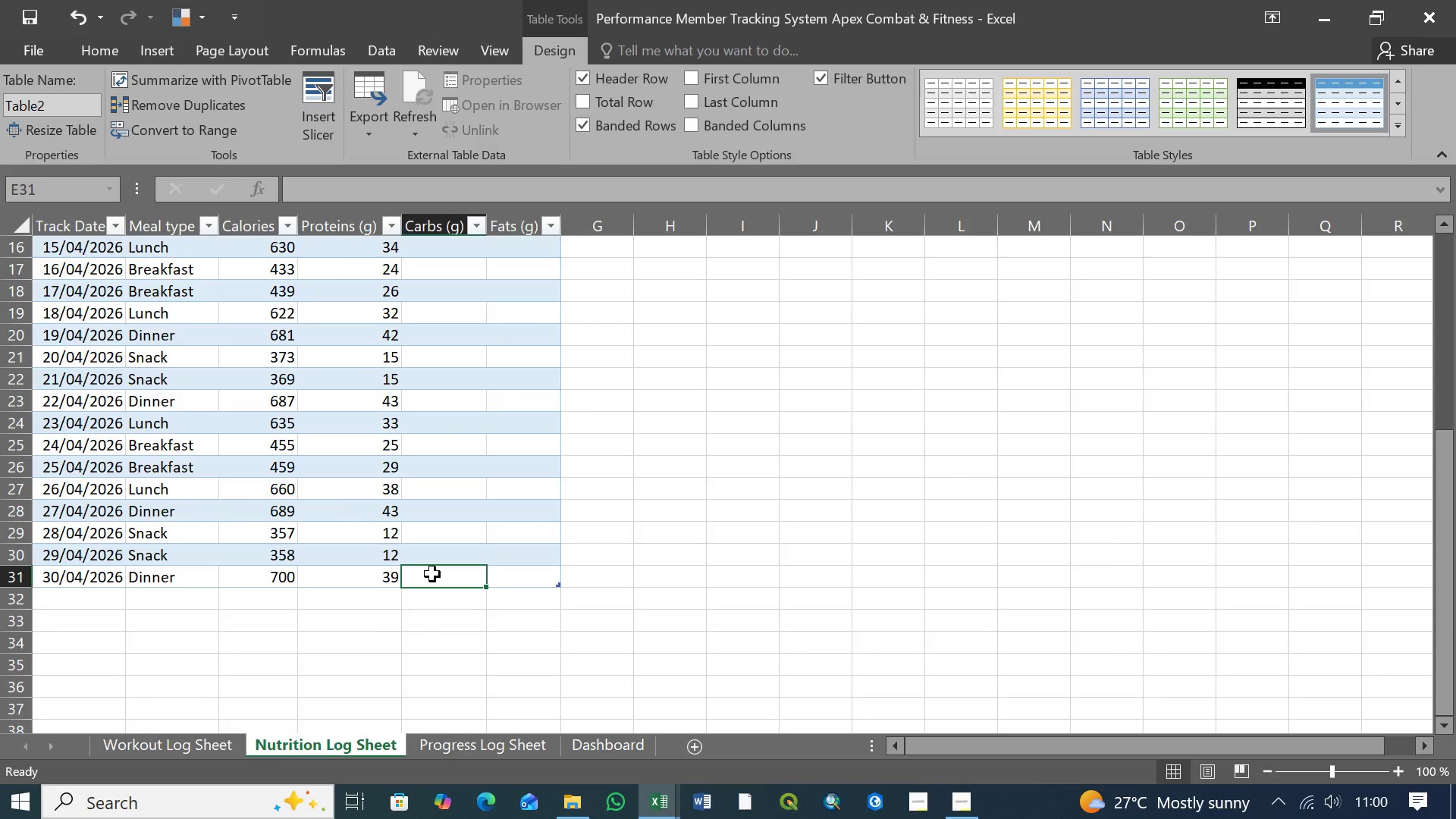 
scroll: coordinate [431, 579], scroll_direction: up, amount: 10.0
 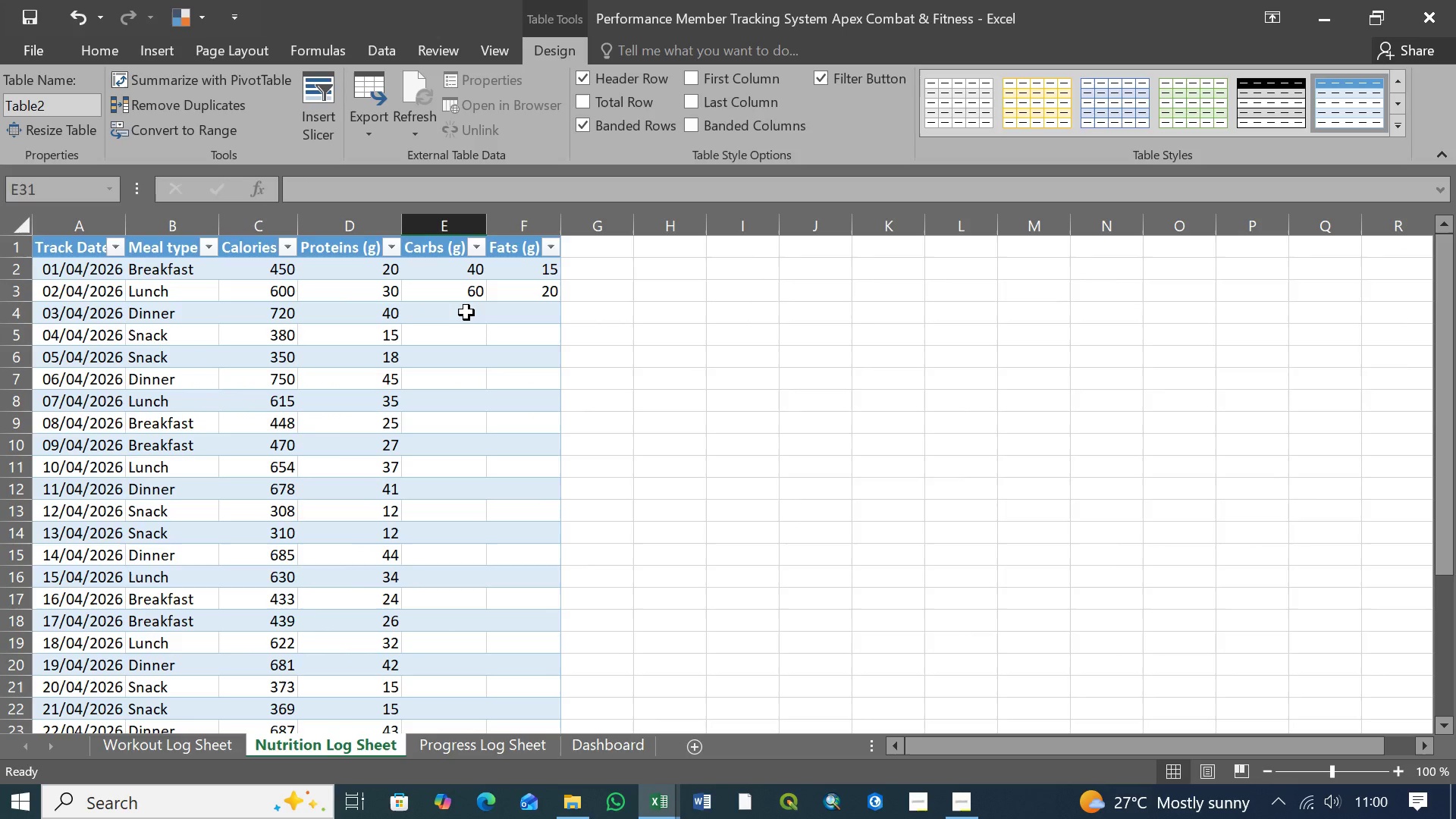 
left_click([466, 312])
 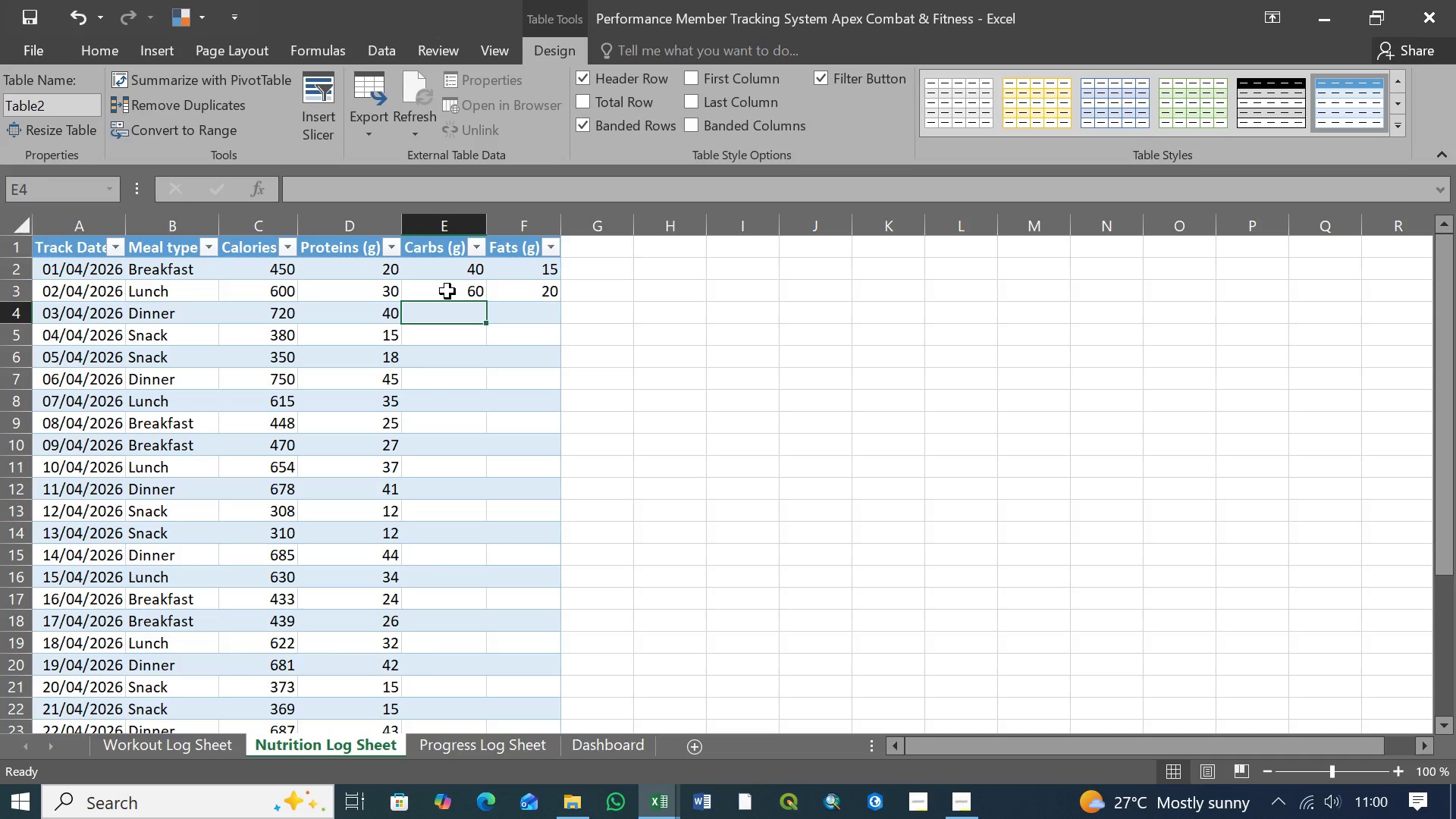 
wait(7.16)
 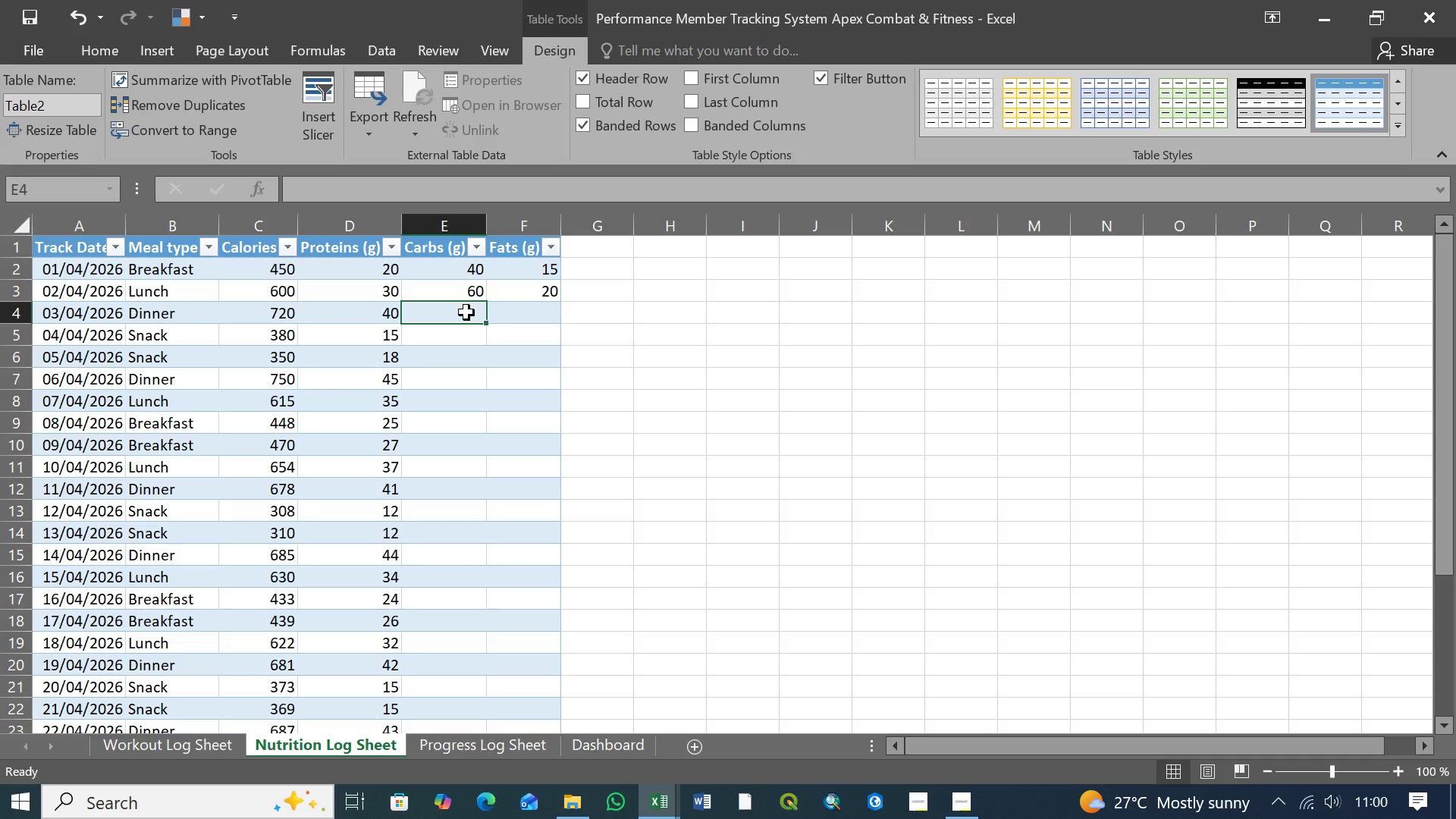 
left_click([466, 268])
 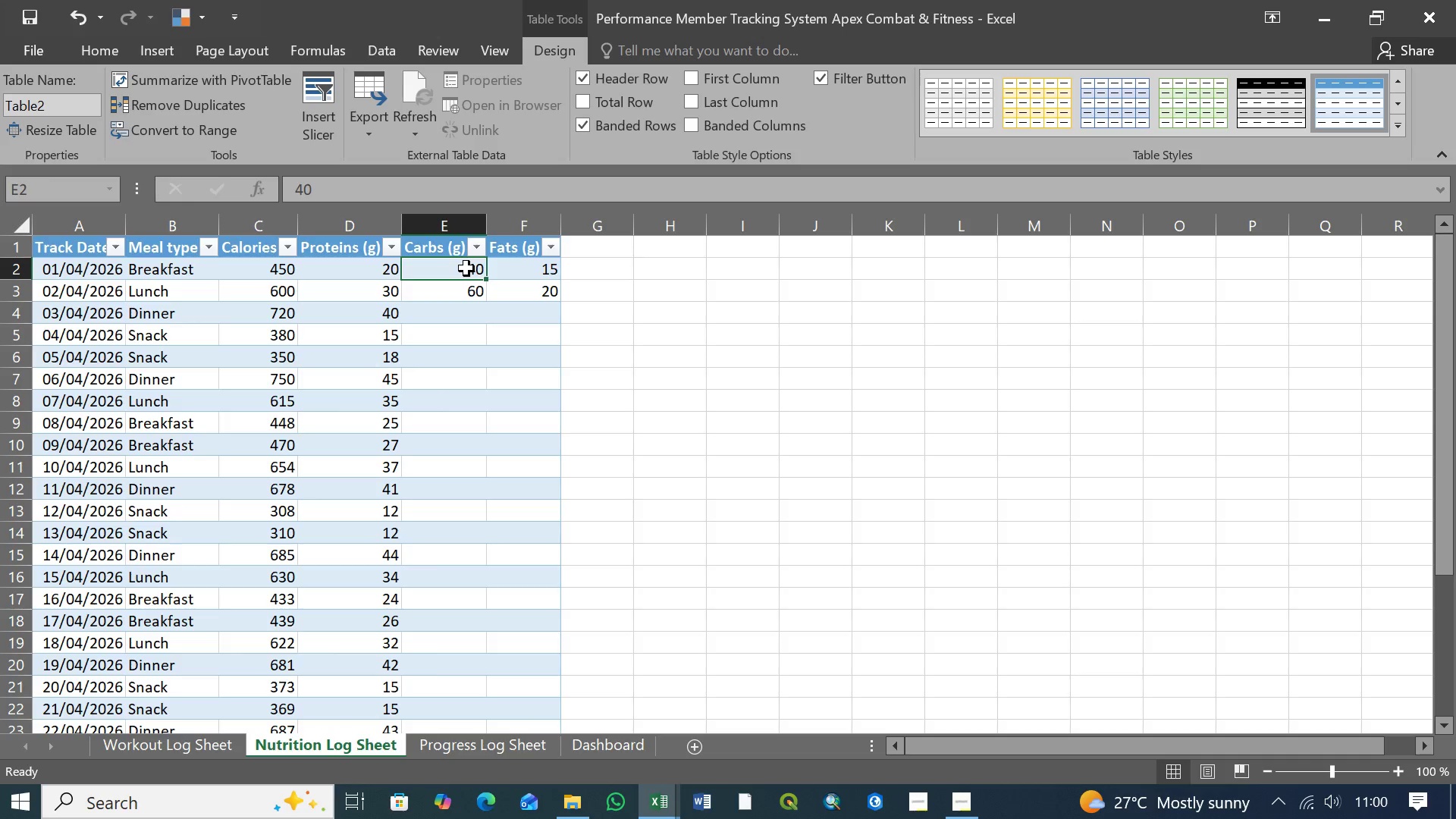 
hold_key(key=ShiftLeft, duration=0.92)
left_click([463, 296])
 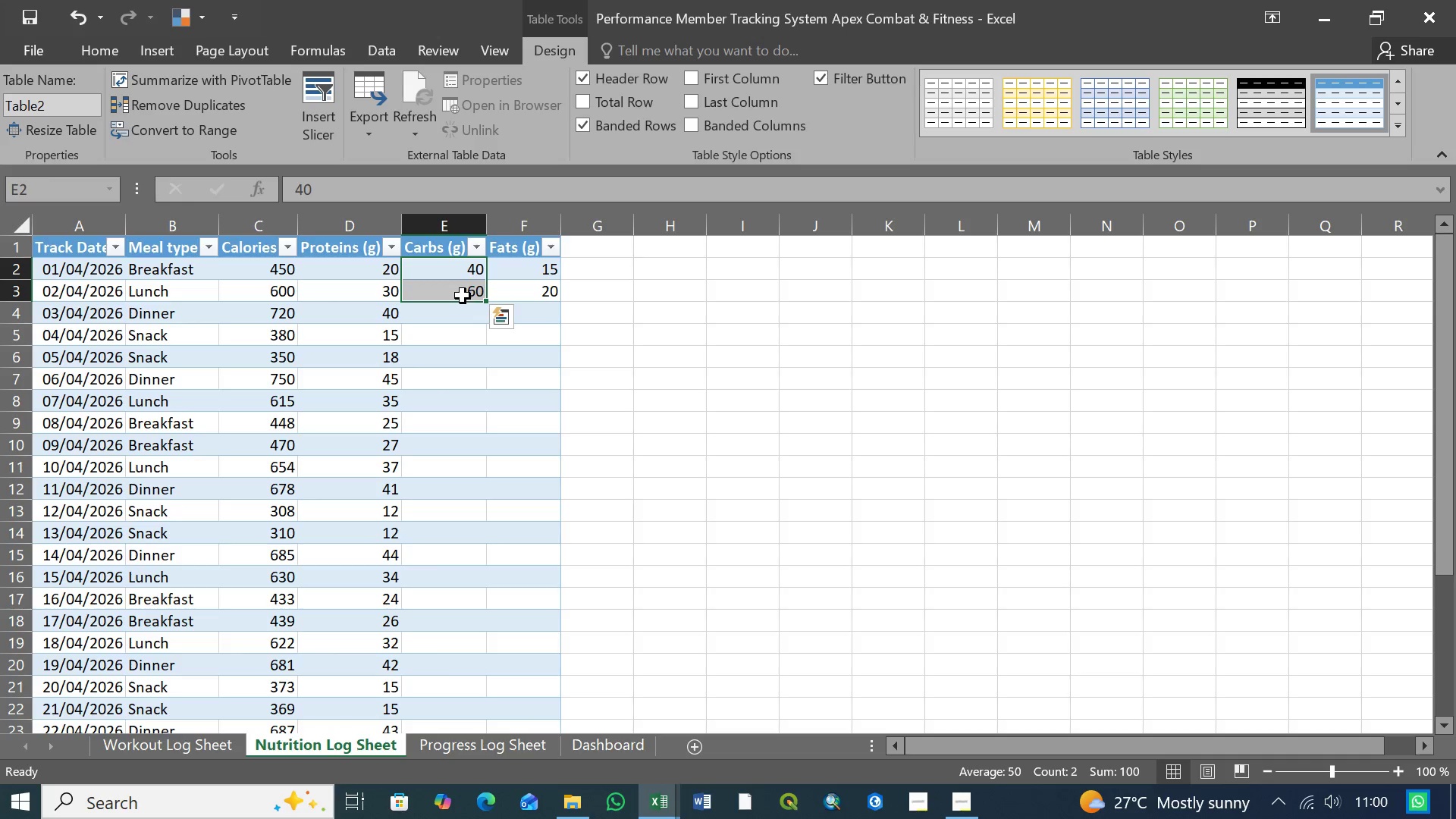 
key(Control+X)
 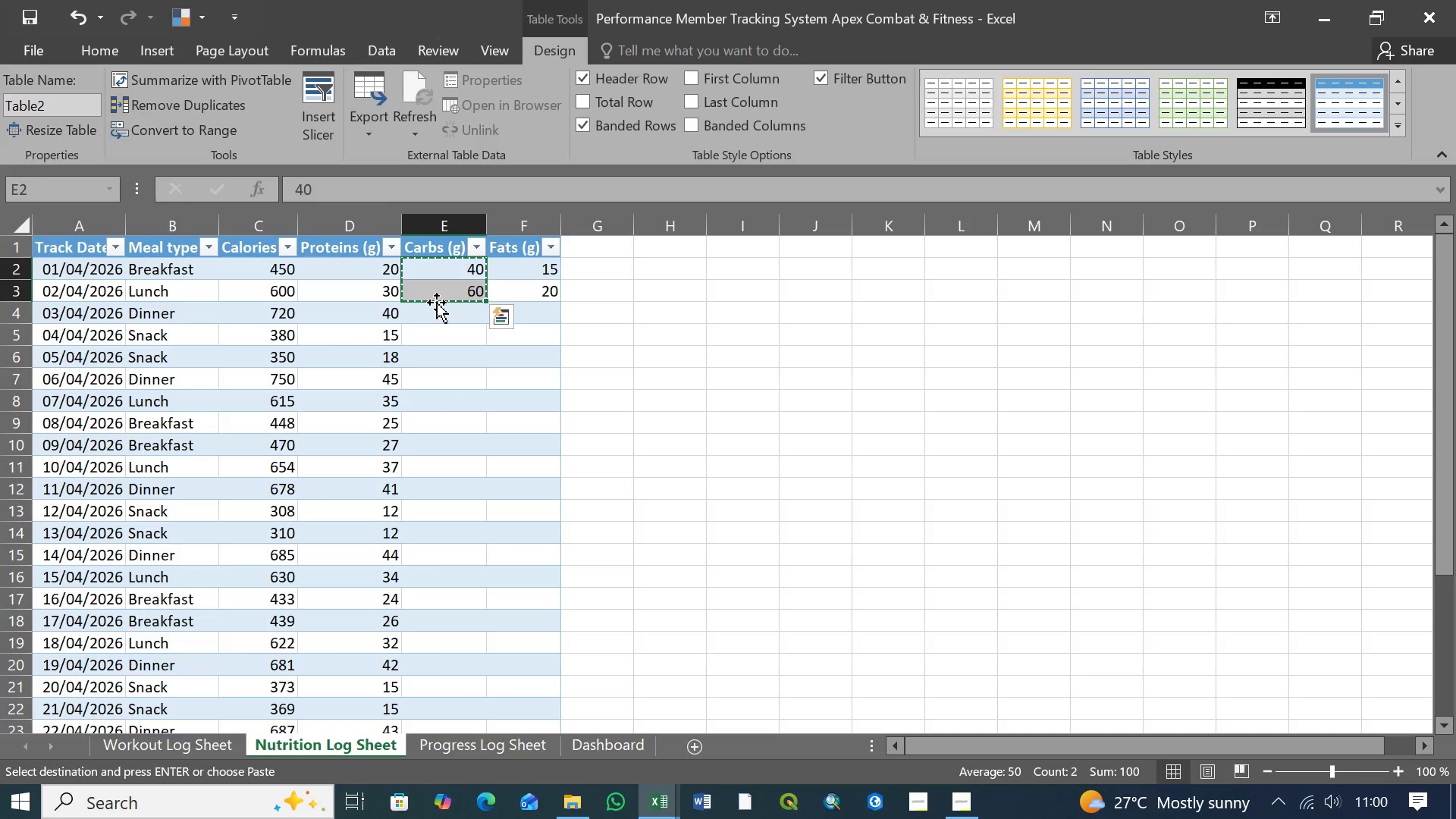 
left_click([443, 311])
 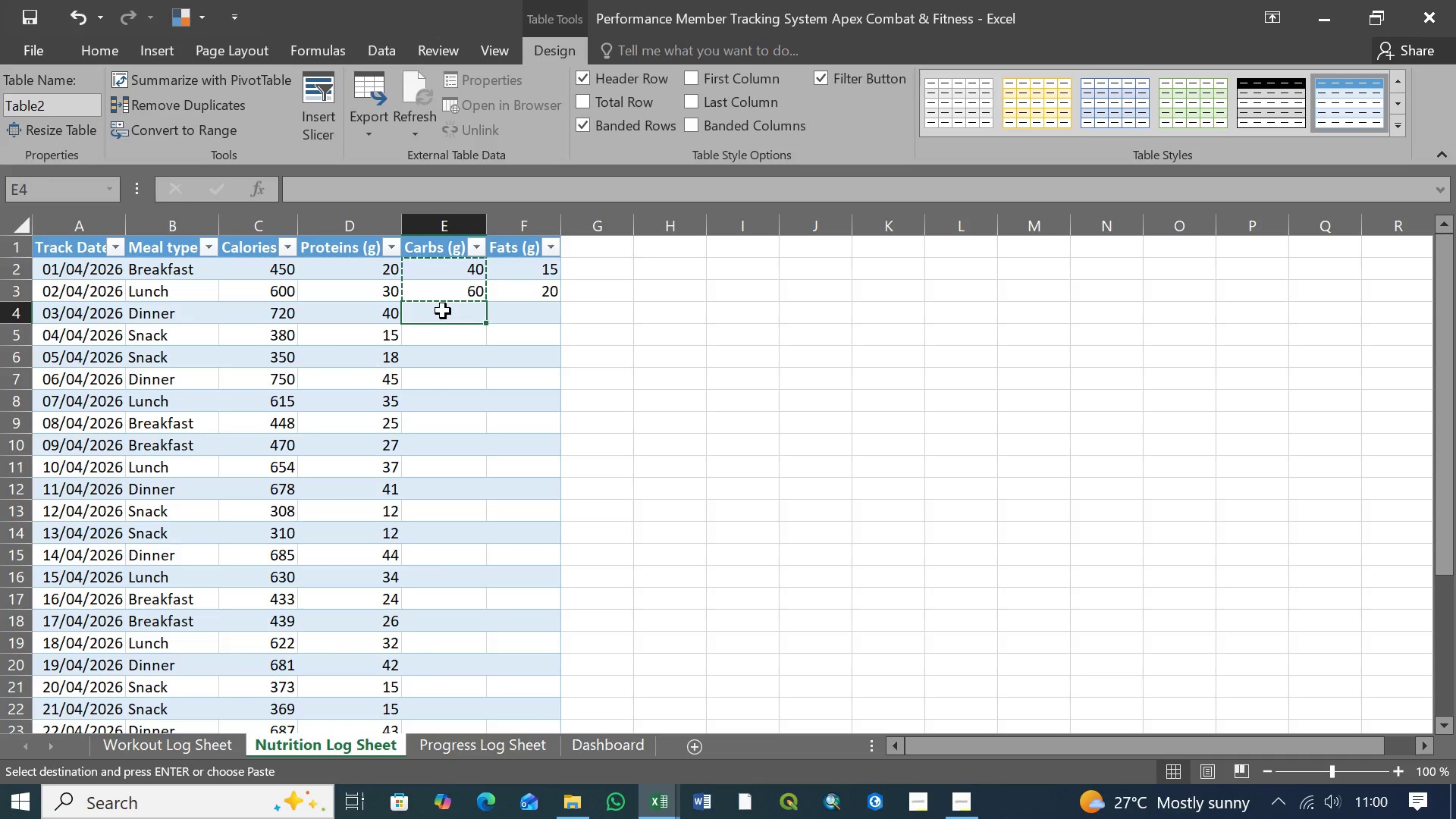 
hold_key(key=ControlLeft, duration=0.53)
 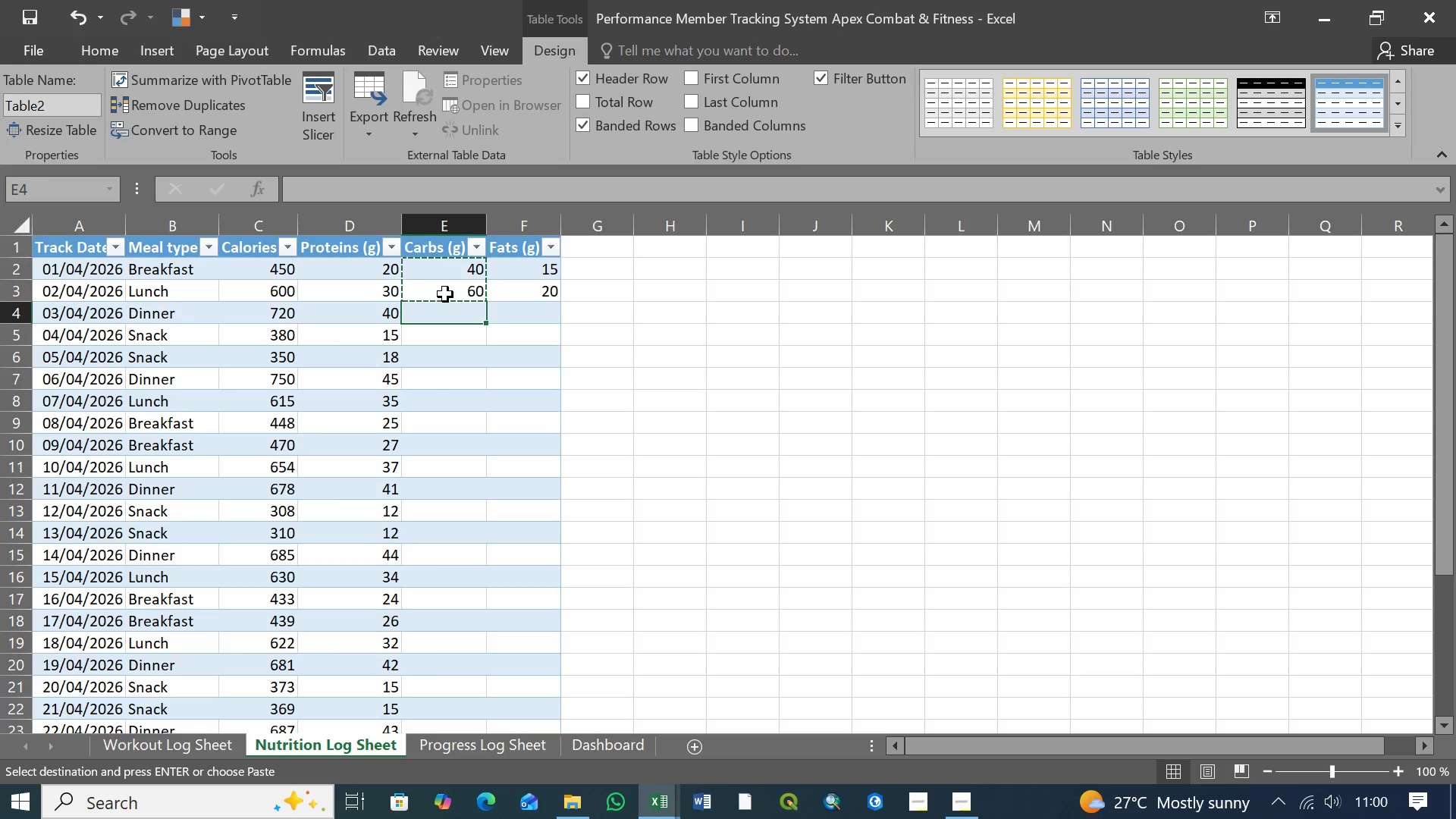 
left_click([445, 293])
 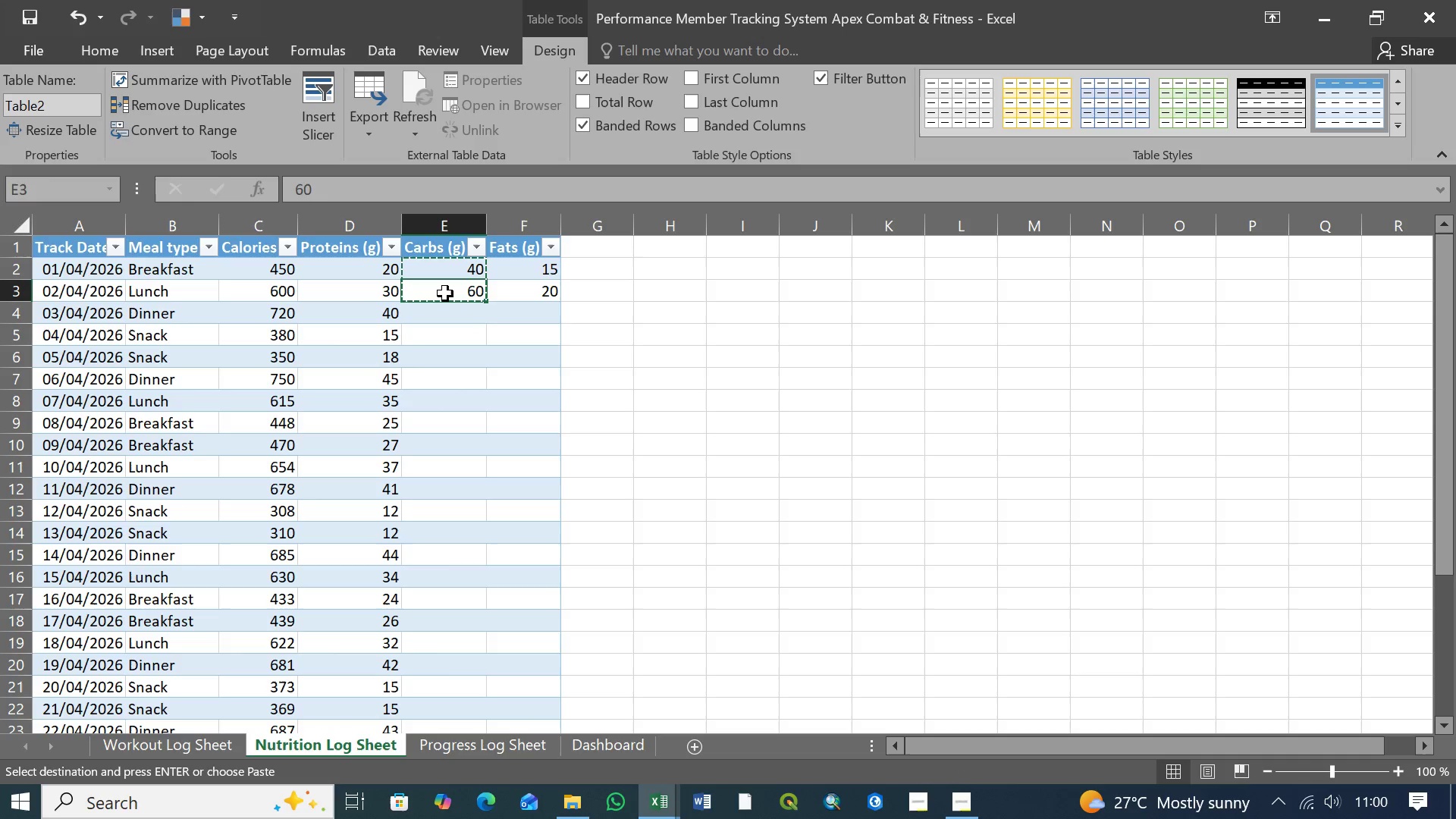 
key(Control+V)
 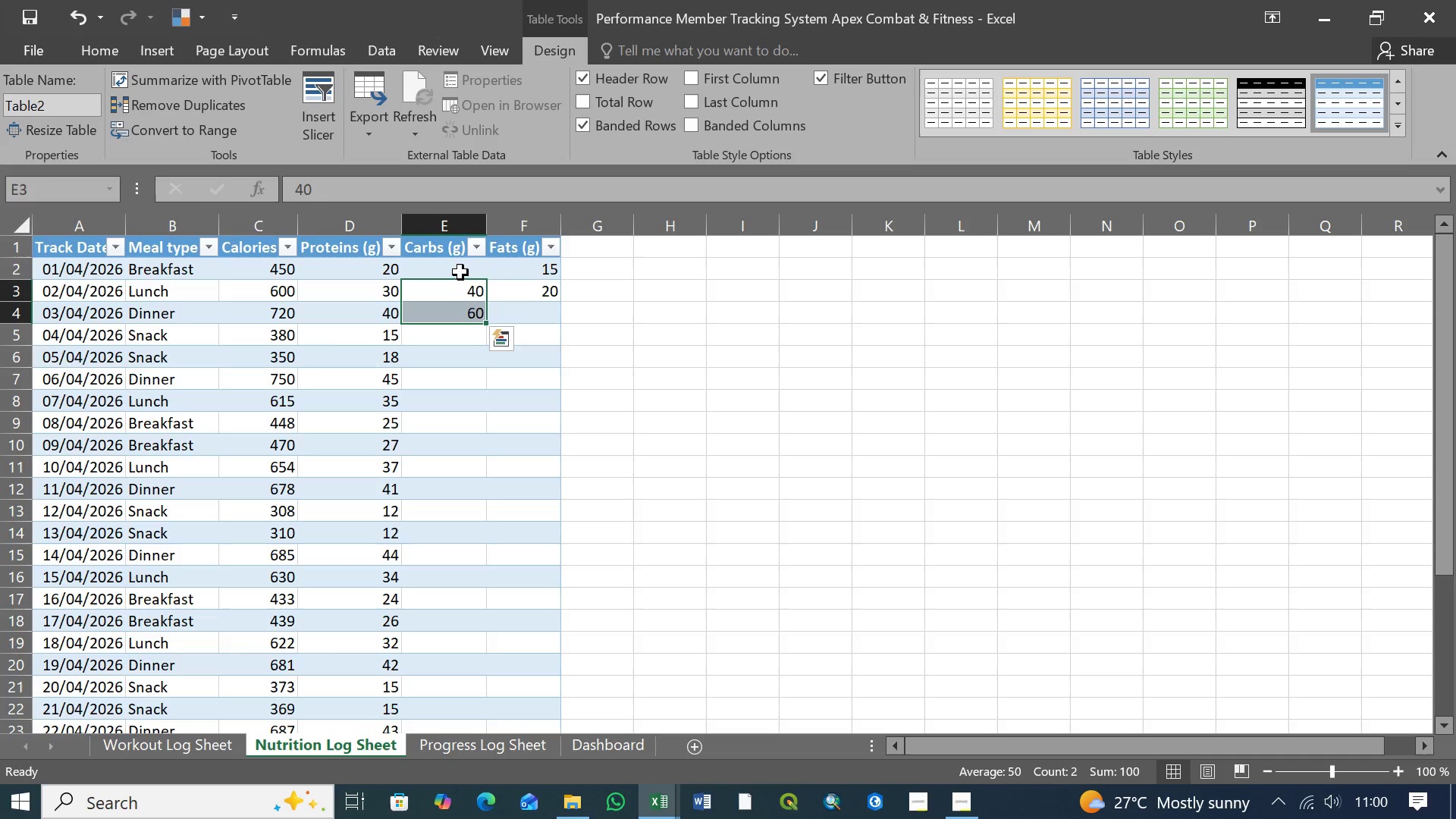 
left_click([460, 271])
 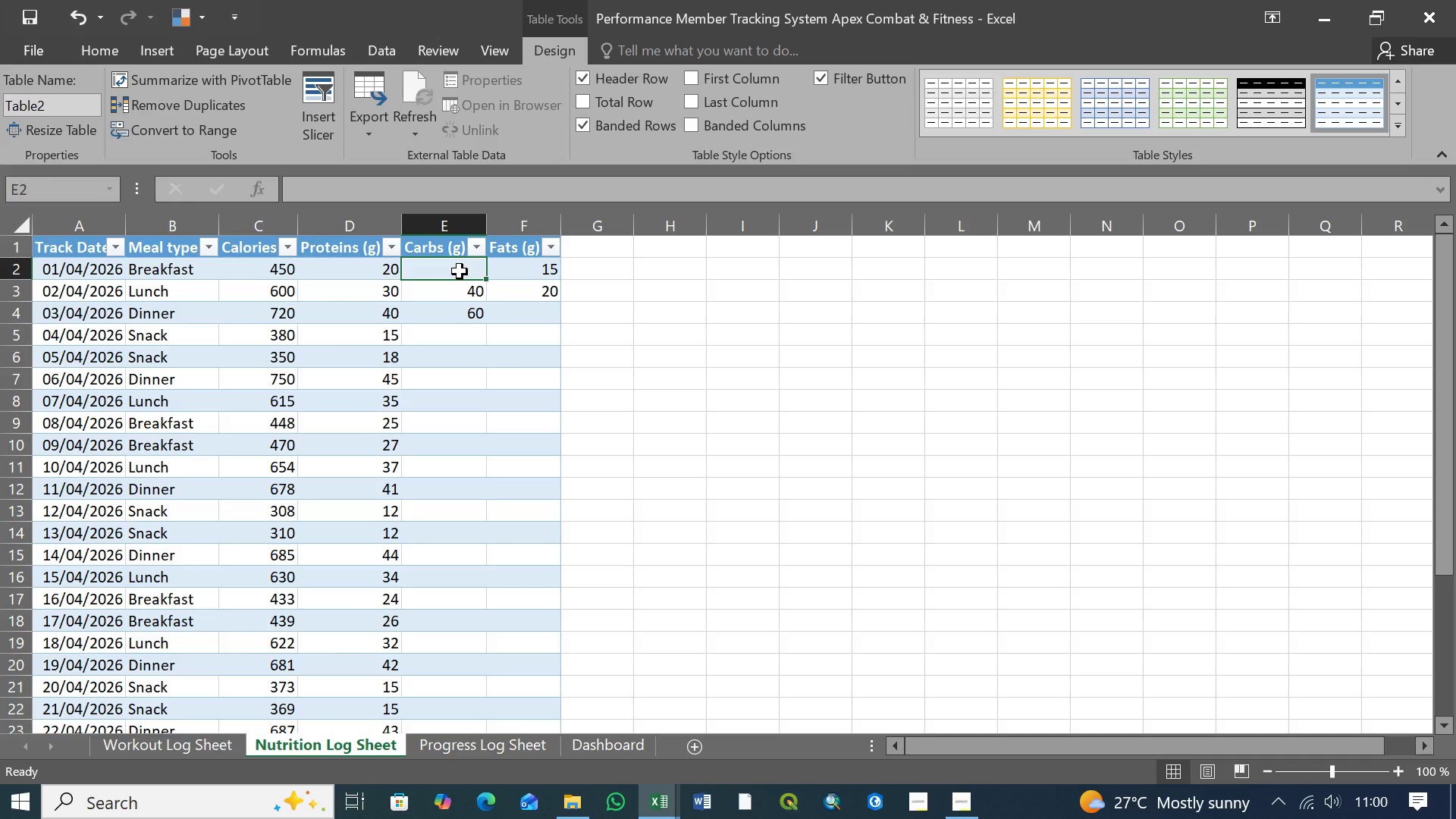 
type(20)
 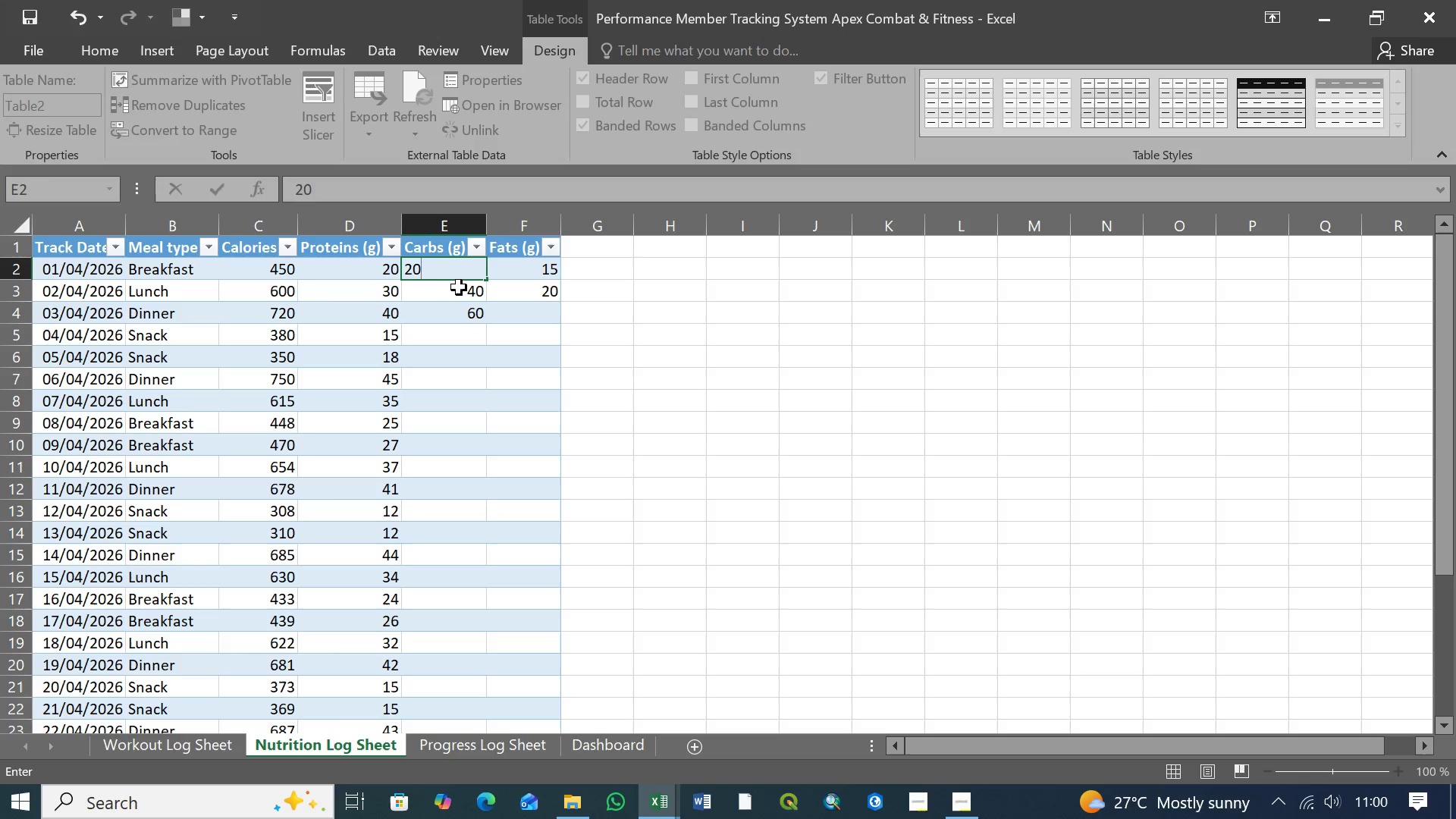 
left_click([460, 287])
 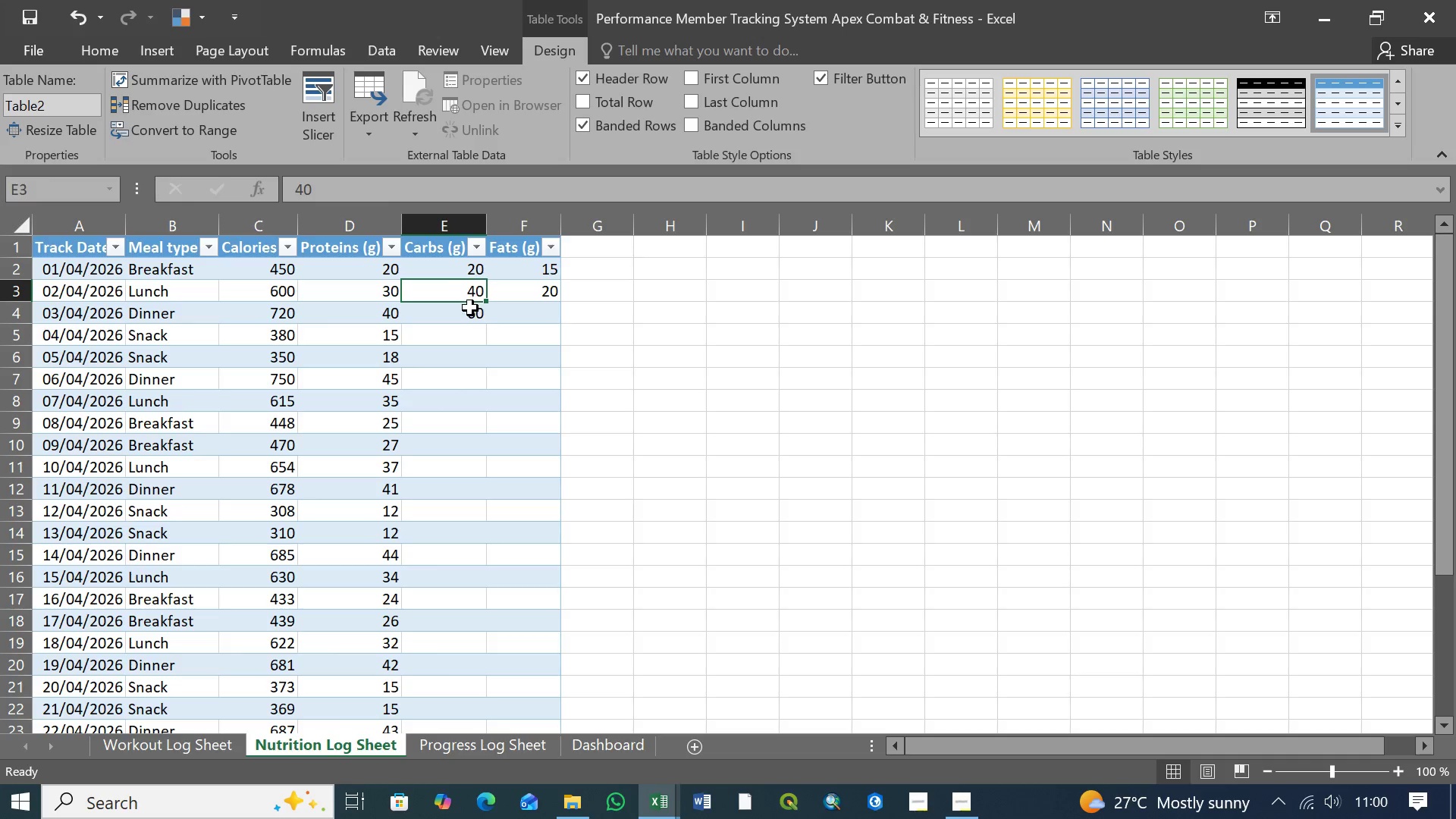 
left_click([470, 311])
 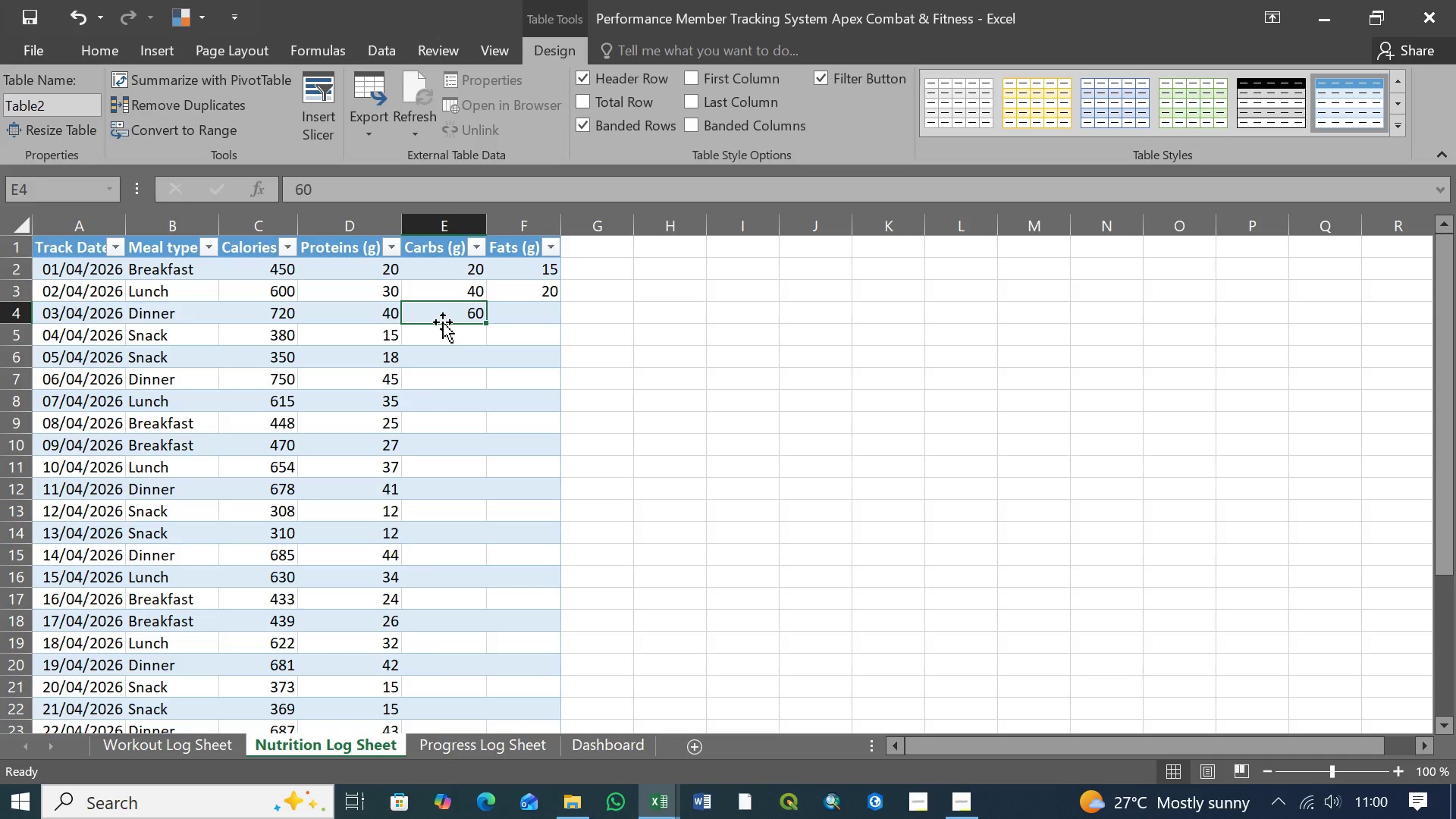 
wait(5.48)
 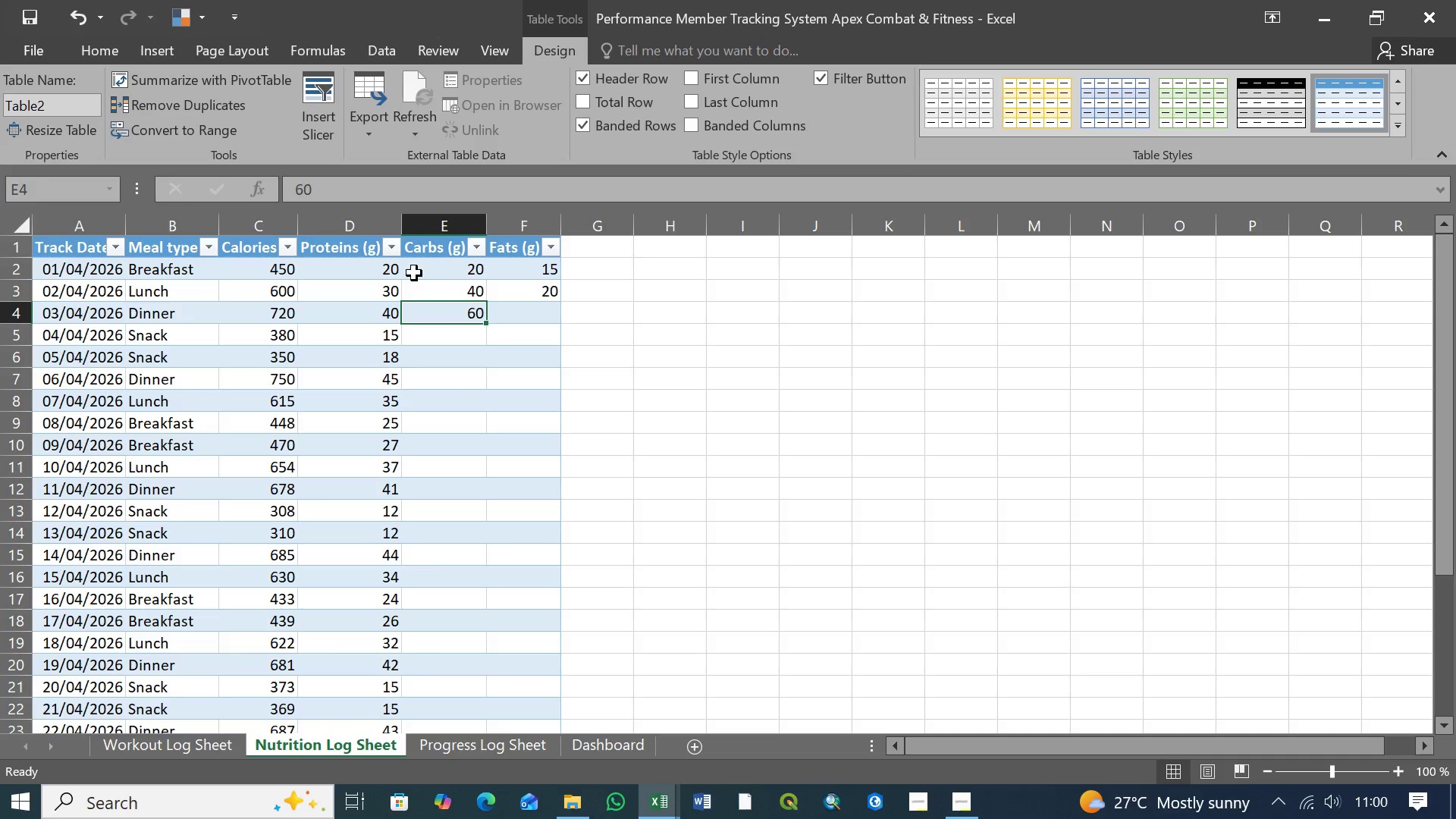 
left_click([457, 333])
 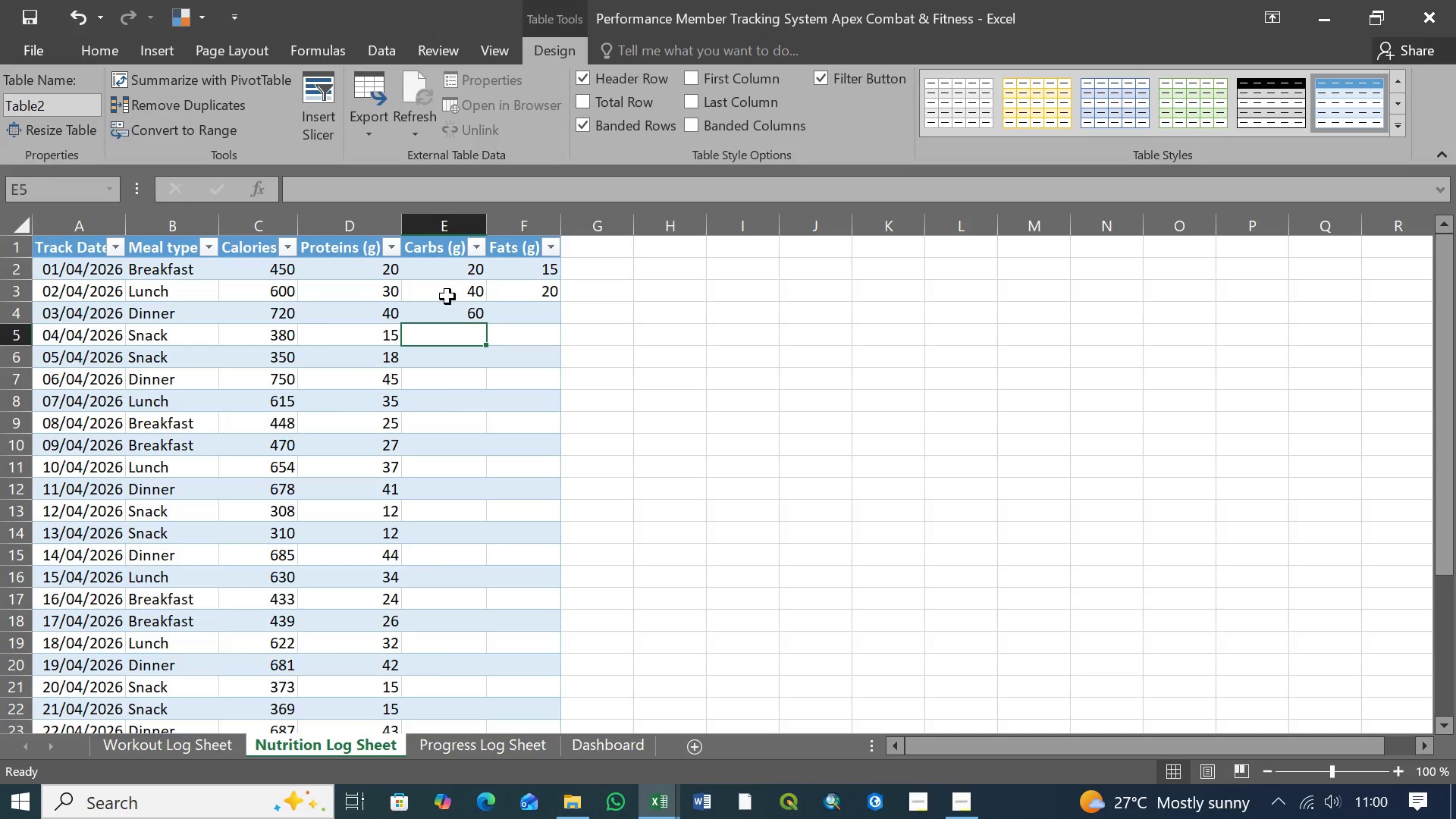 
left_click([534, 272])
 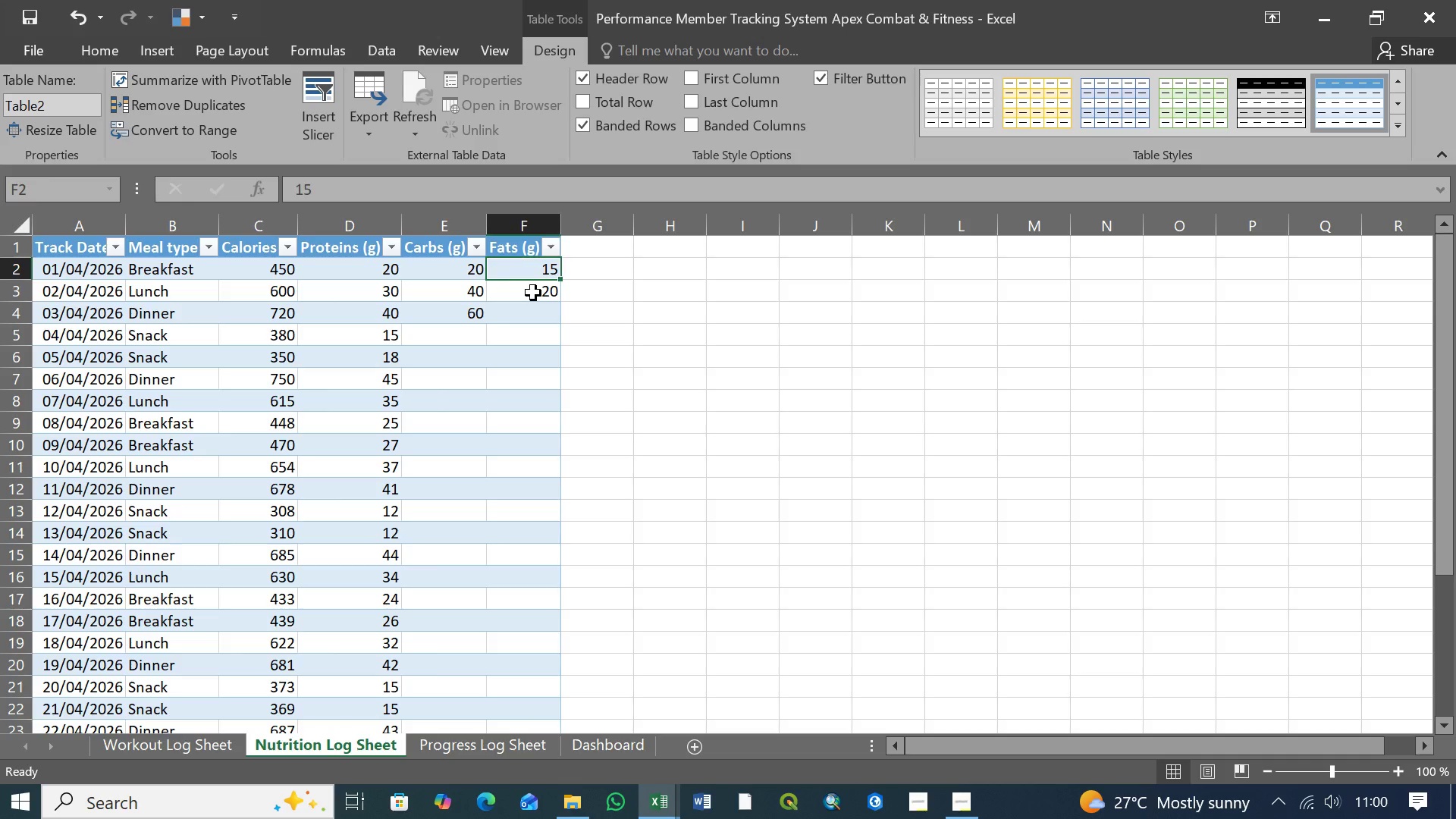 
left_click([533, 293])
 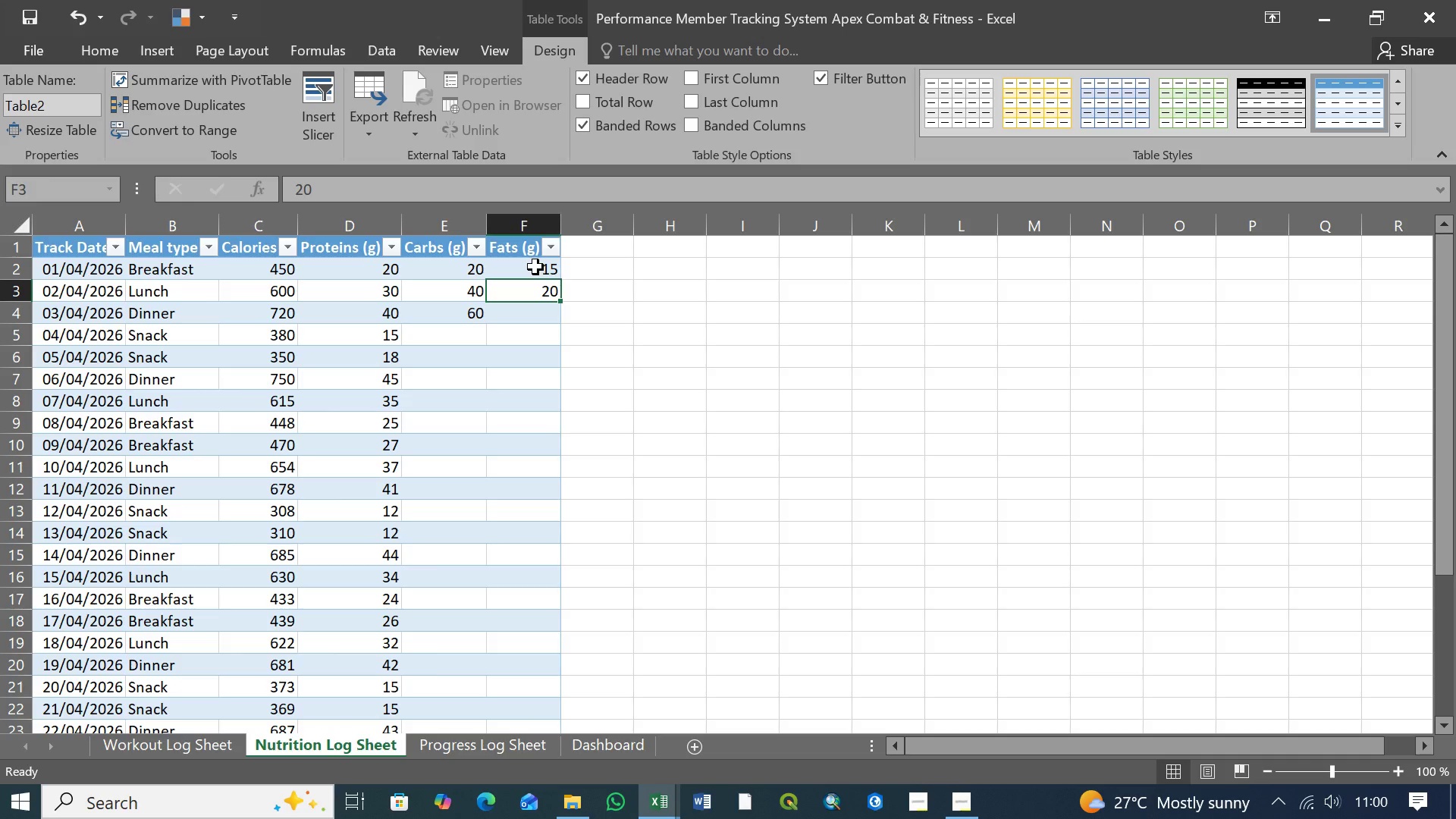 
left_click([535, 267])
 